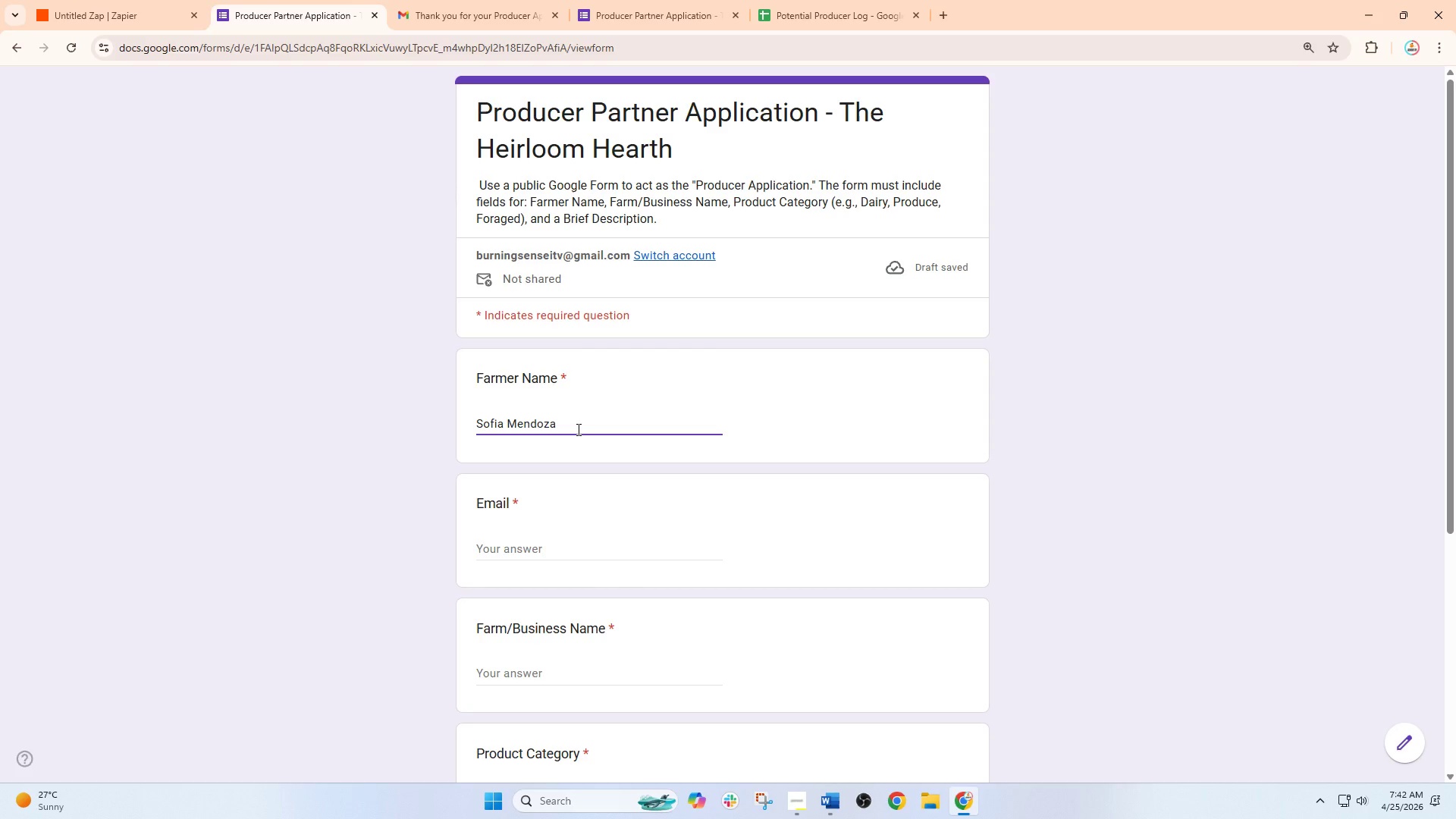 
left_click_drag(start_coordinate=[564, 551], to_coordinate=[570, 549])
 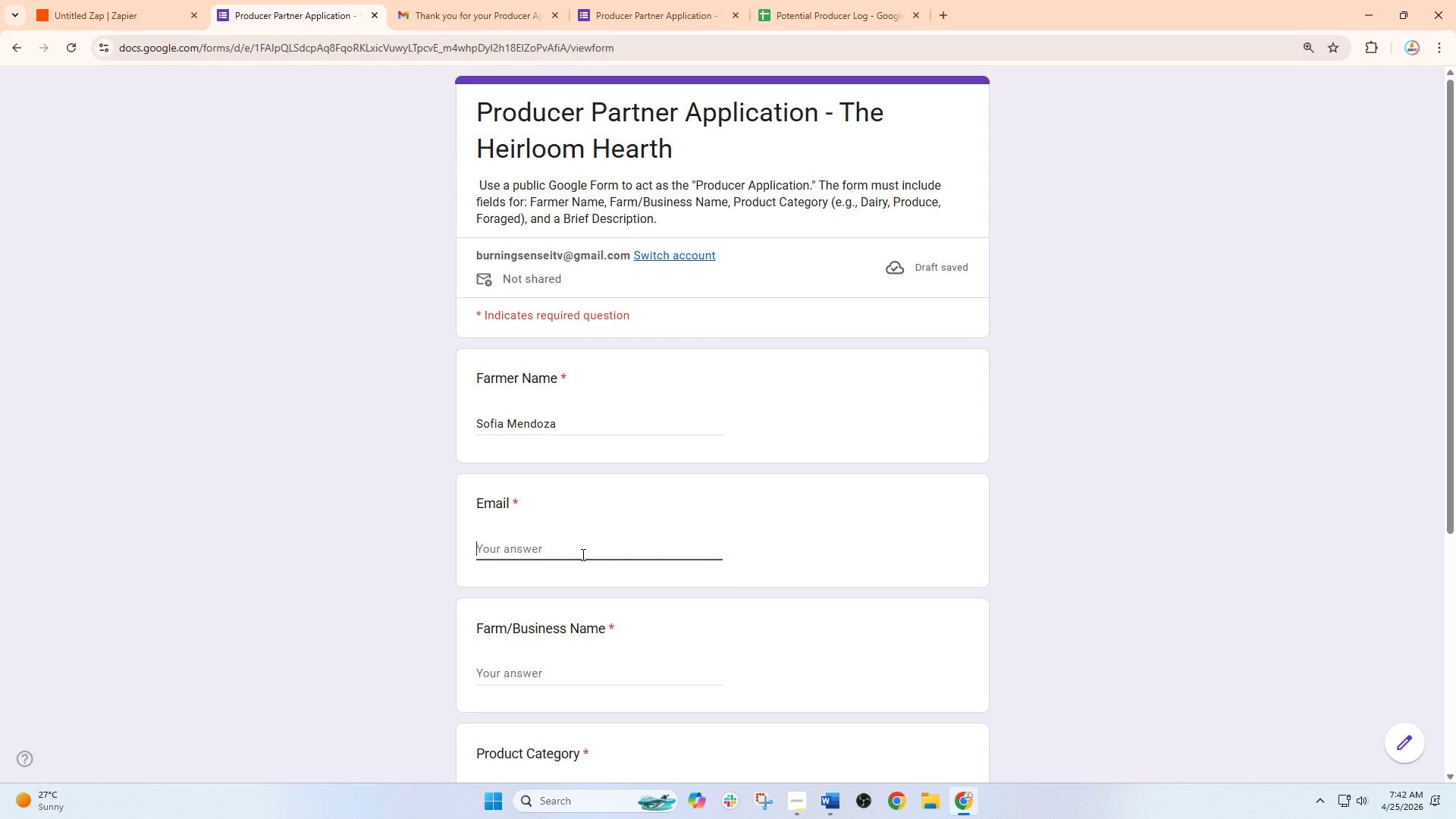 
type(sofia)
 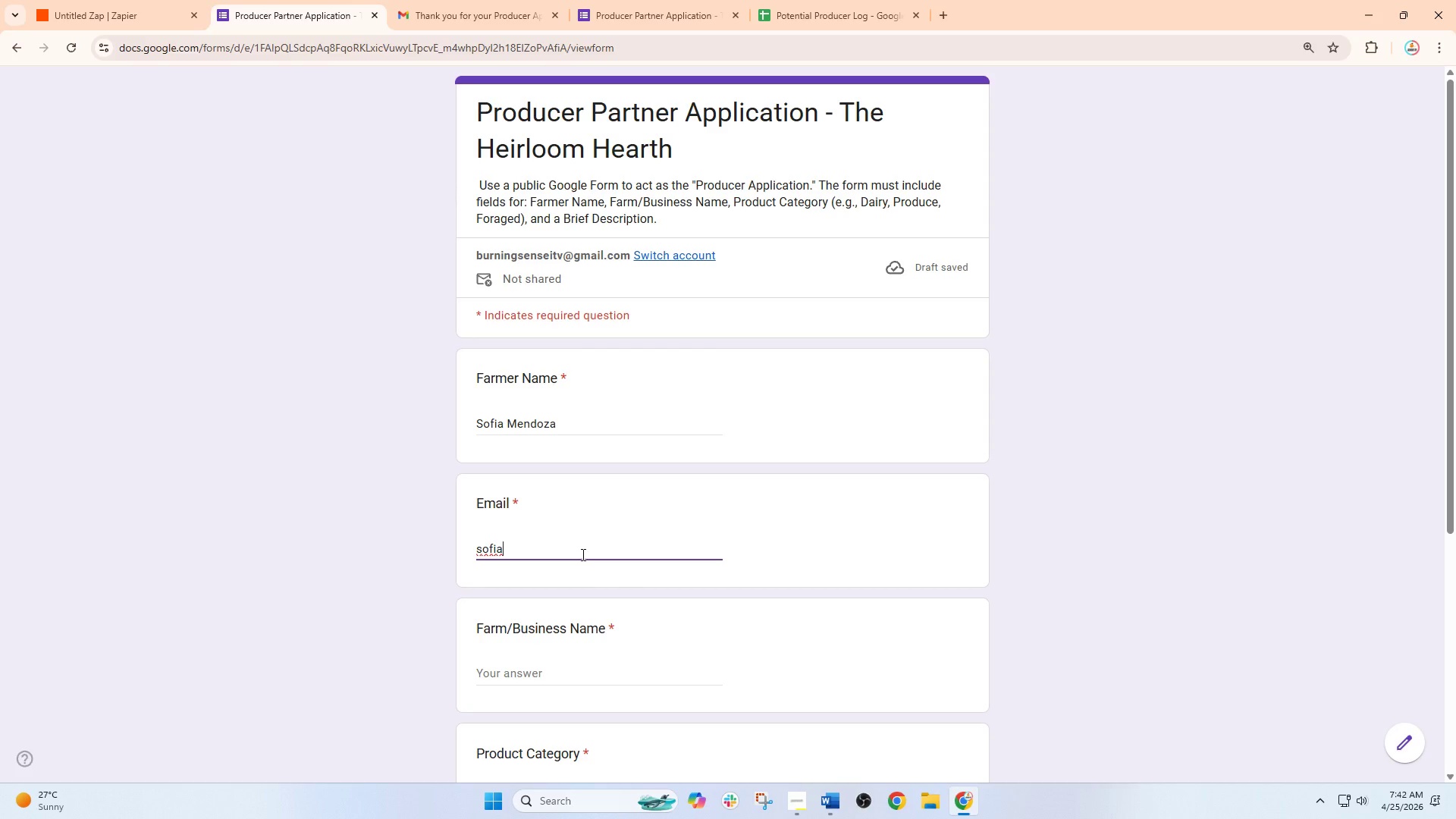 
wait(7.53)
 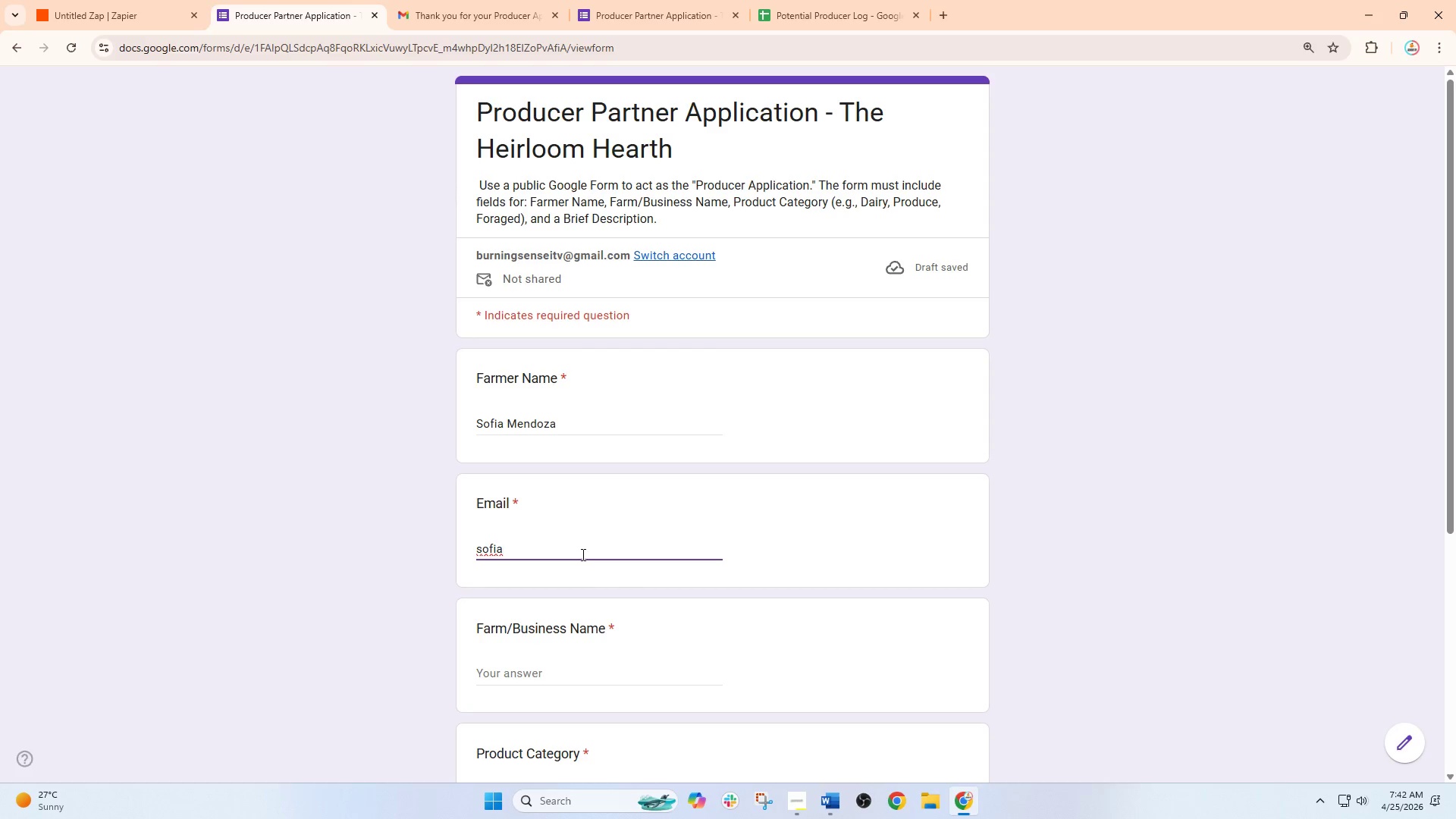 
type(mendozafarm@gmailcom)
 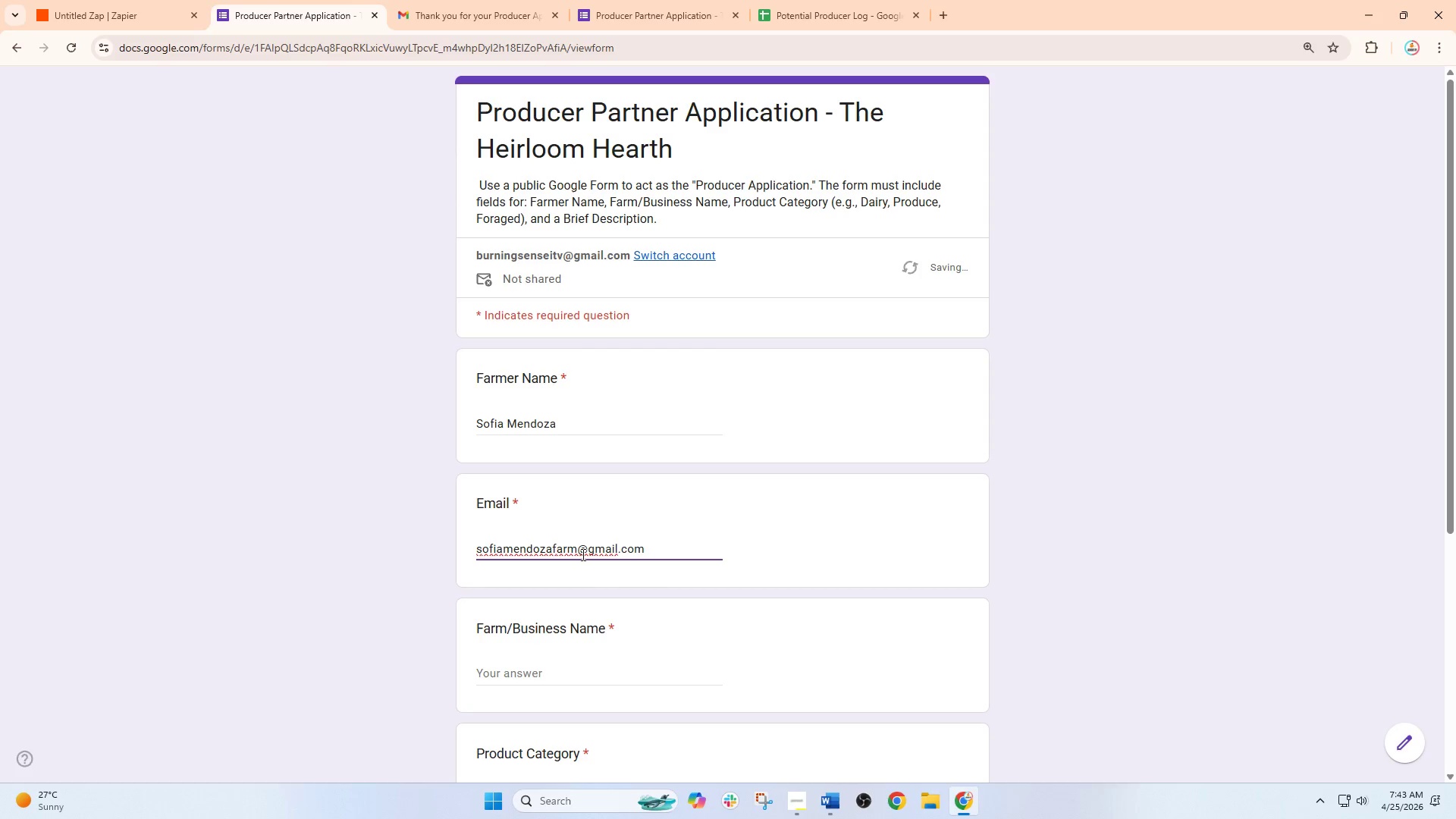 
 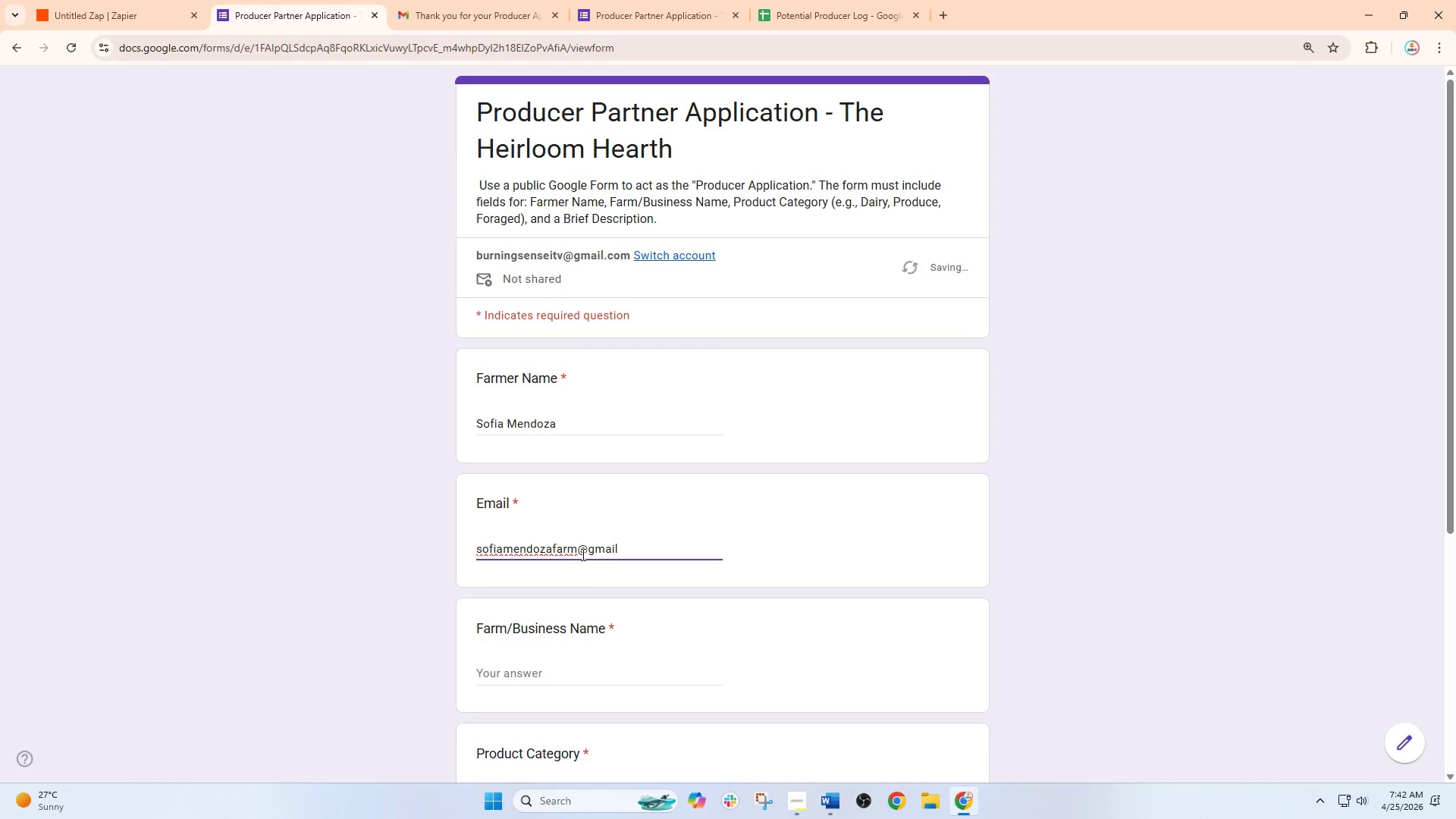 
hold_key(key=Period, duration=0.33)
 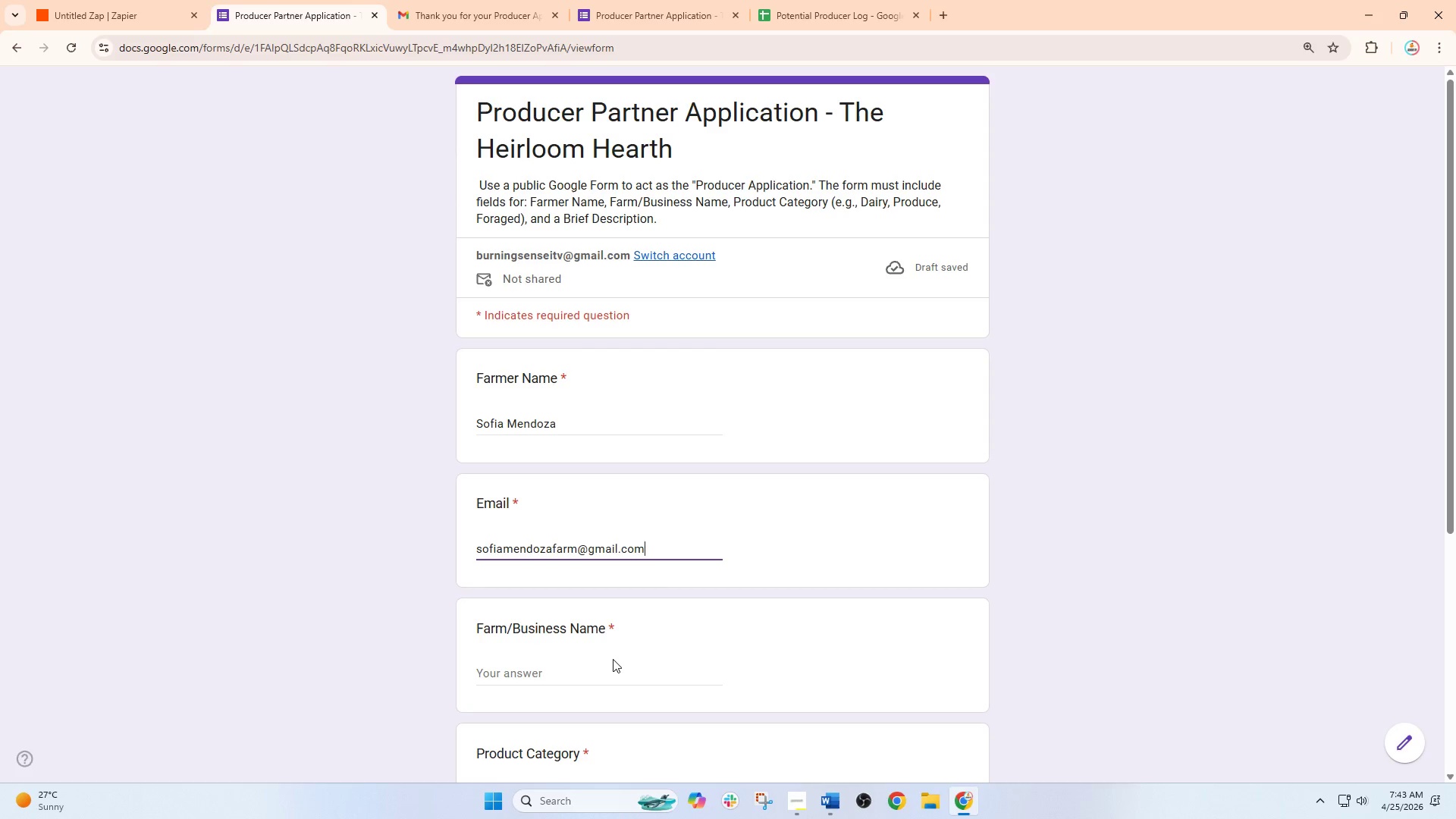 
left_click([613, 670])
 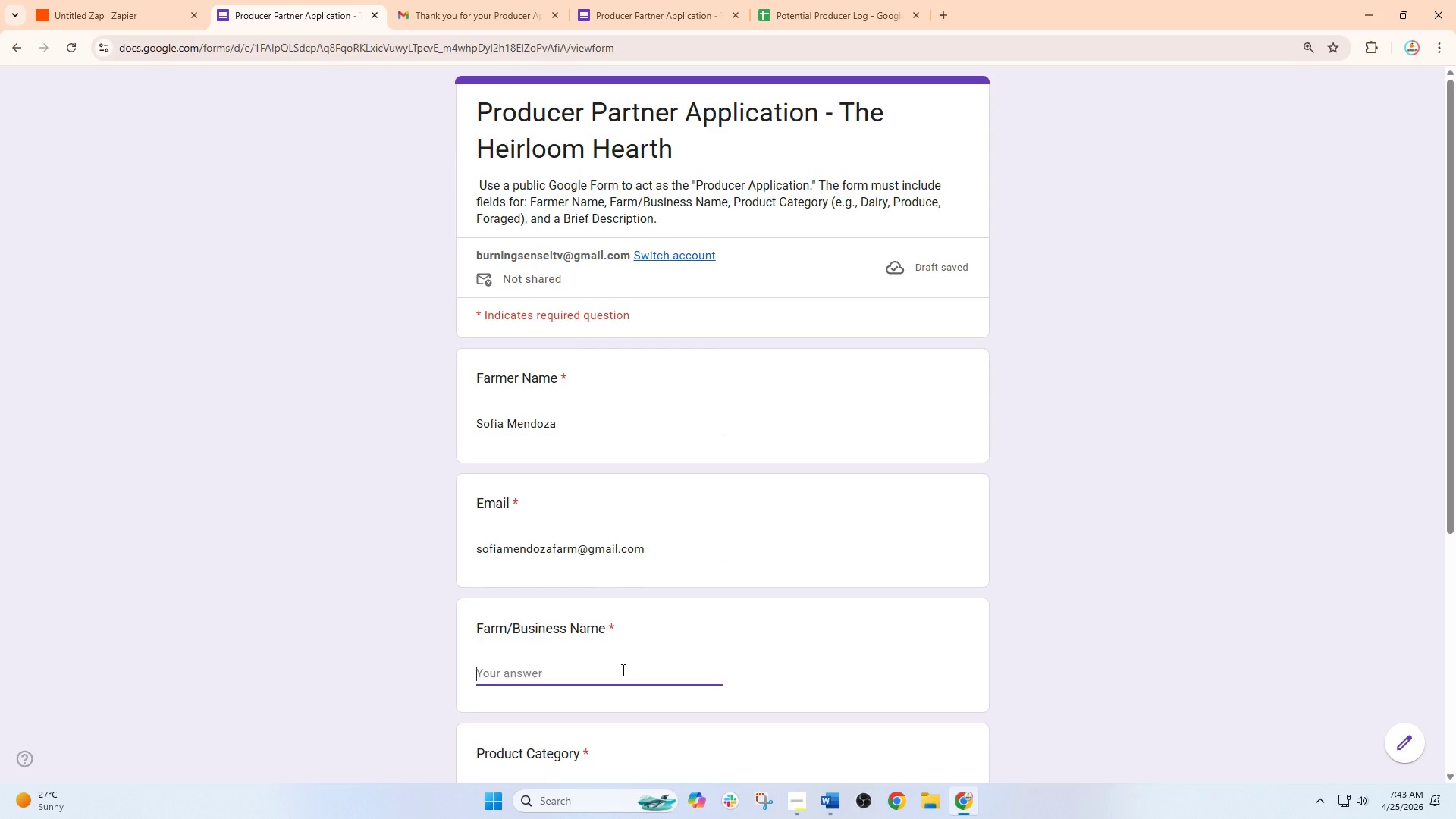 
type(mountain)
 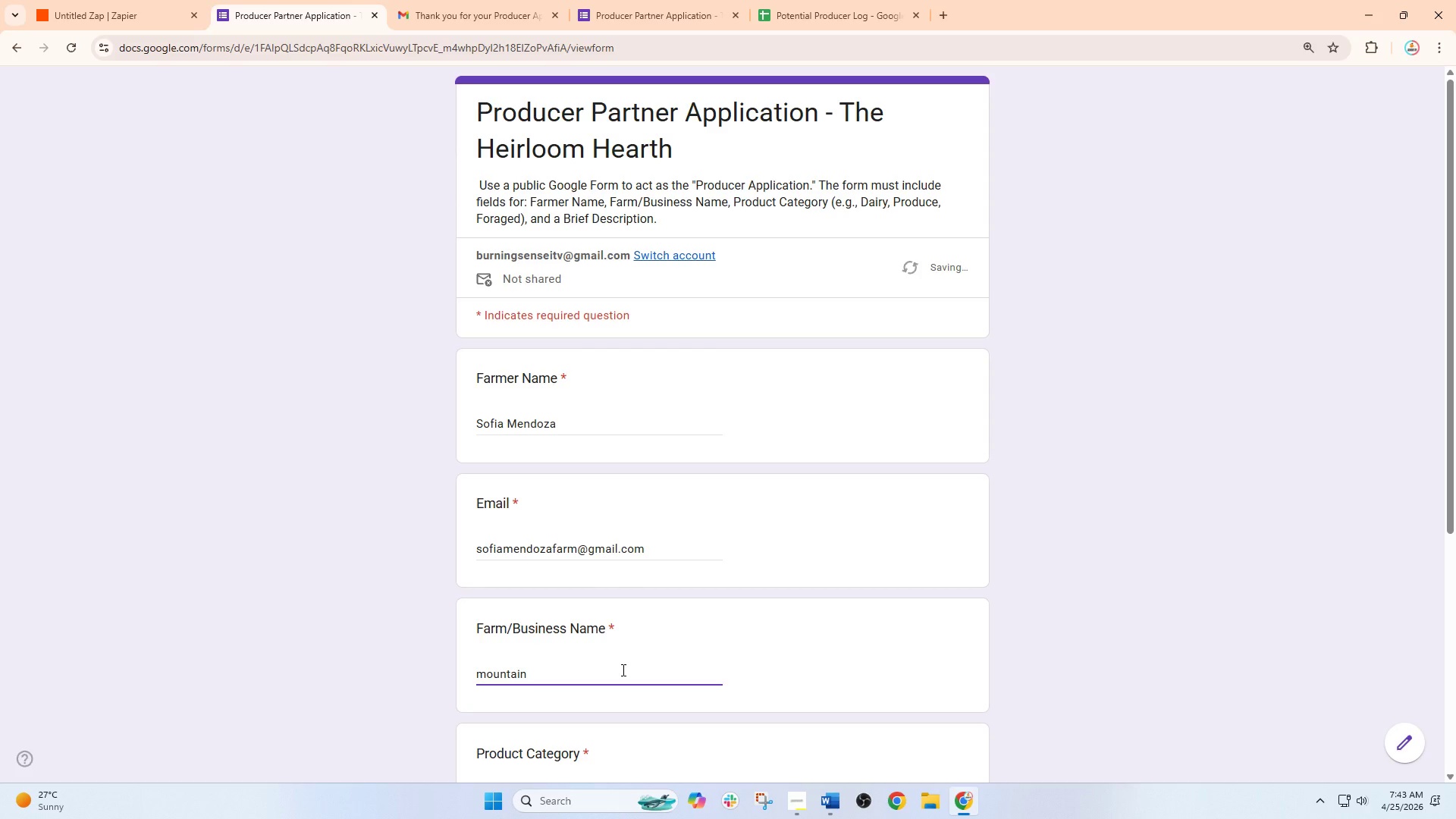 
hold_key(key=AltRight, duration=0.31)
 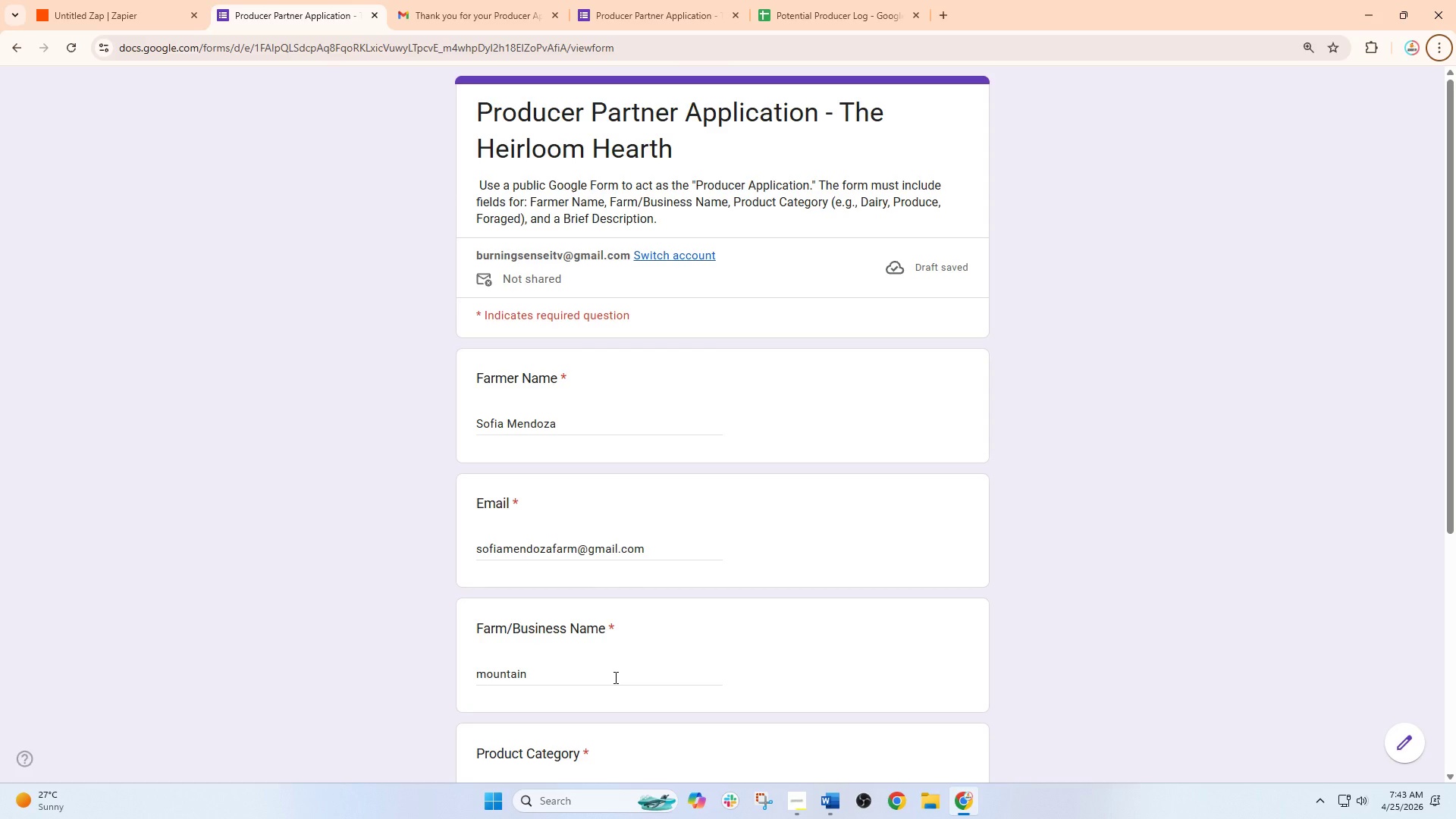 
wait(11.58)
 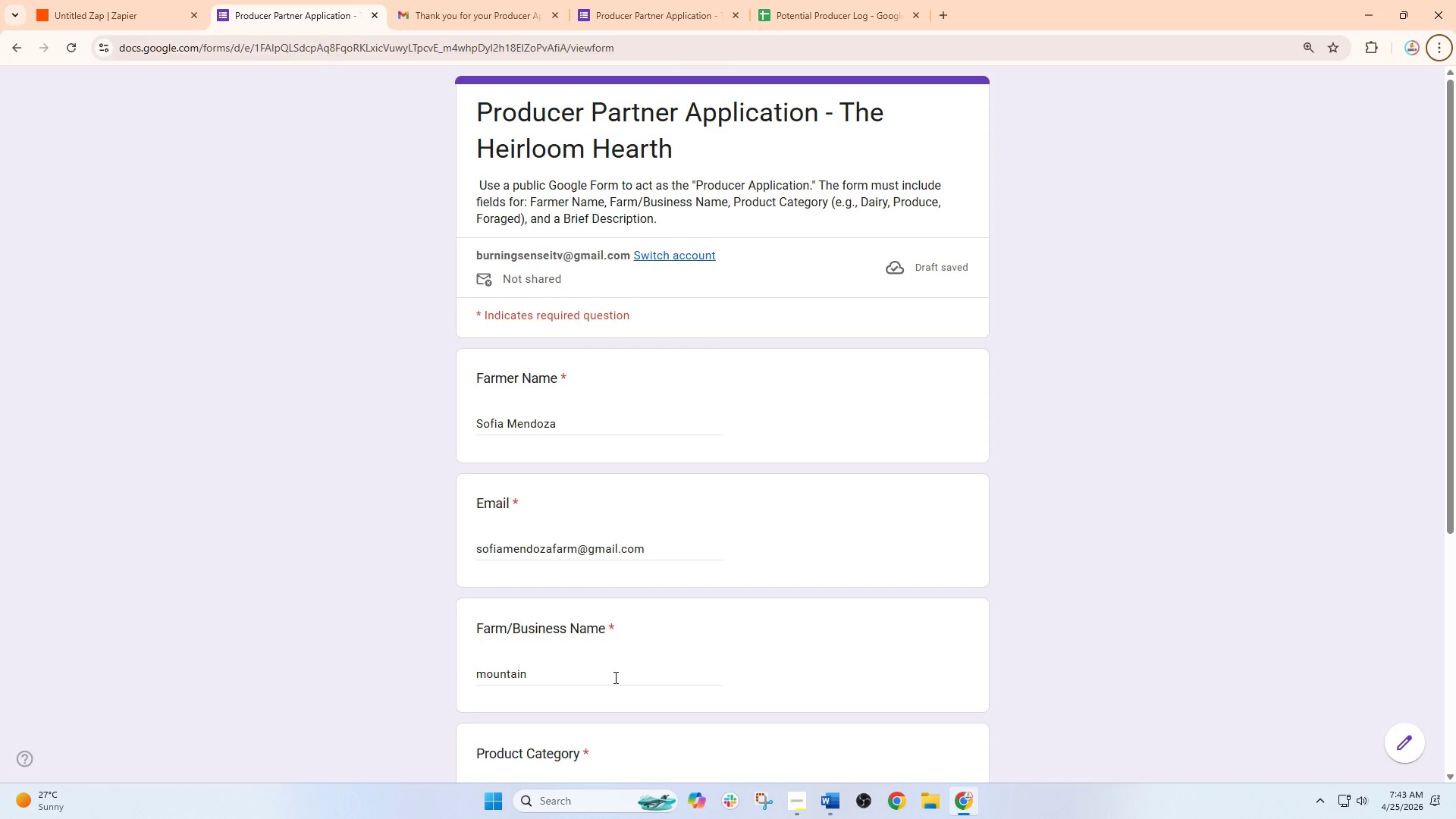 
left_click([614, 677])
 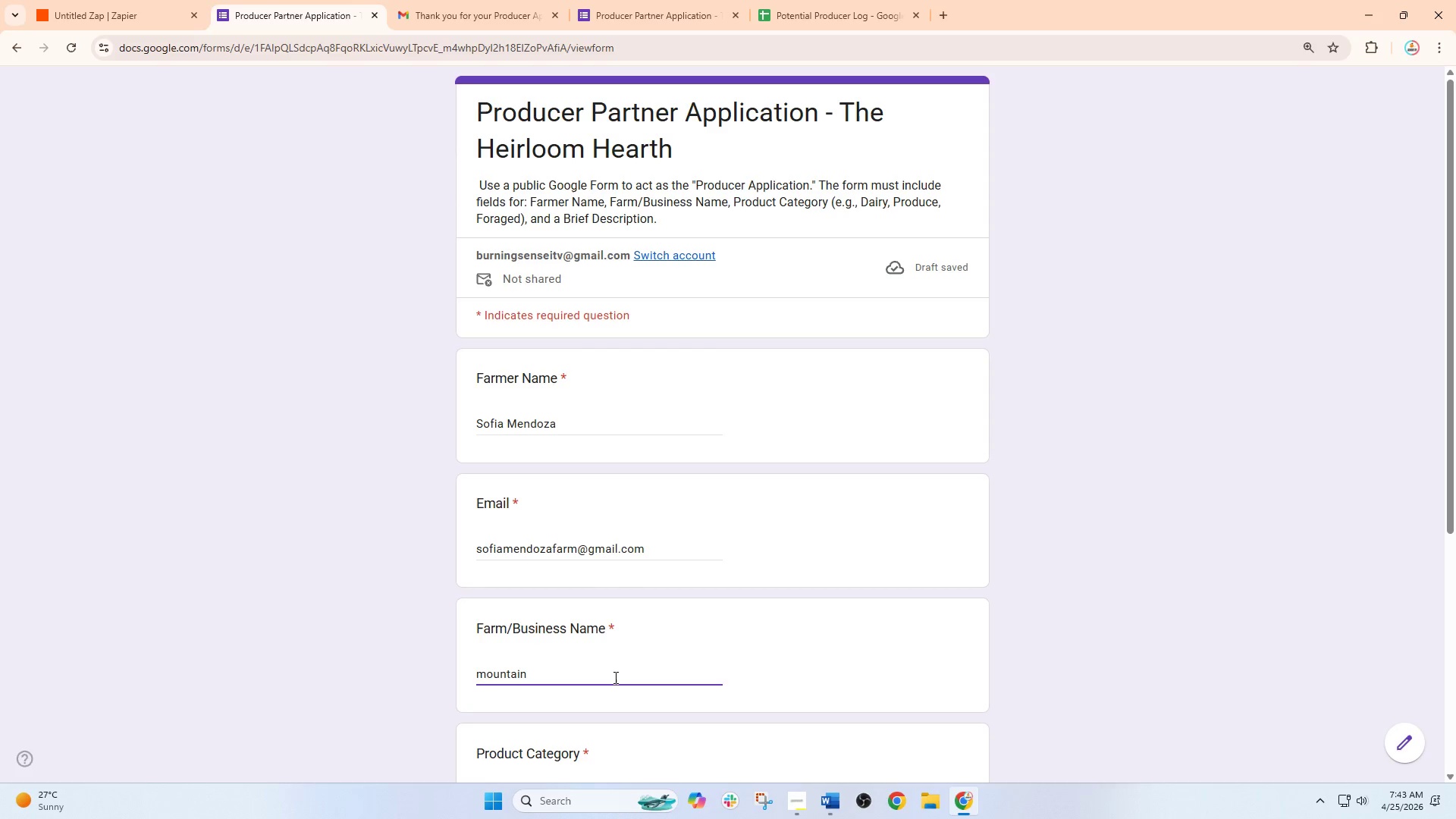 
wait(6.25)
 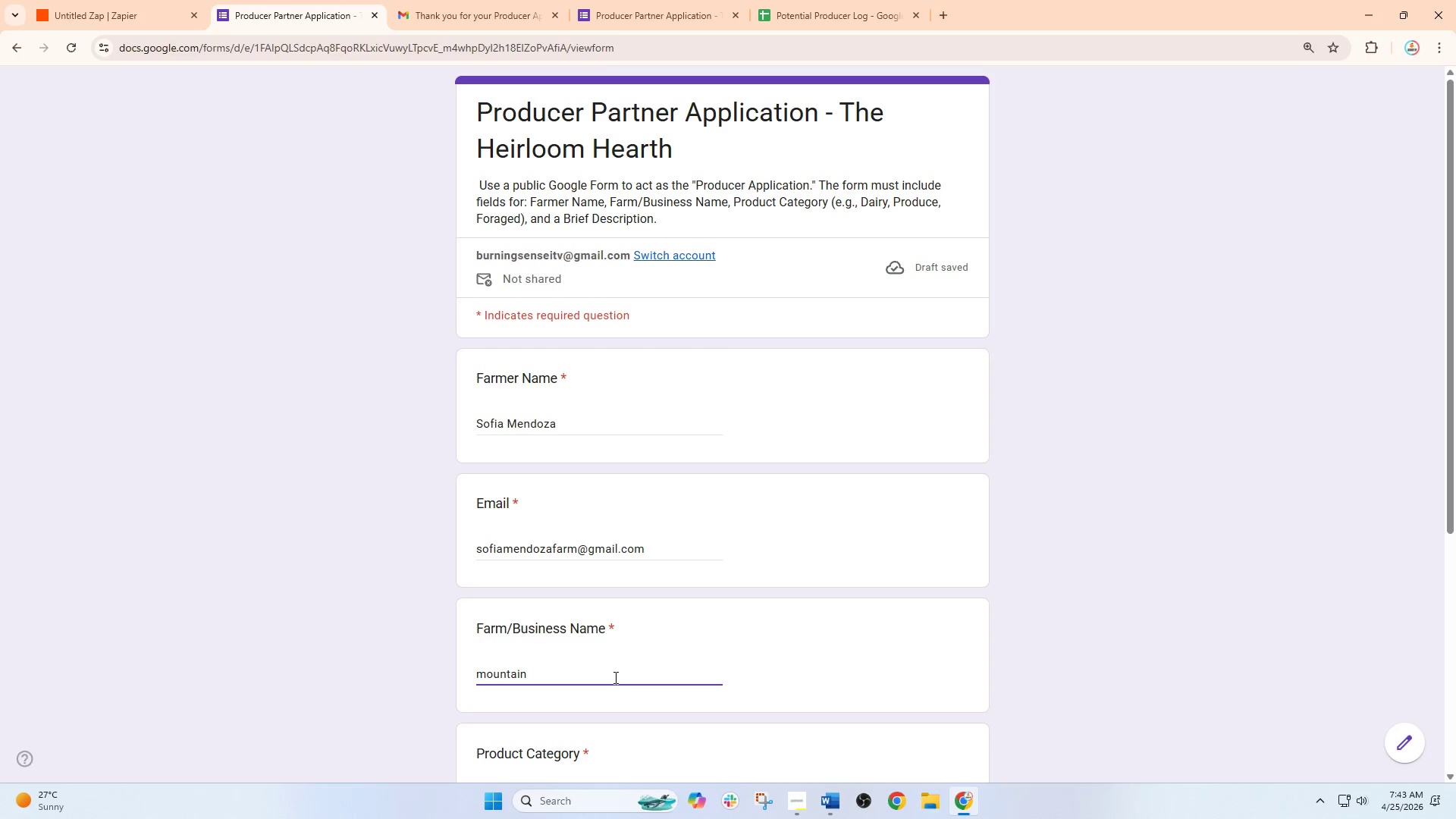 
type( herb)
 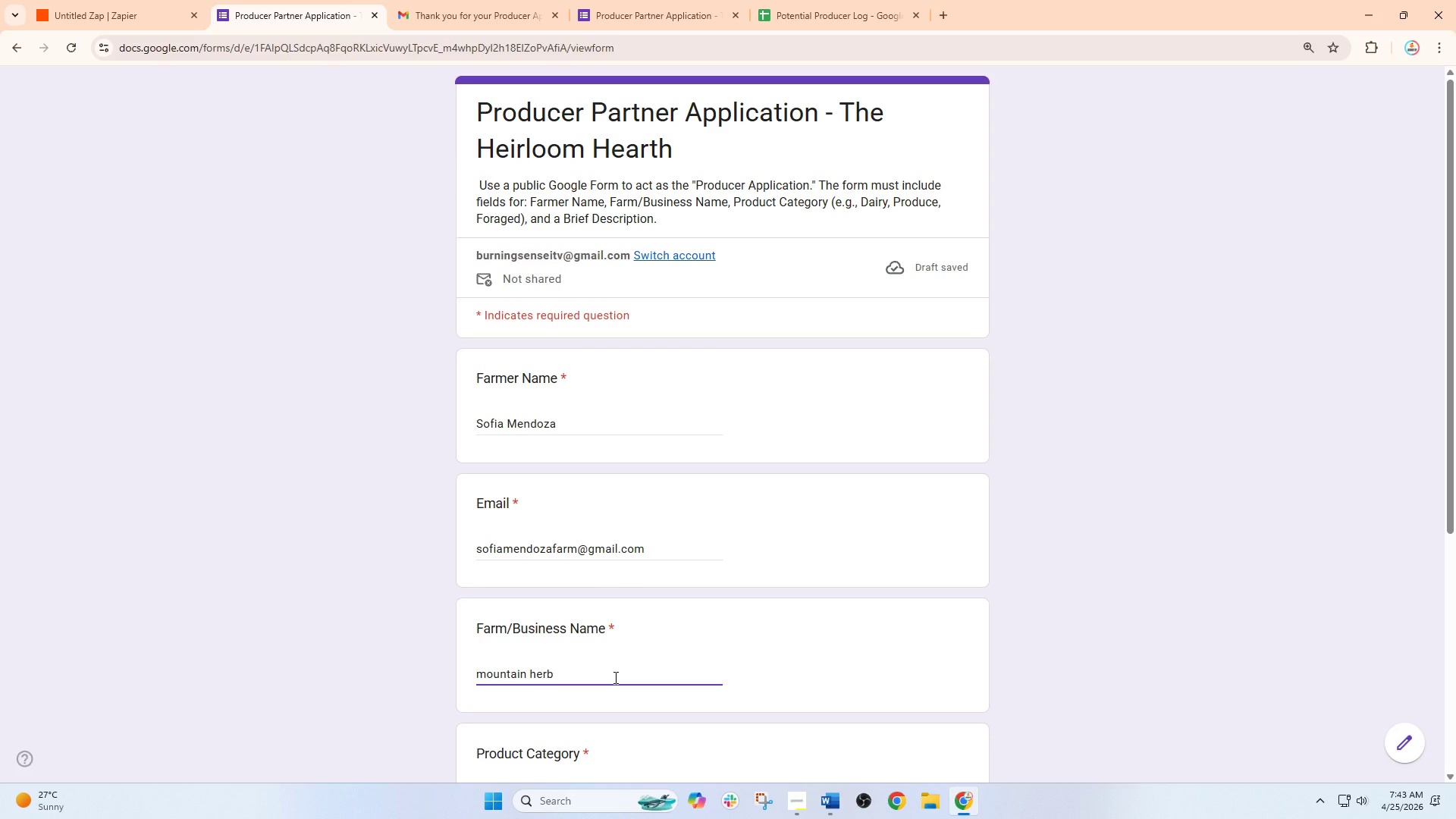 
hold_key(key=Space, duration=0.33)
 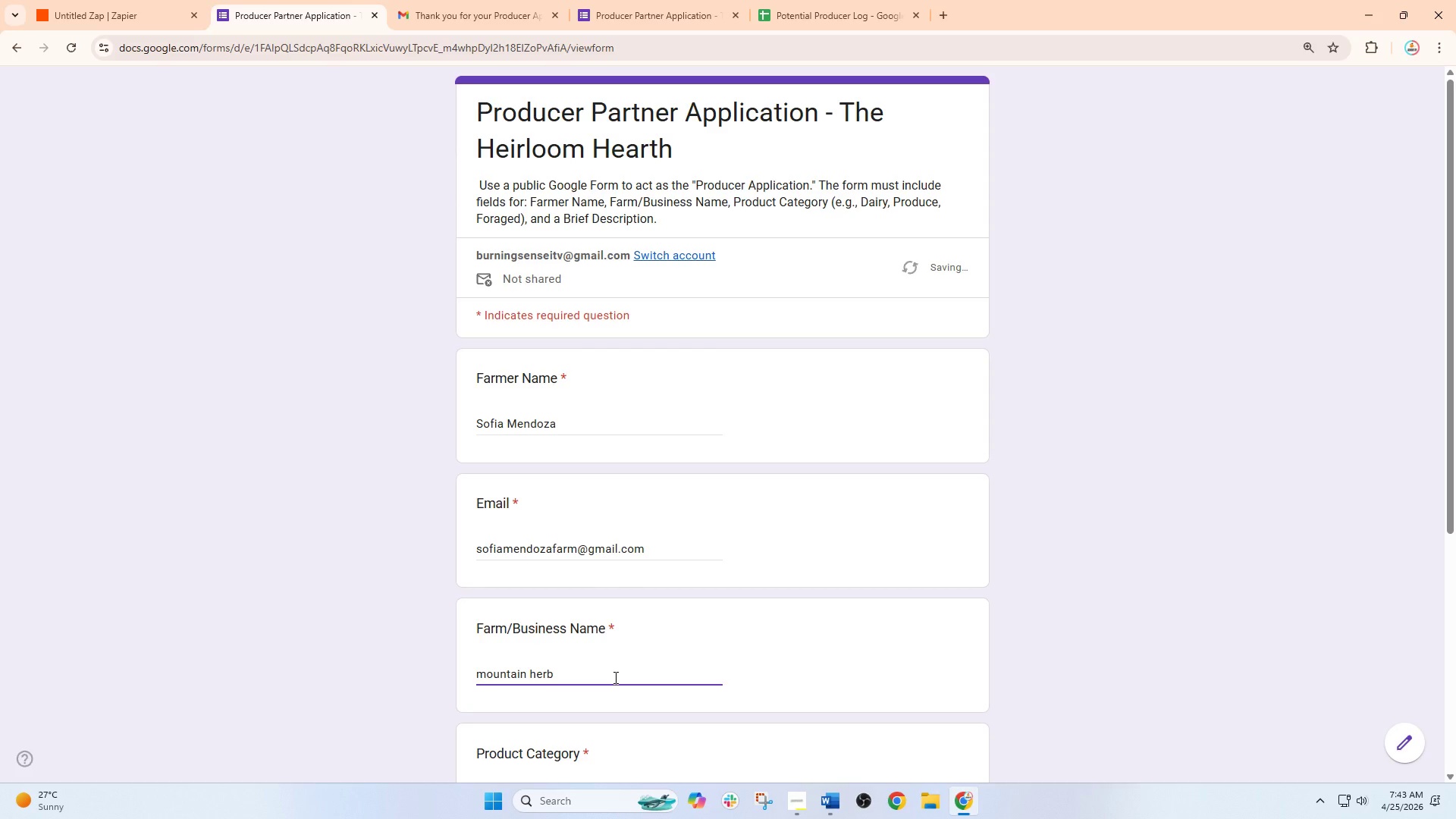 
type(Garden)
 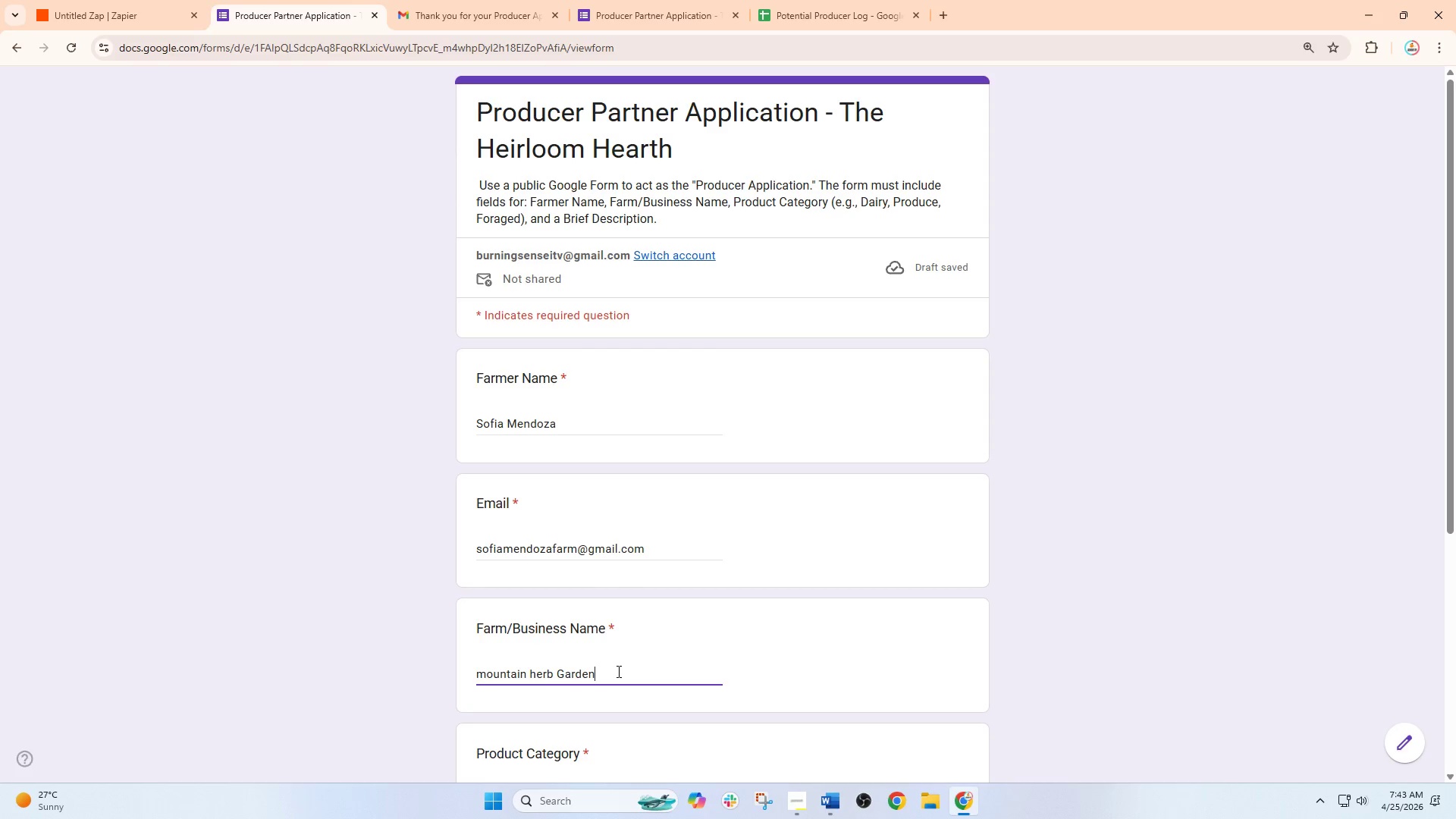 
scroll: coordinate [692, 670], scroll_direction: down, amount: 3.0
 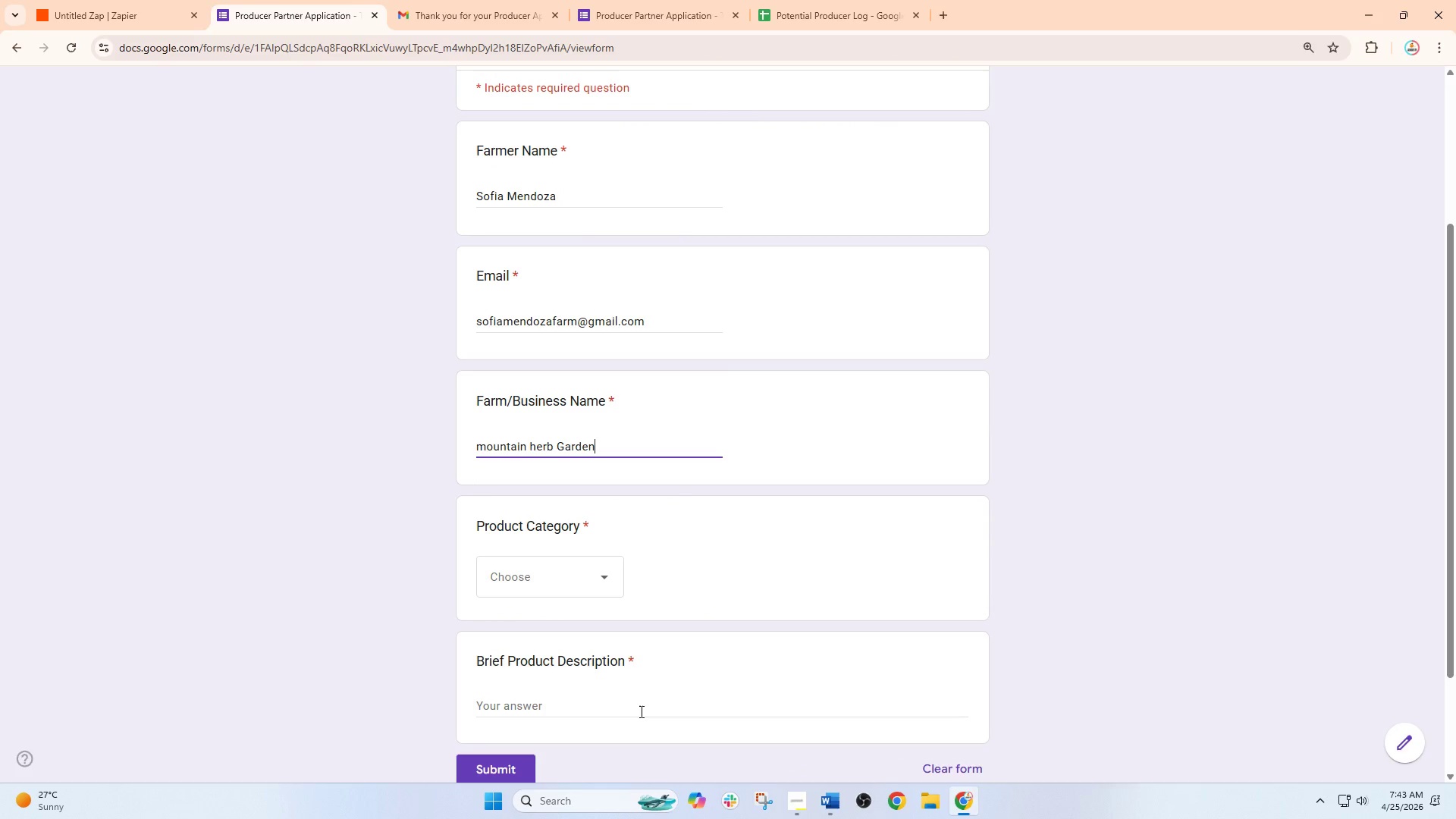 
left_click([640, 711])
 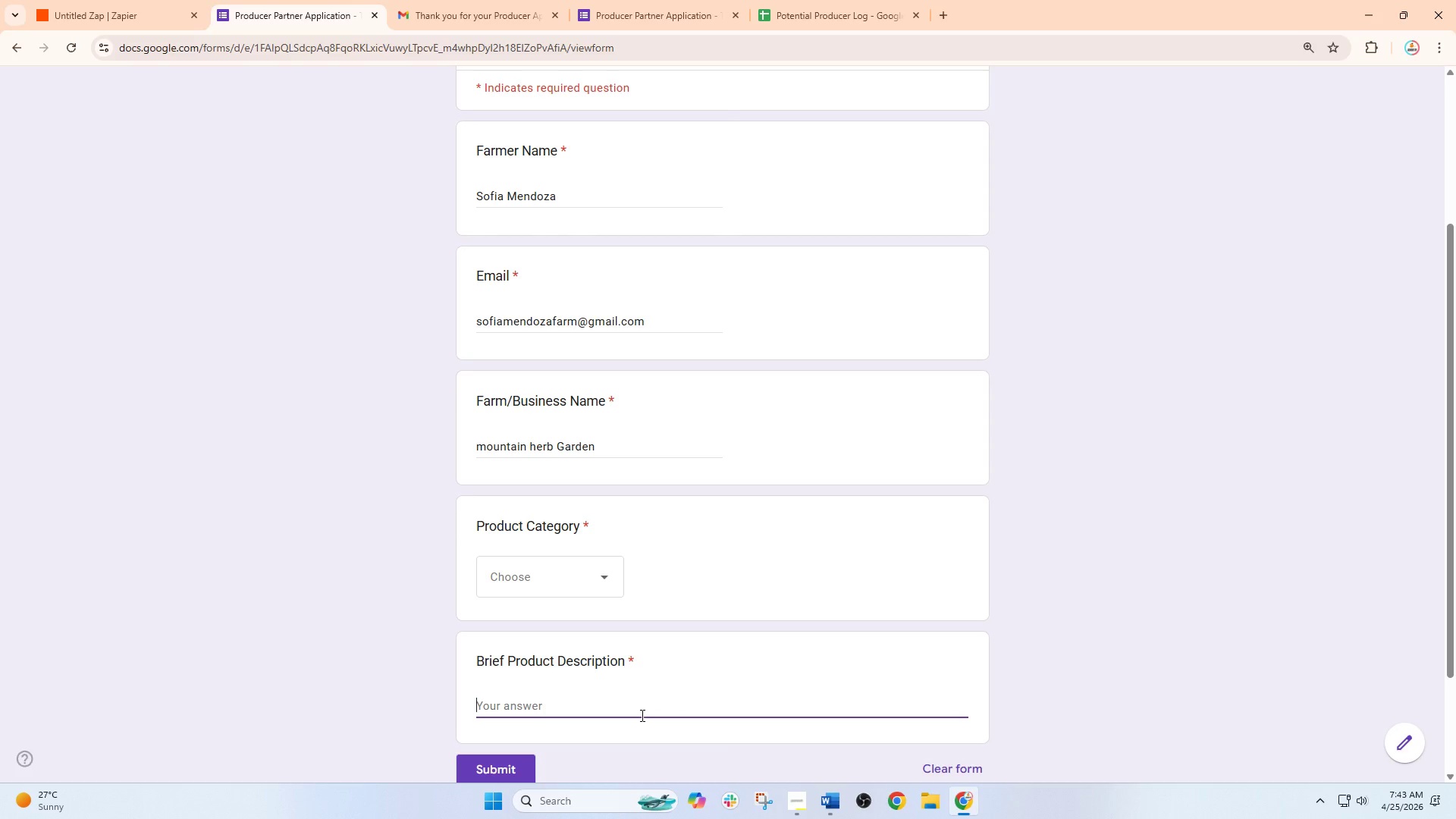 
type(Freash ba)
 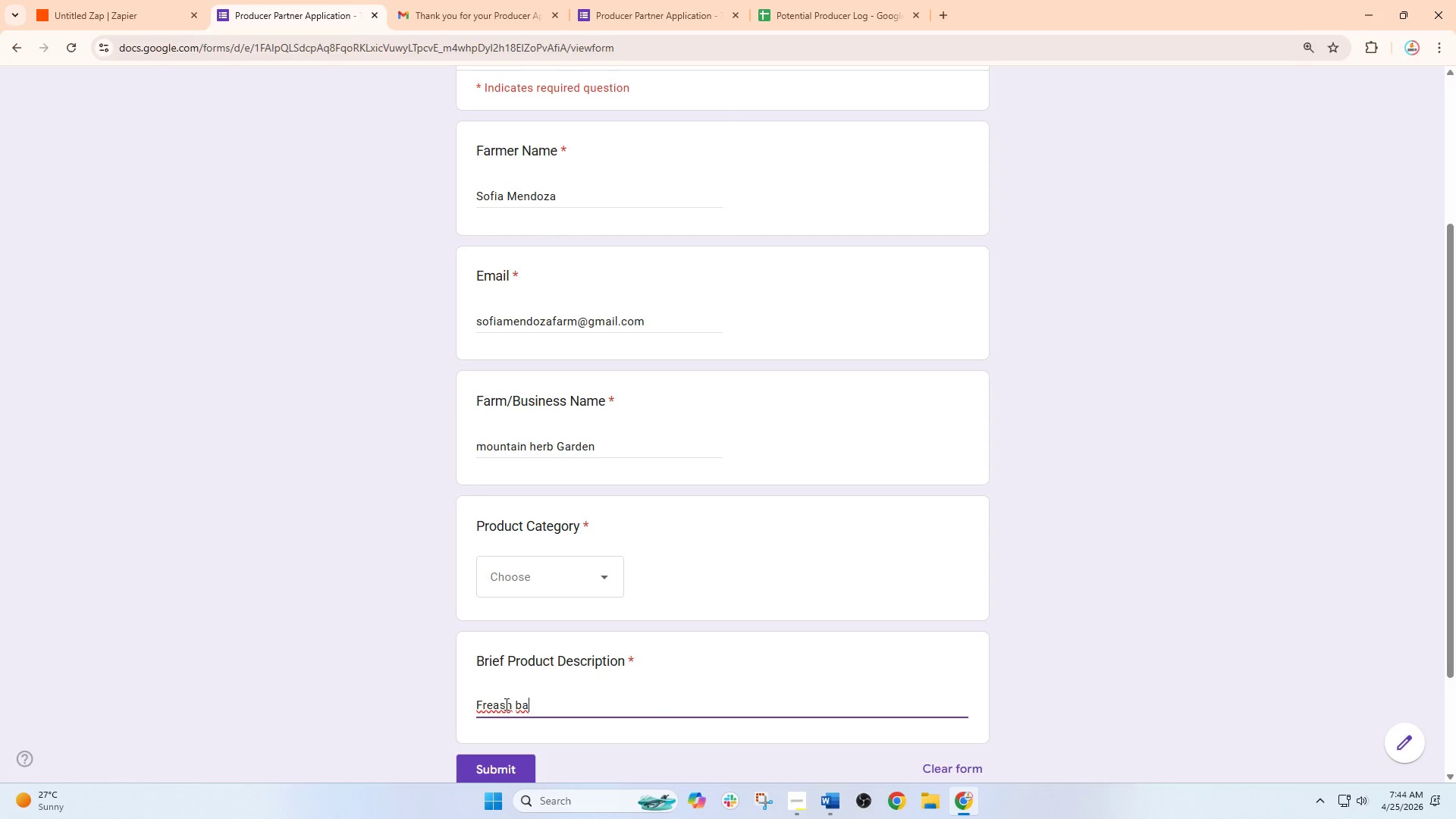 
wait(6.0)
 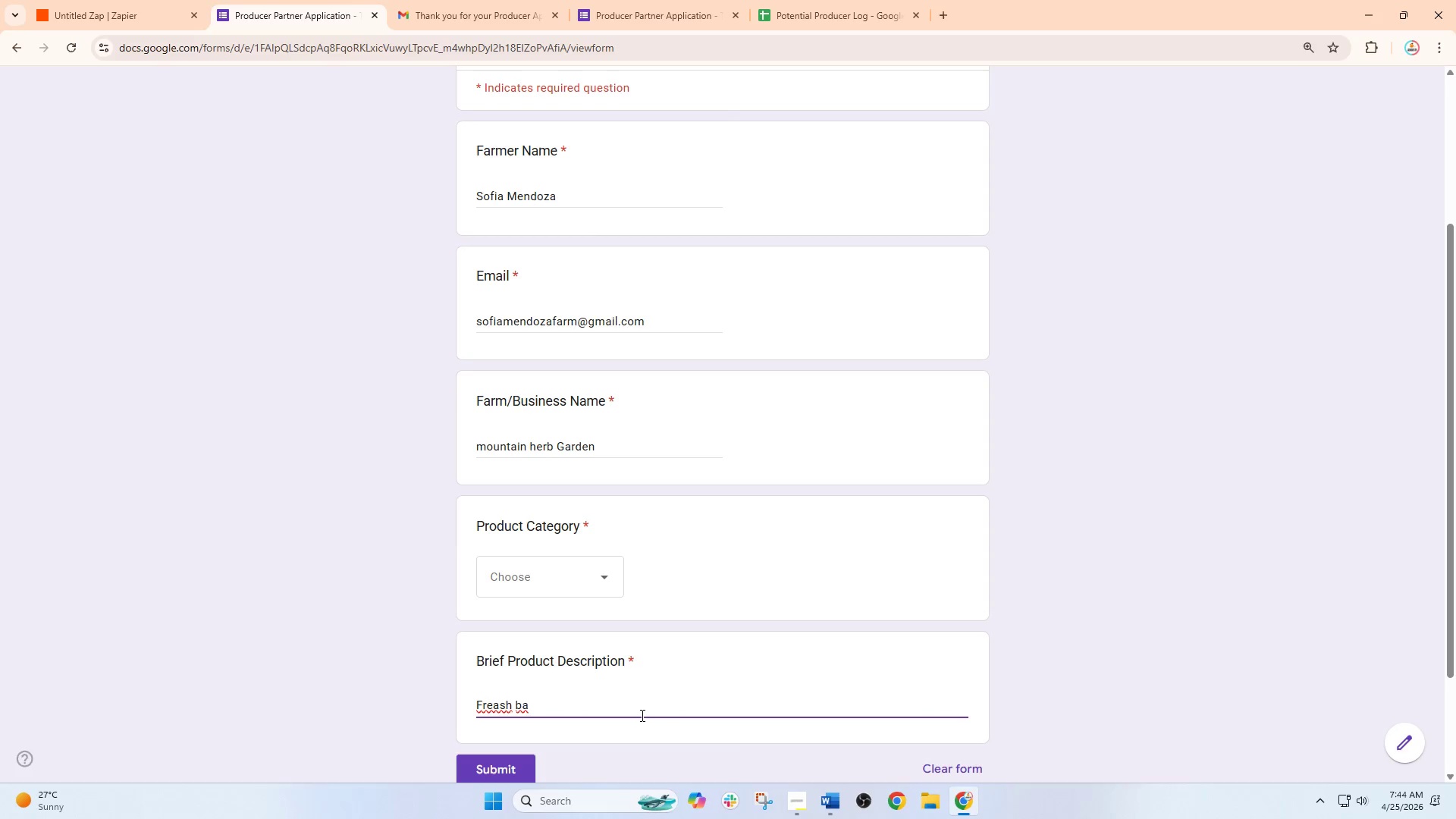 
left_click([499, 706])
 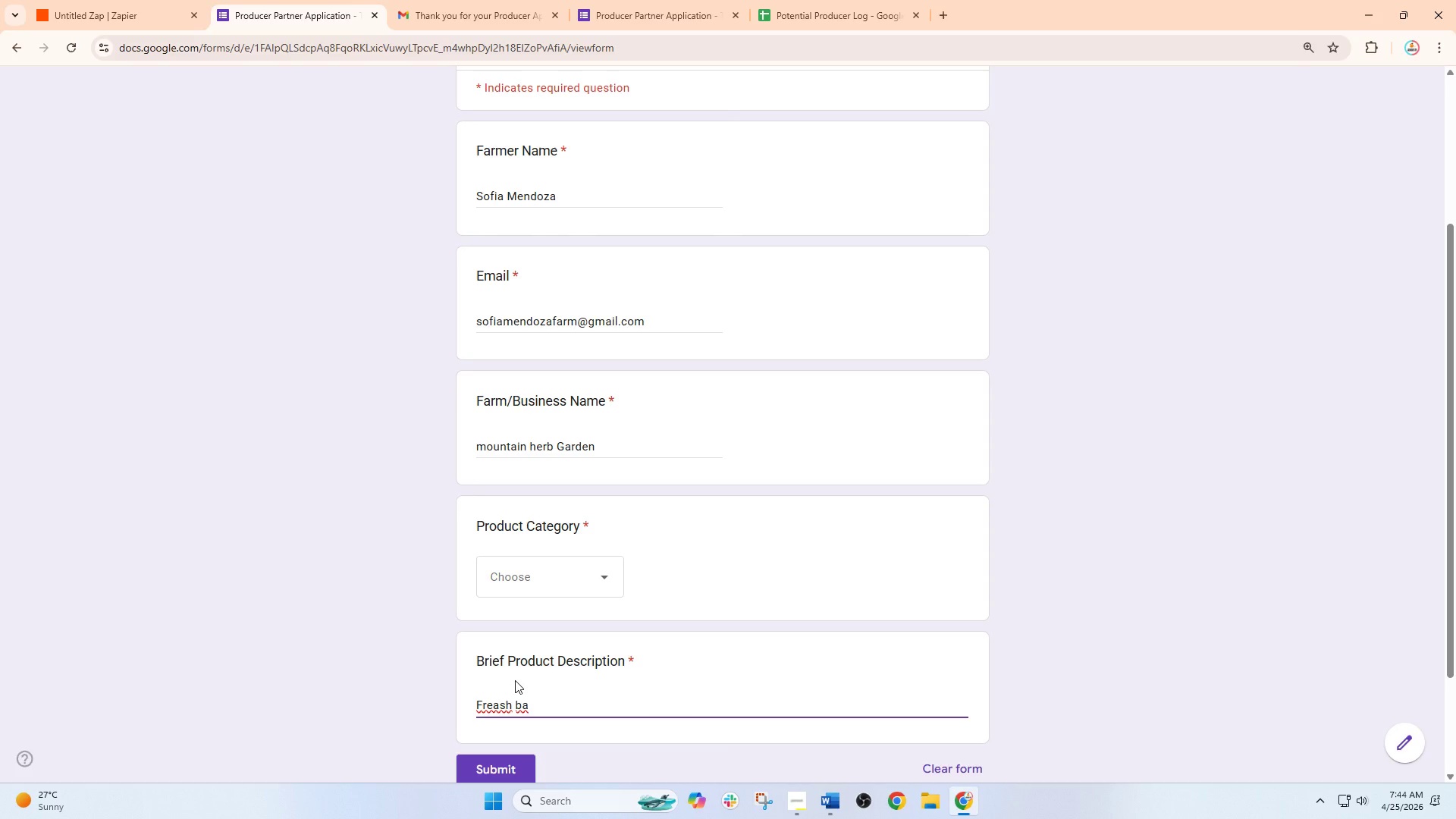 
key(Backspace)
 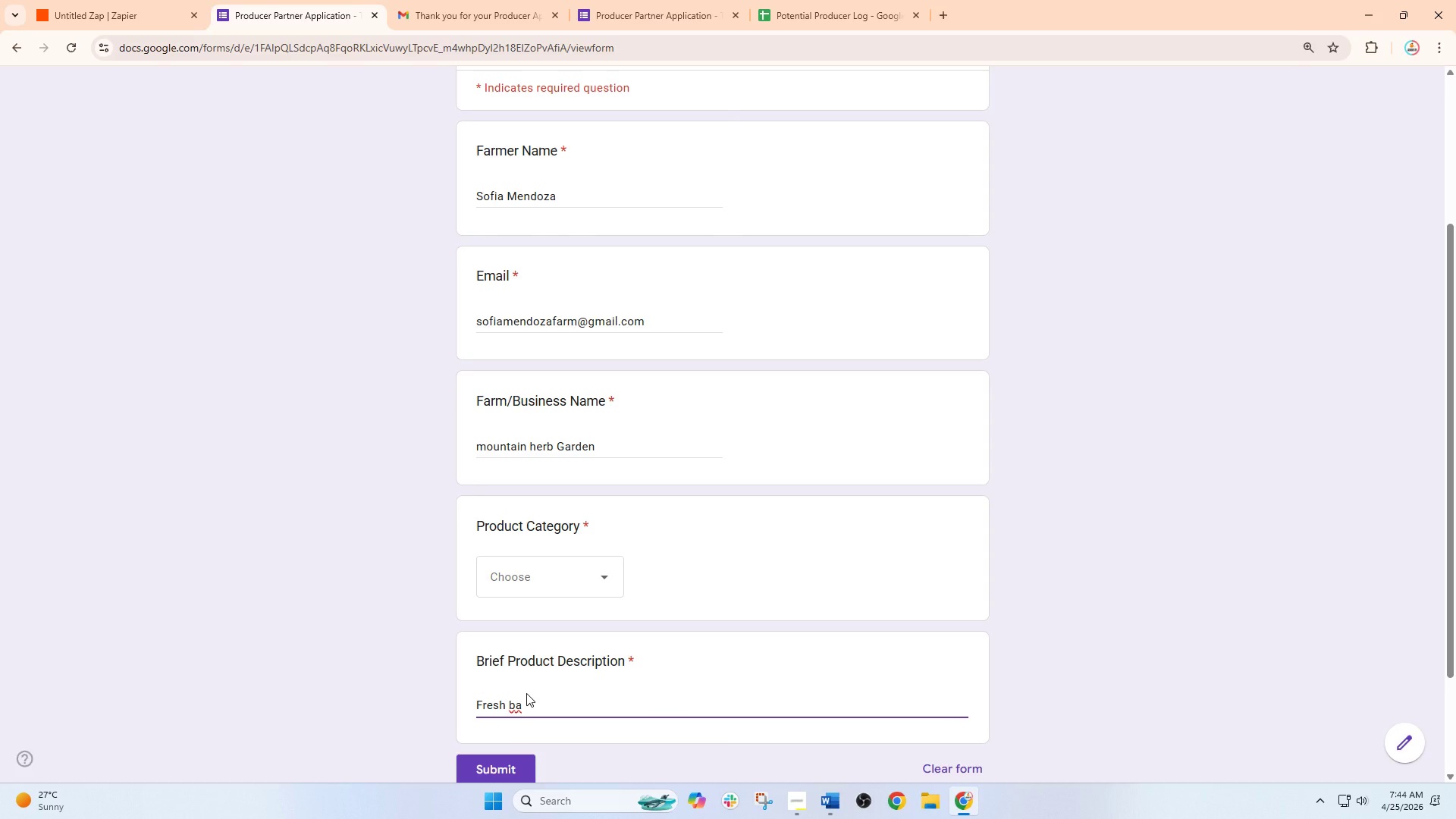 
left_click([527, 695])
 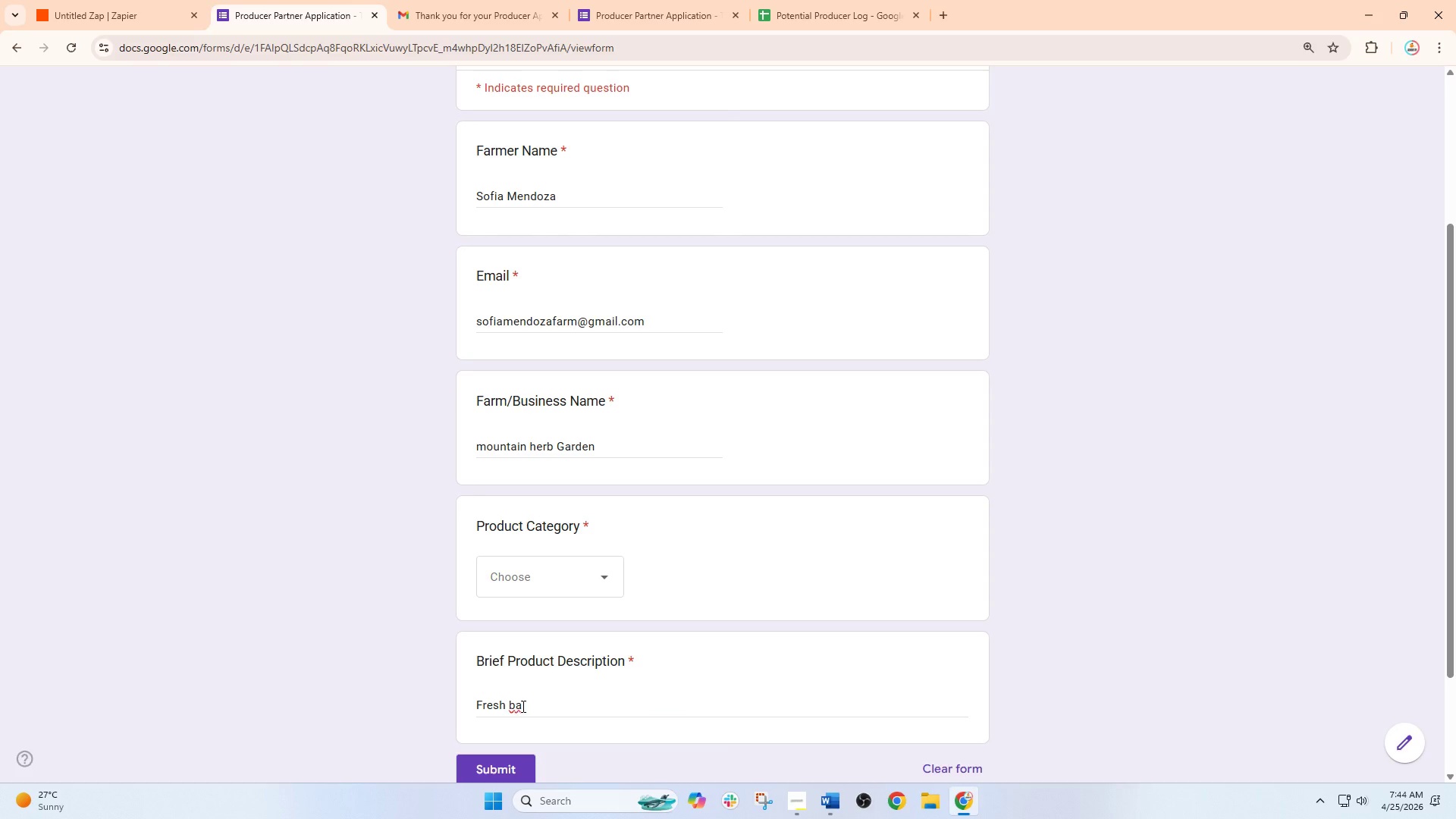 
left_click([522, 706])
 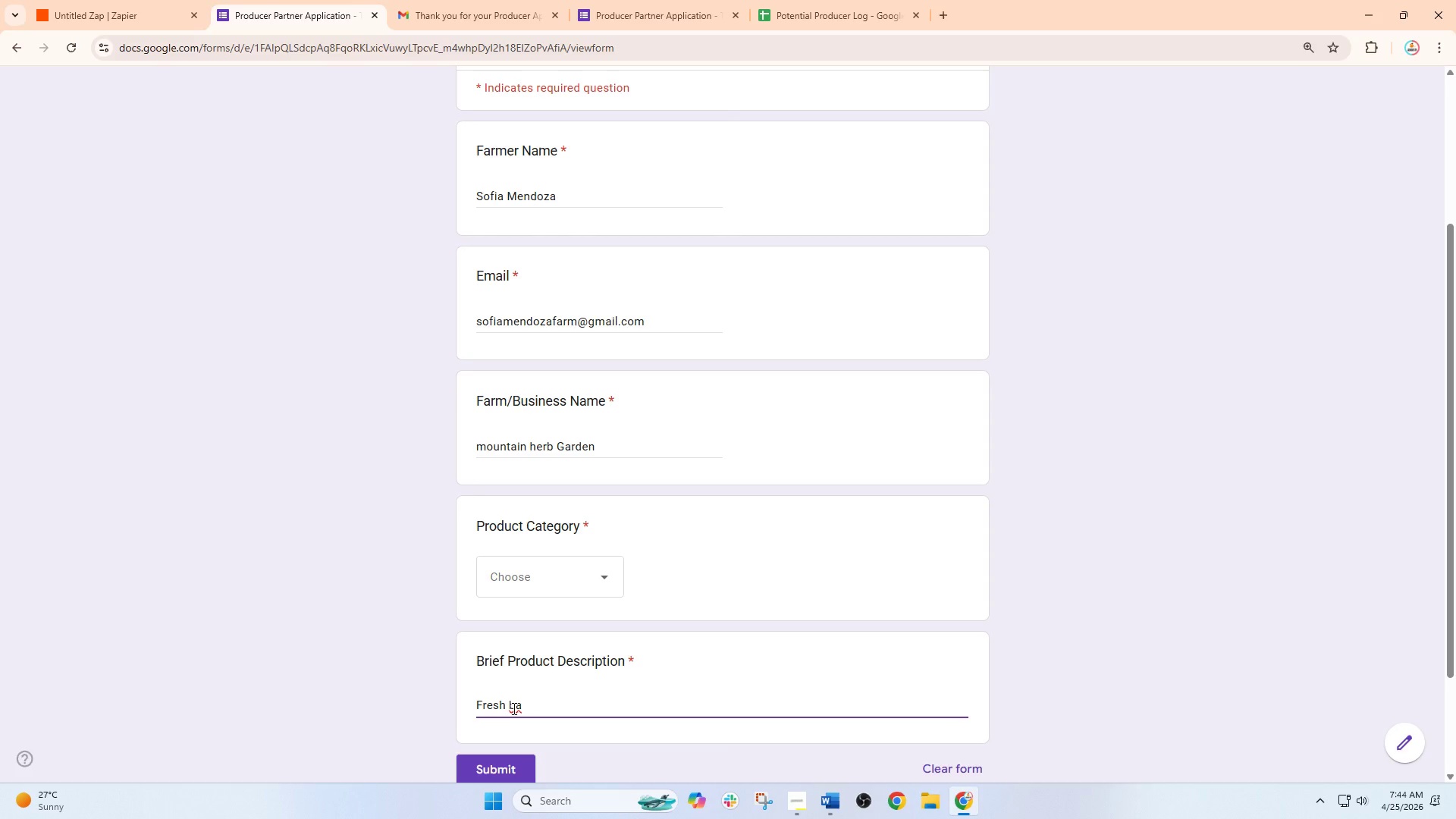 
type(sil)
 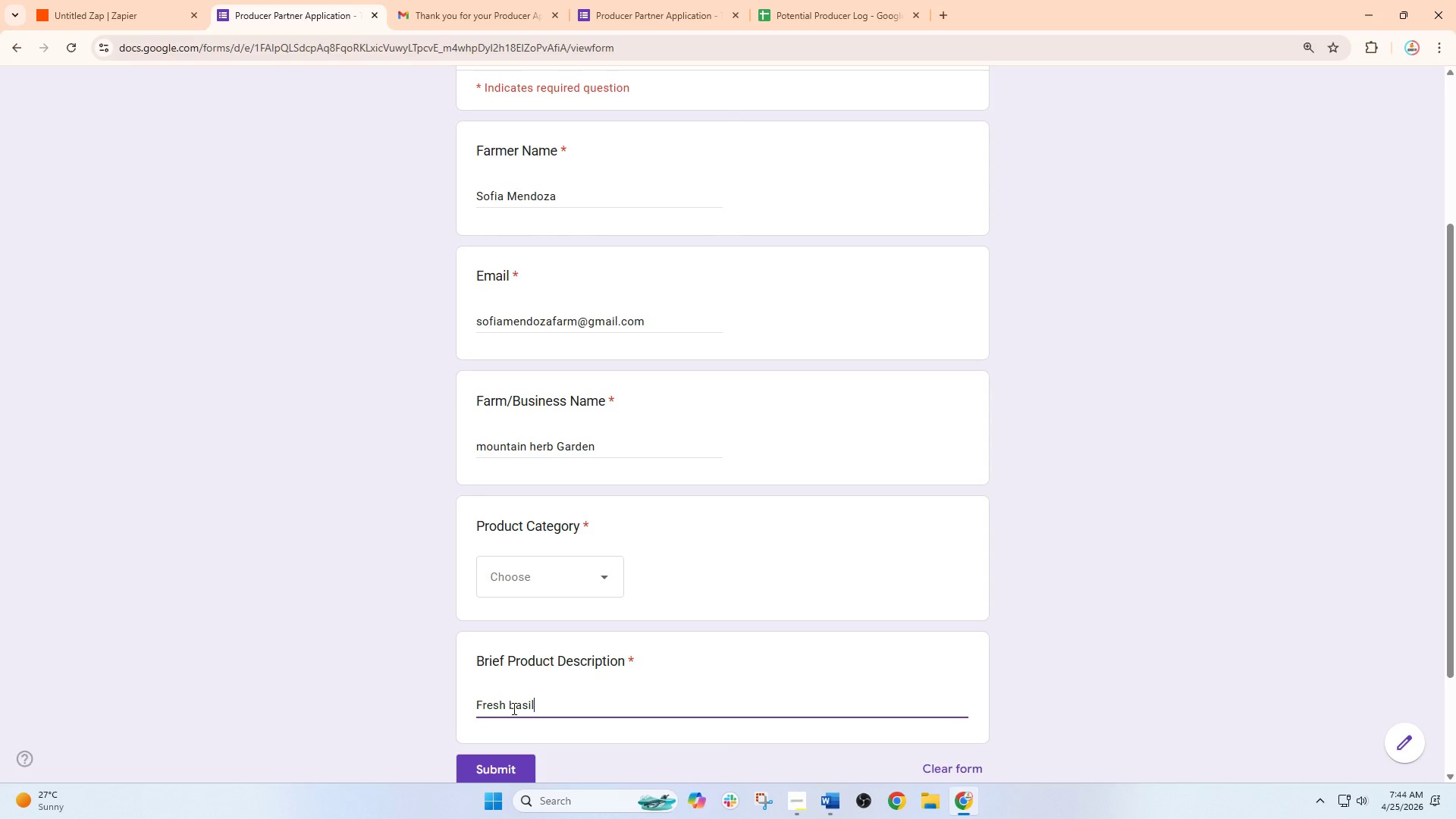 
type(, so)
key(Backspace)
key(Backspace)
type(rose)
 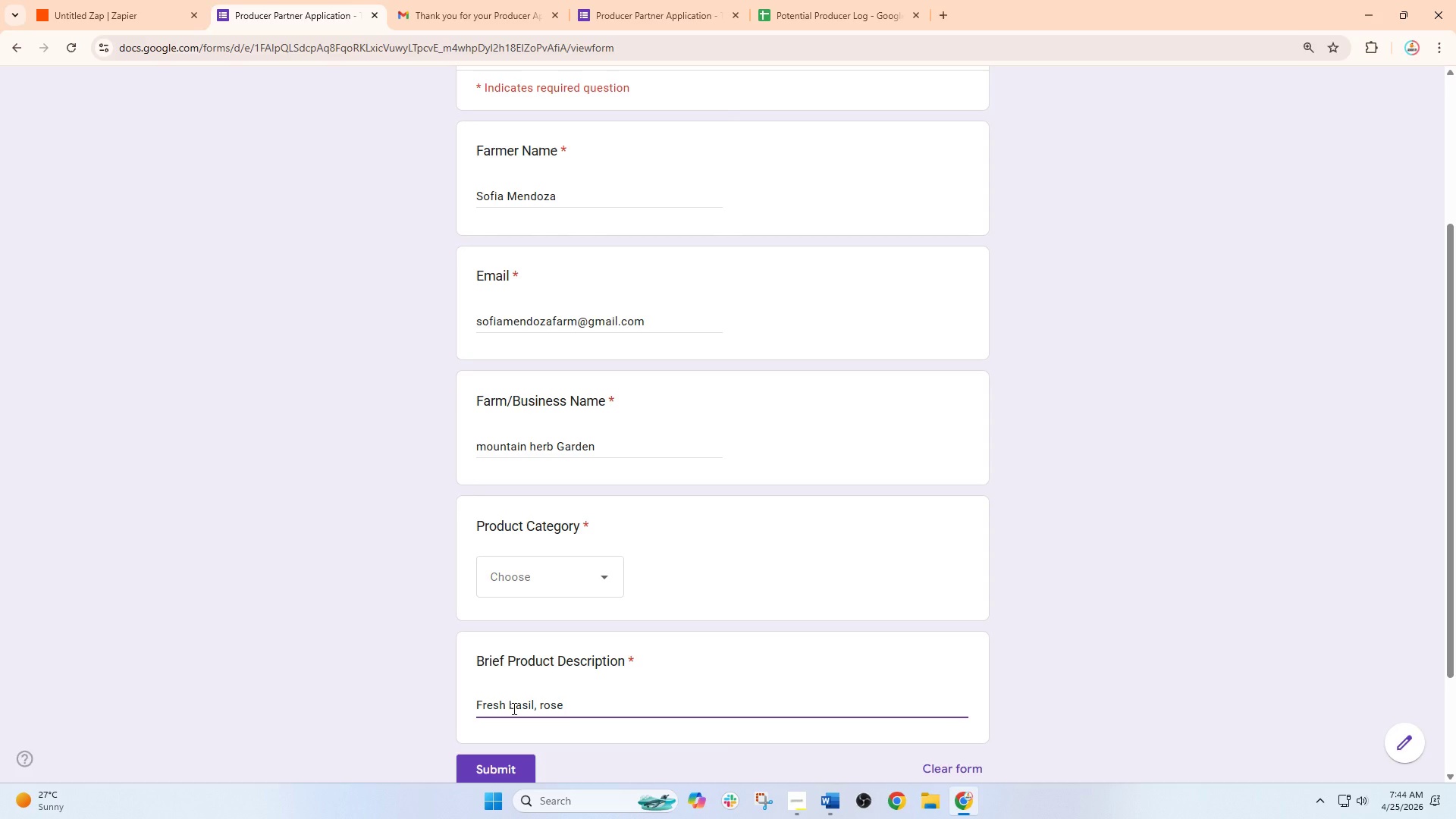 
wait(6.59)
 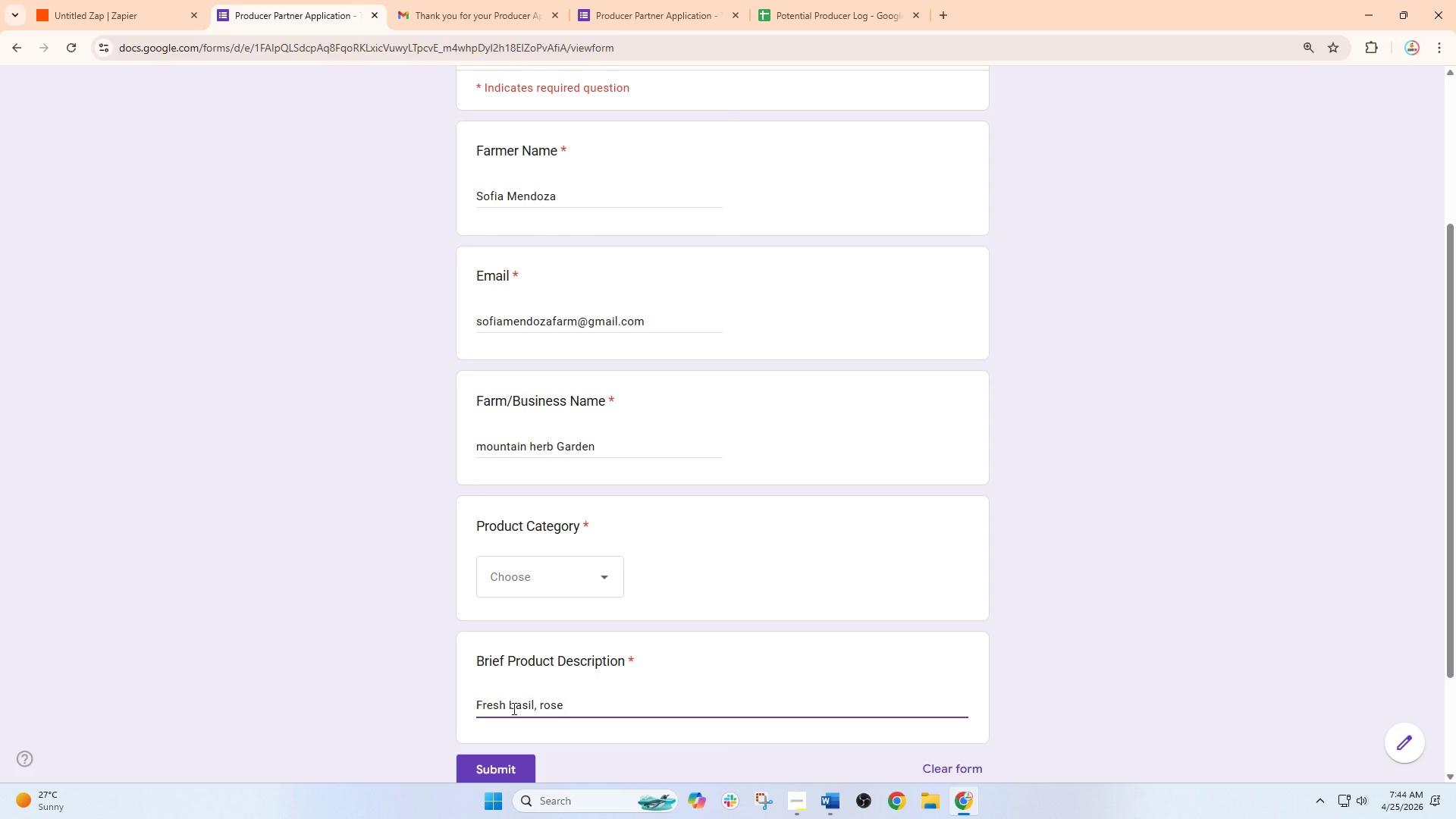 
type(mary)
 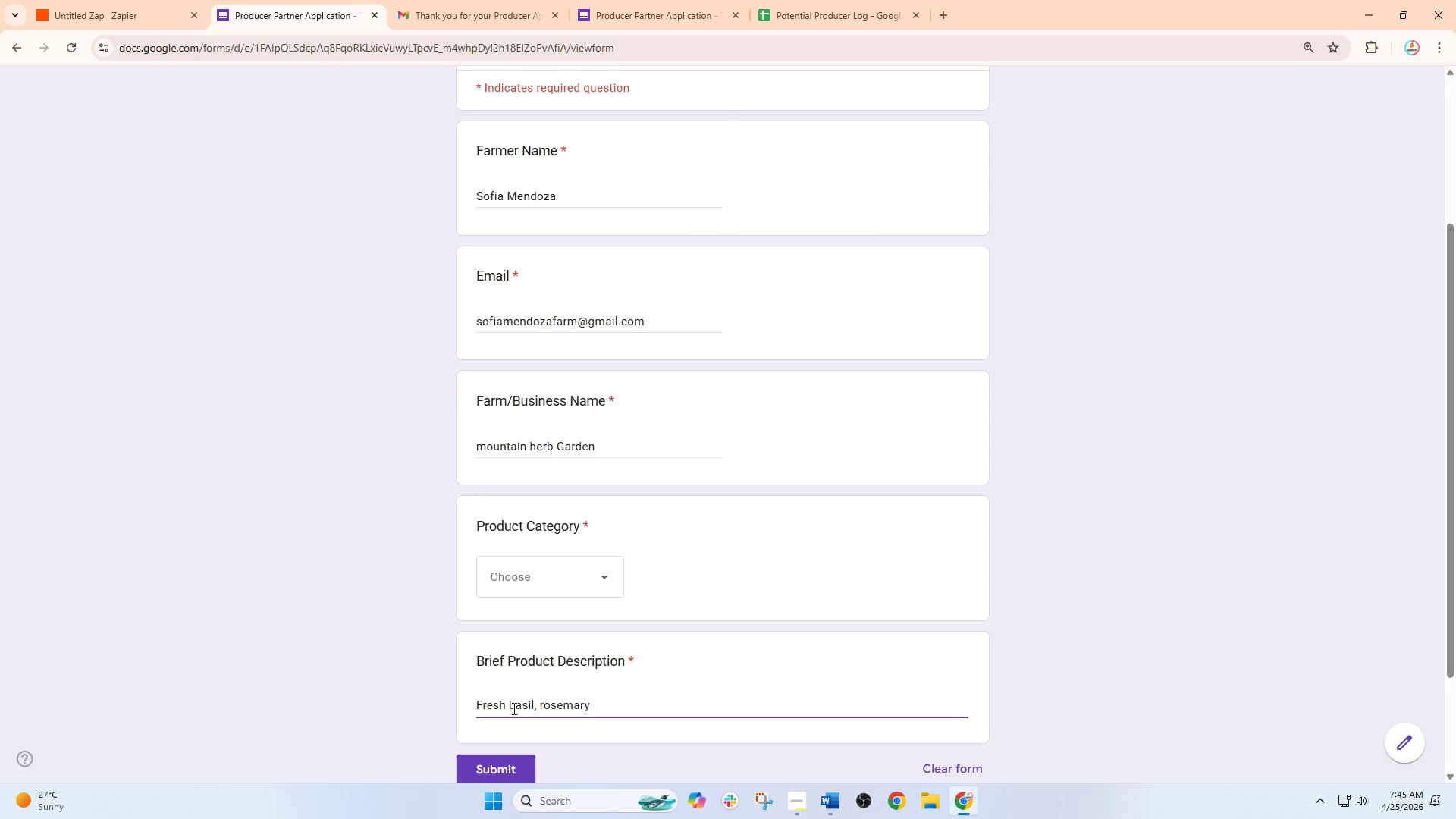 
wait(44.66)
 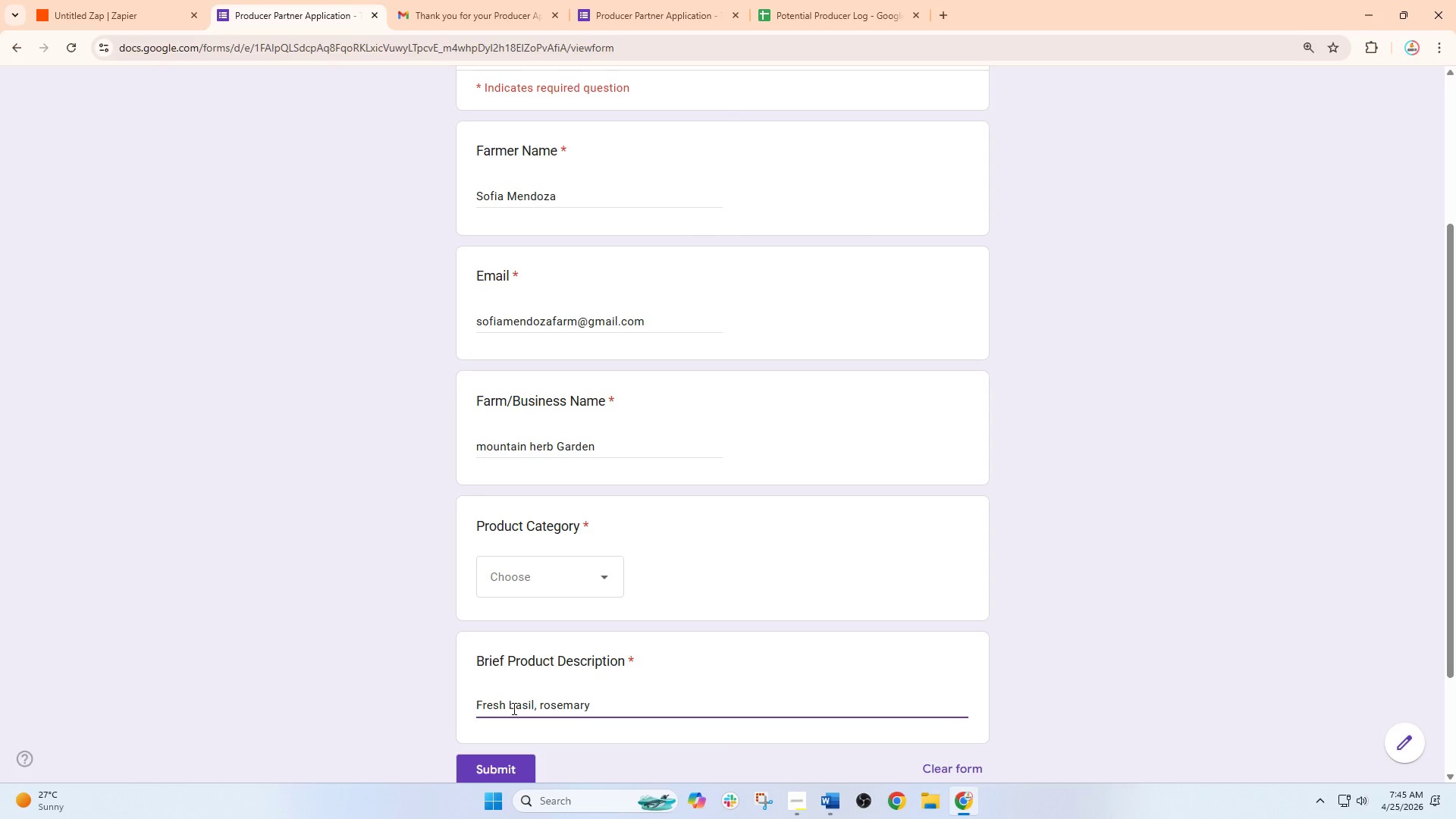 
type(, thyme, o)
 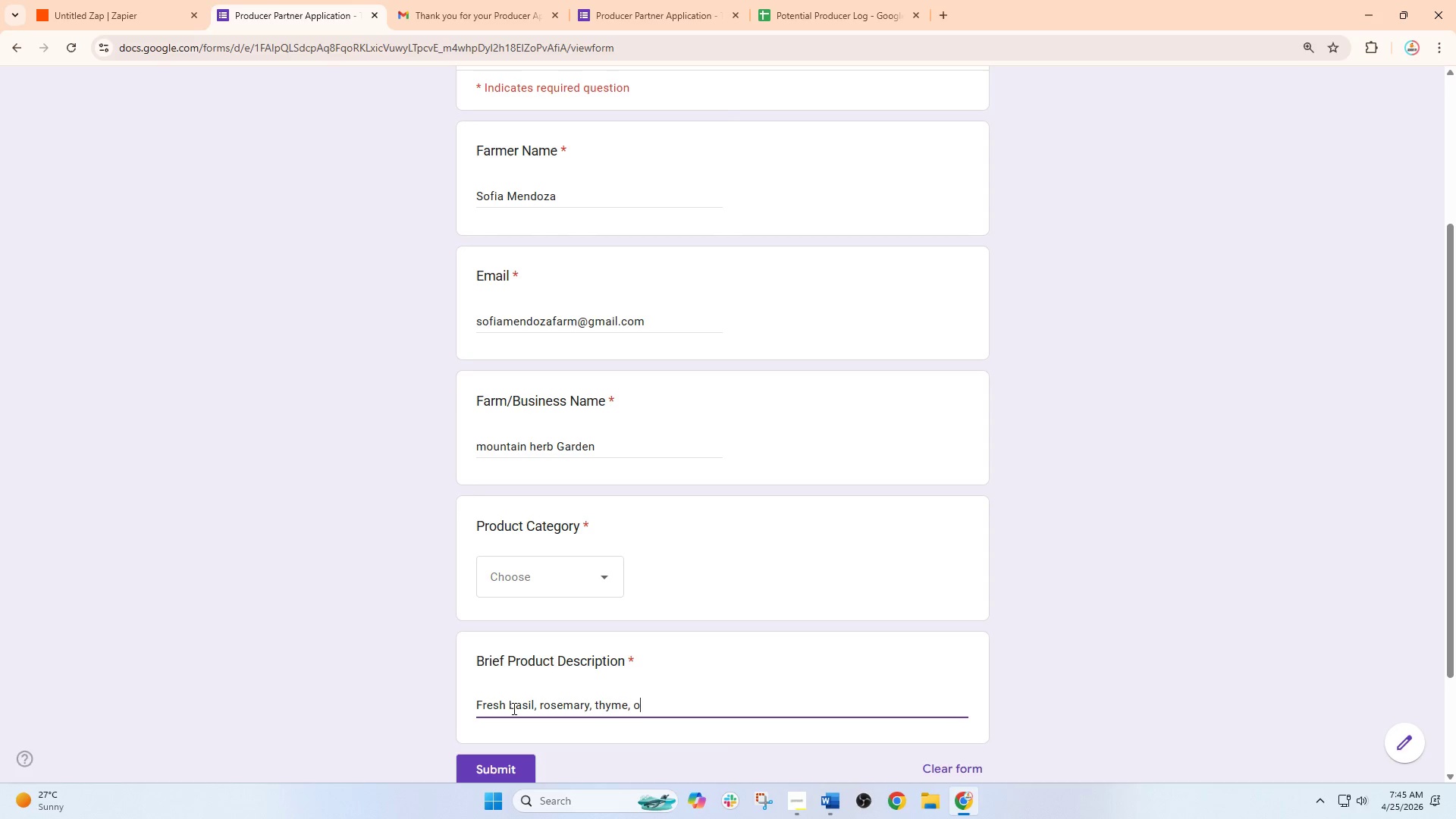 
type(regano, and spe)
 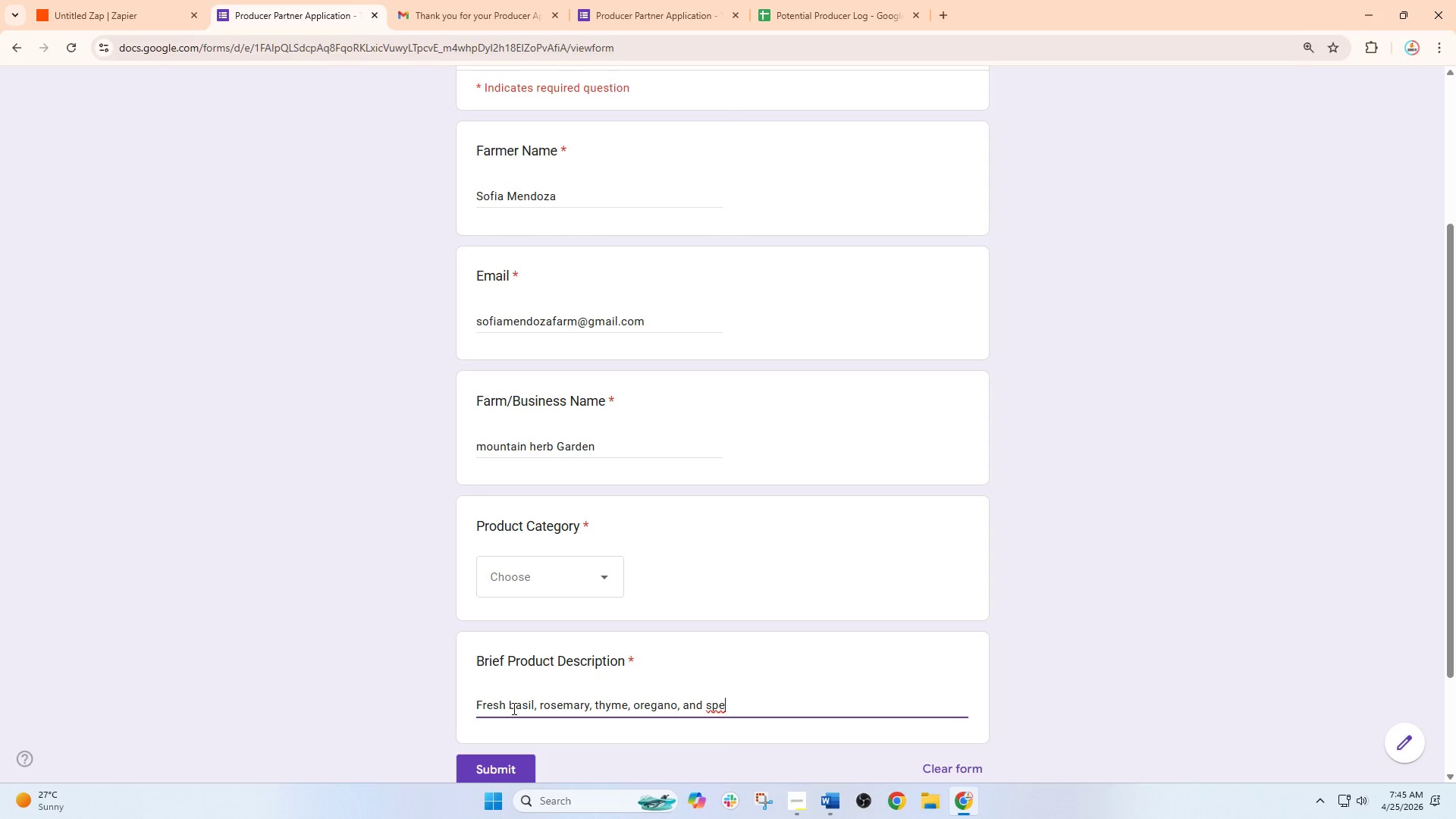 
wait(5.91)
 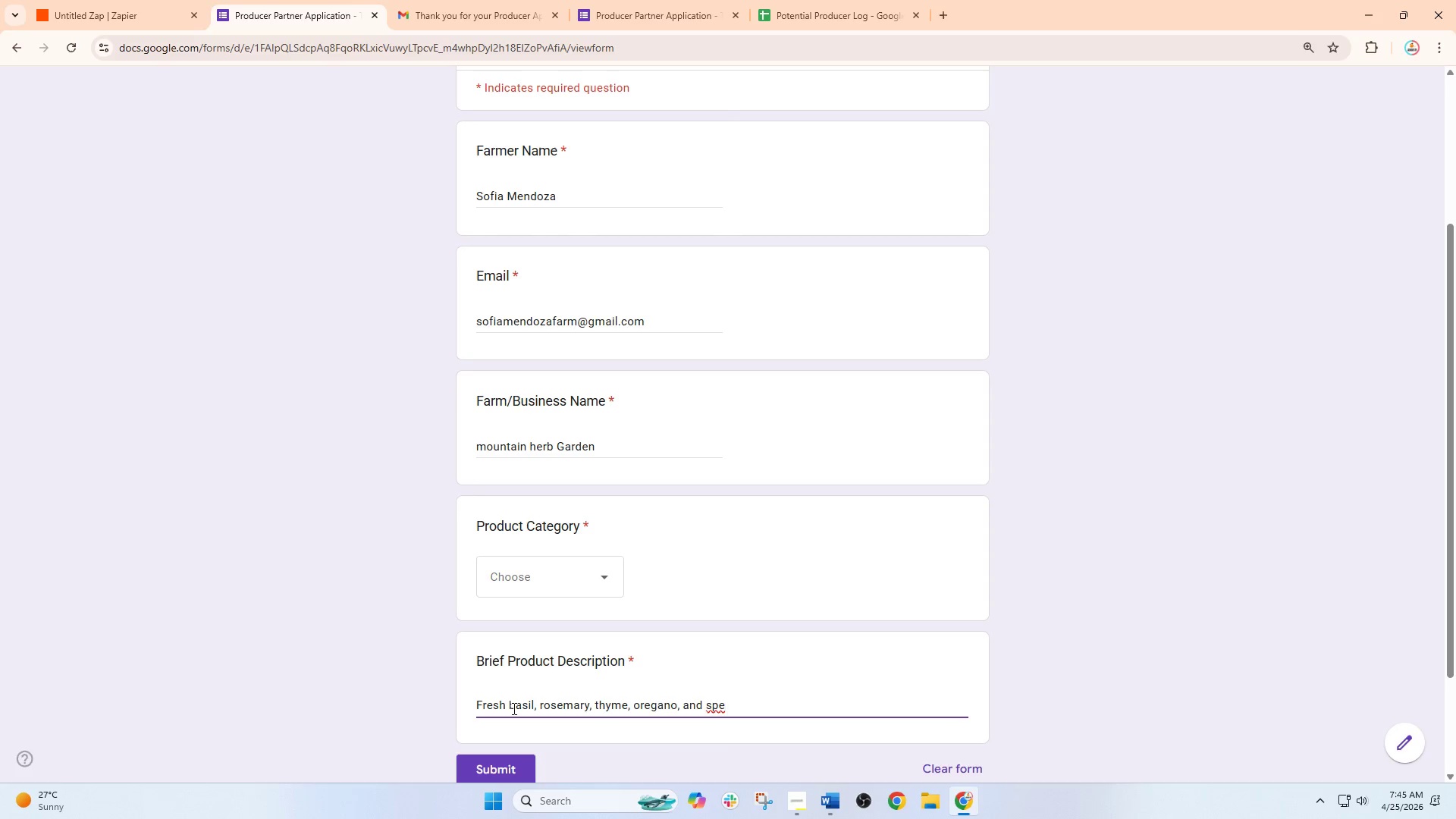 
type(ciLTY CULINARY HERBS GROWN )
 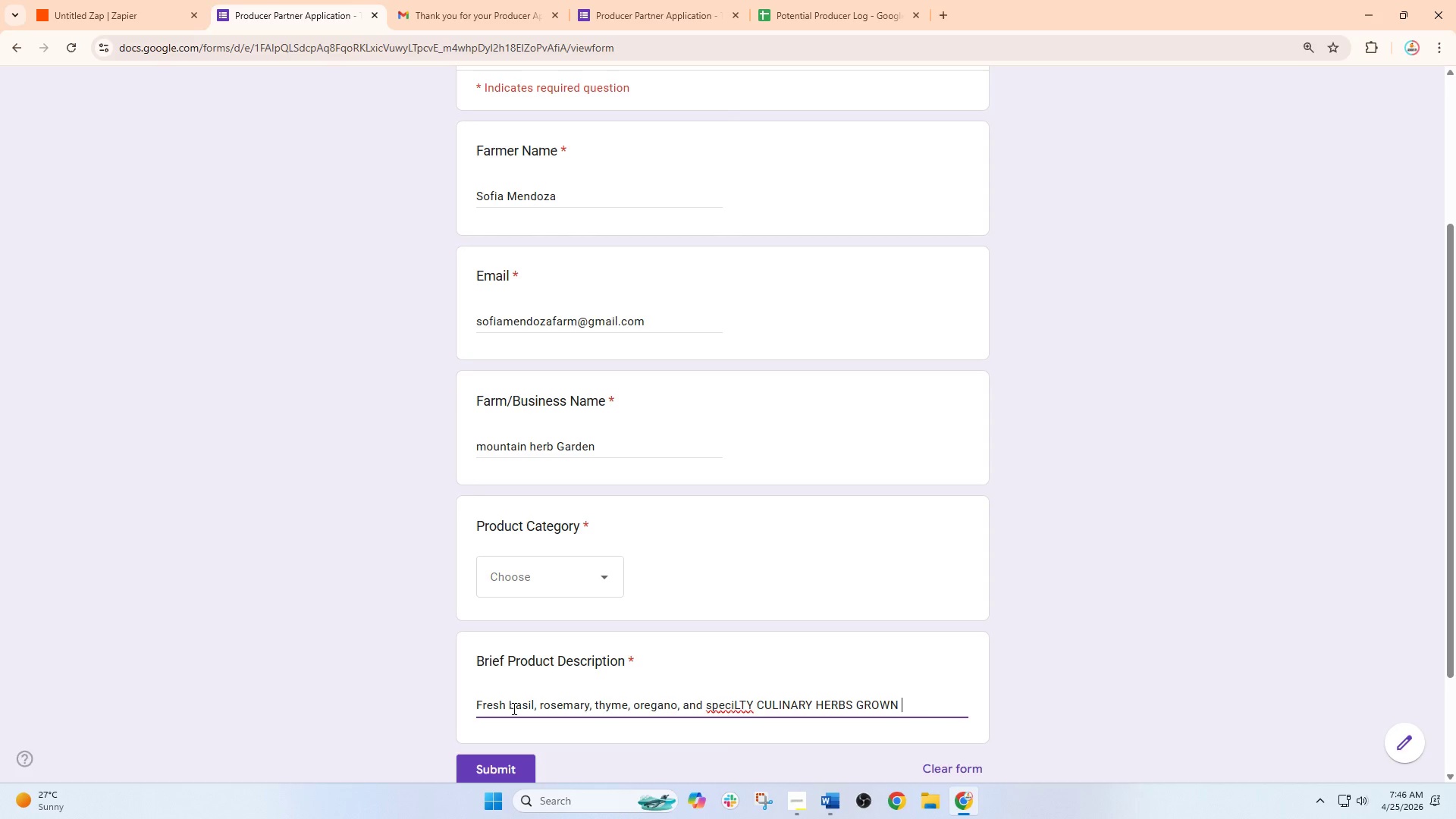 
type(PES)
 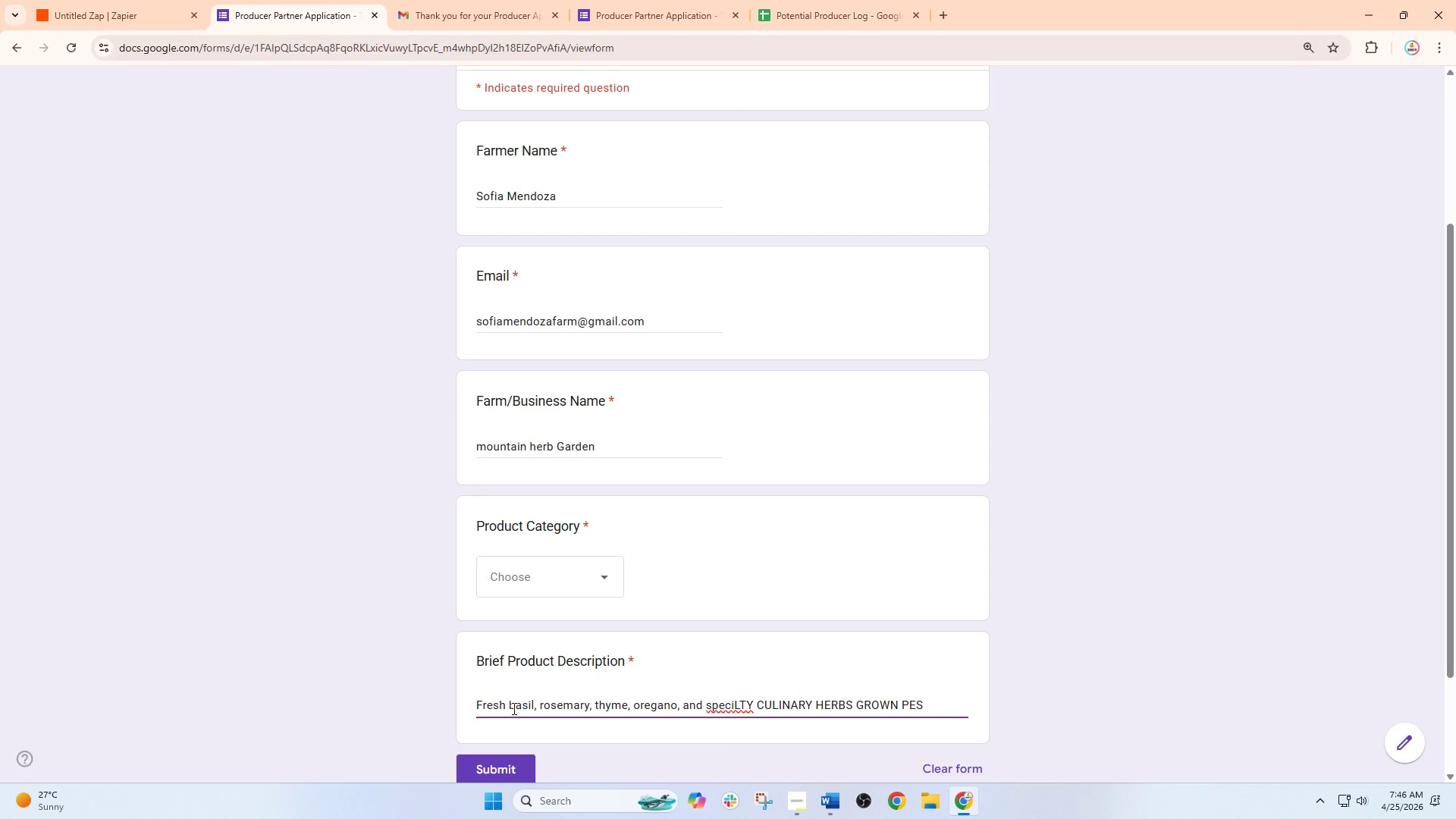 
type(TICID)
 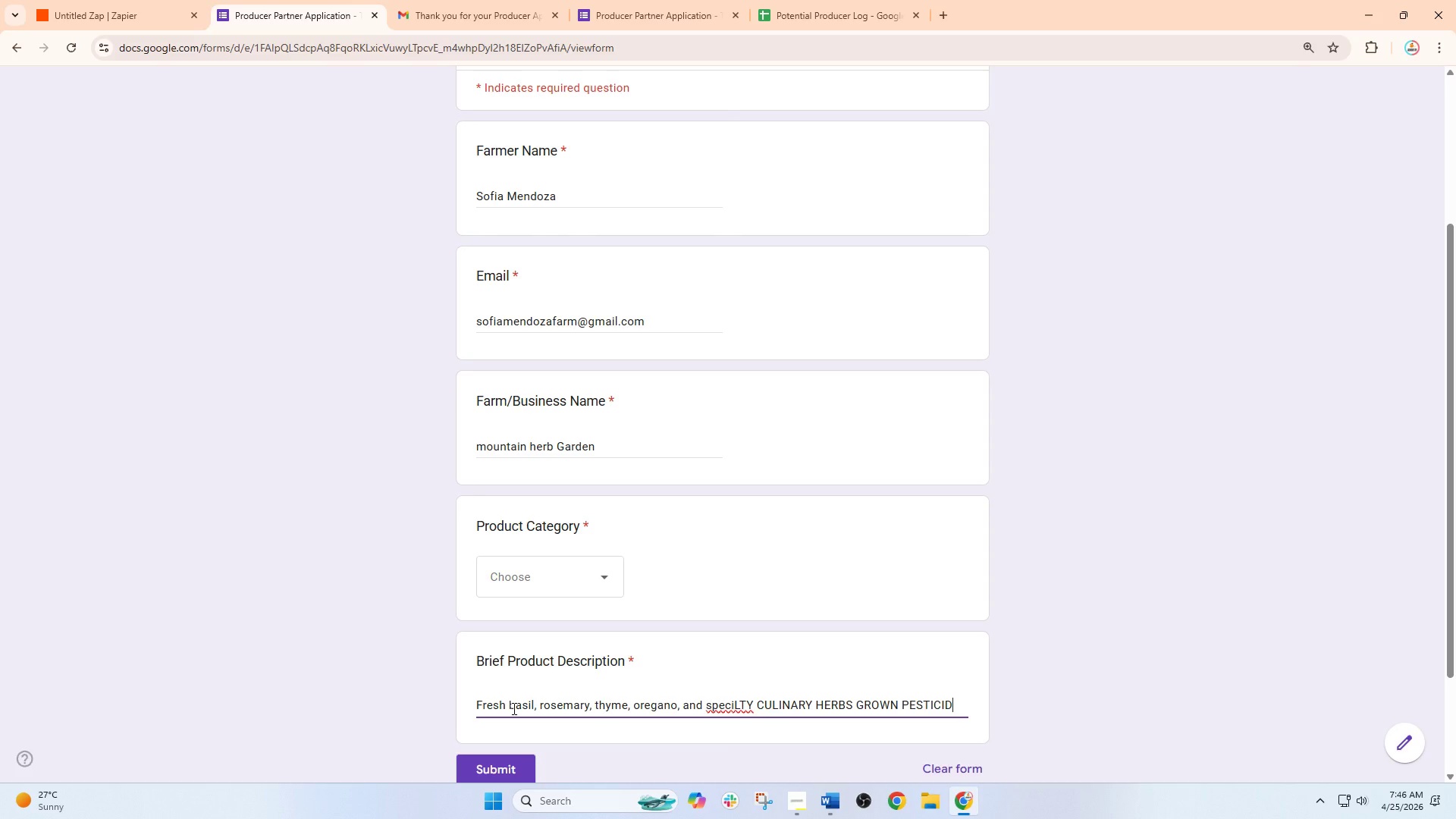 
hold_key(key=Backspace, duration=1.2)
 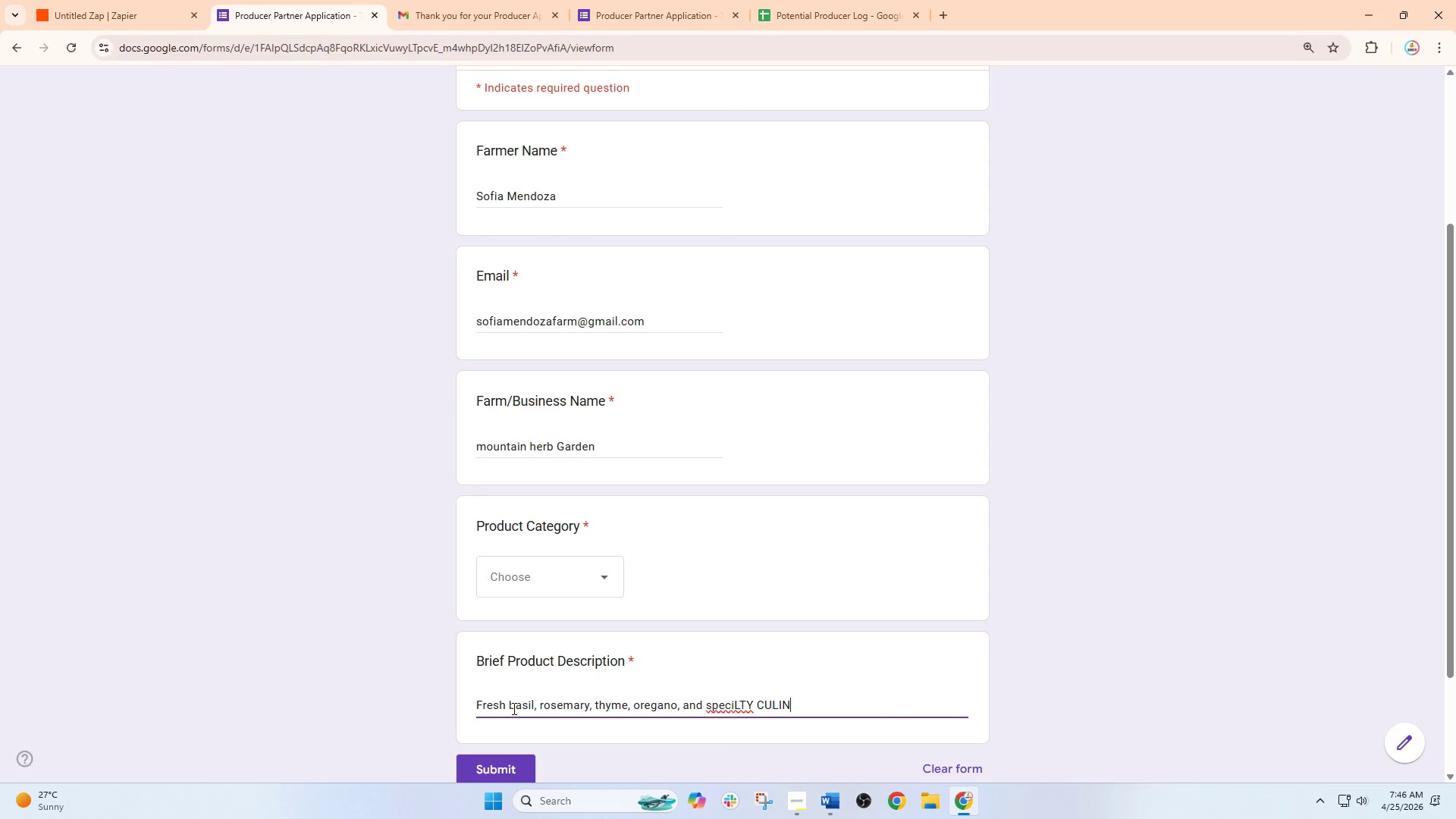 
key(Backspace)
key(Backspace)
key(Backspace)
key(Backspace)
key(Backspace)
key(Backspace)
key(Backspace)
key(Backspace)
key(Backspace)
key(Backspace)
type(lit)
key(Backspace)
key(Backspace)
 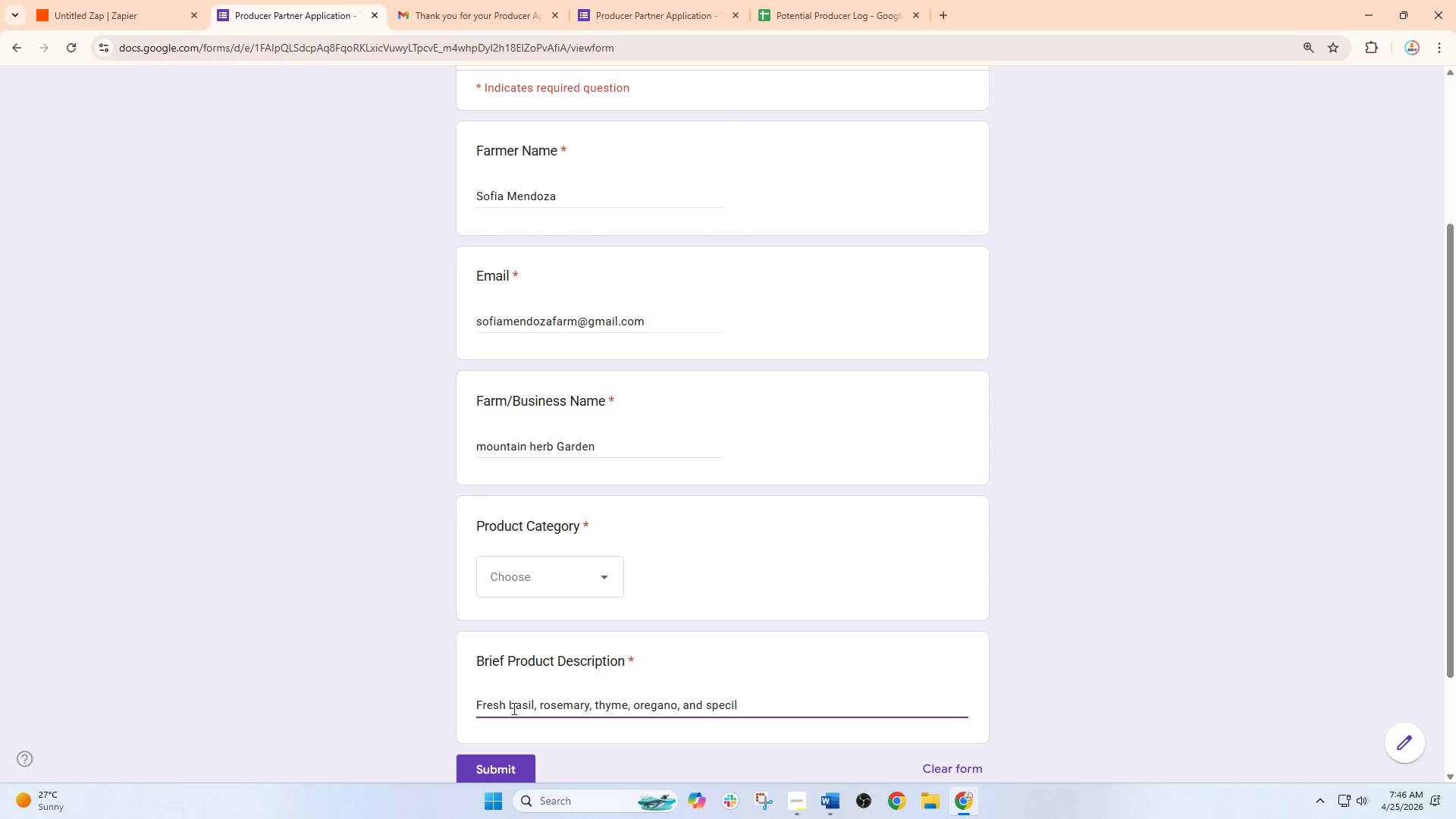 
wait(5.58)
 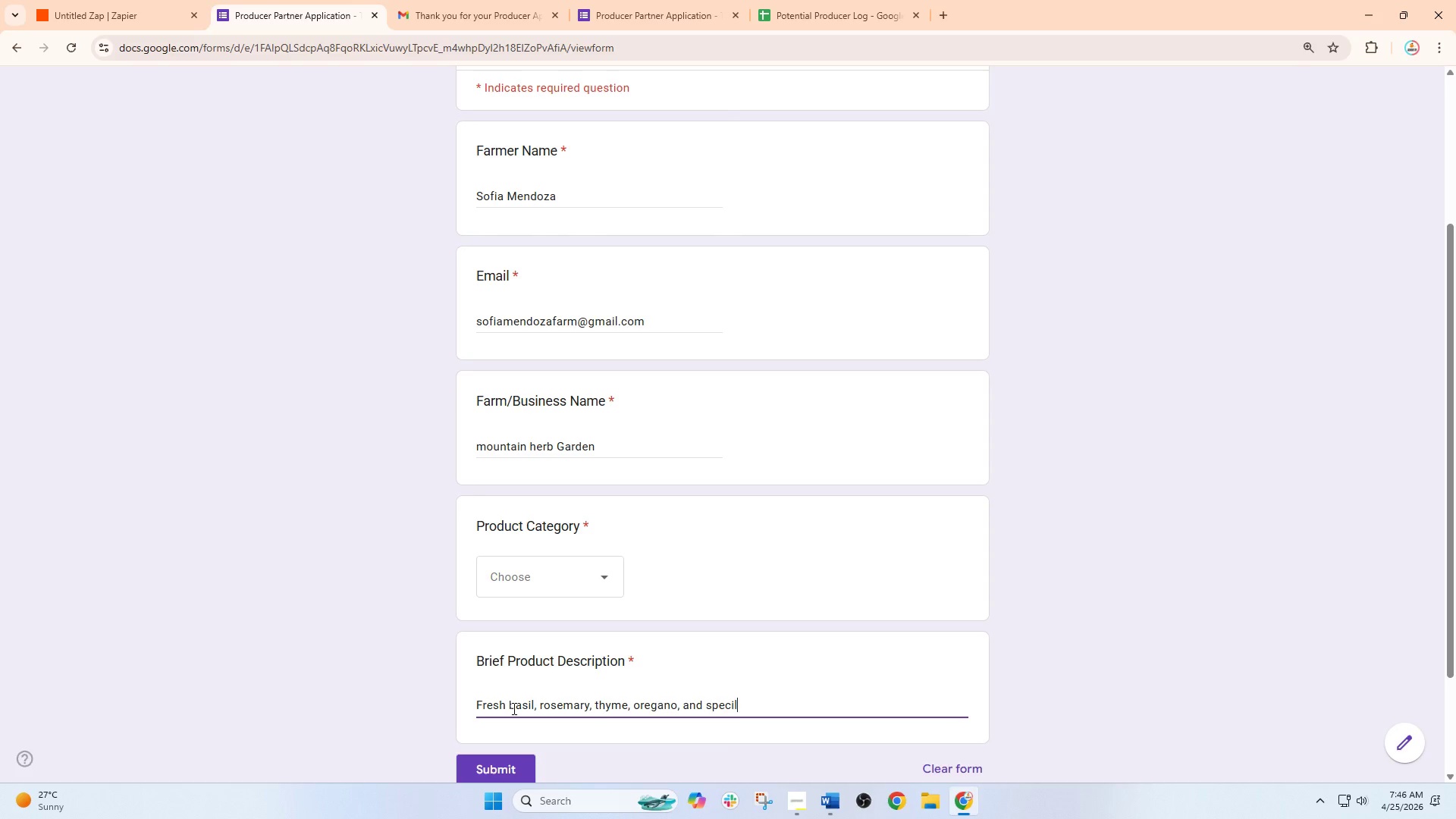 
type(ty )
key(Backspace)
key(Backspace)
key(Backspace)
key(Backspace)
 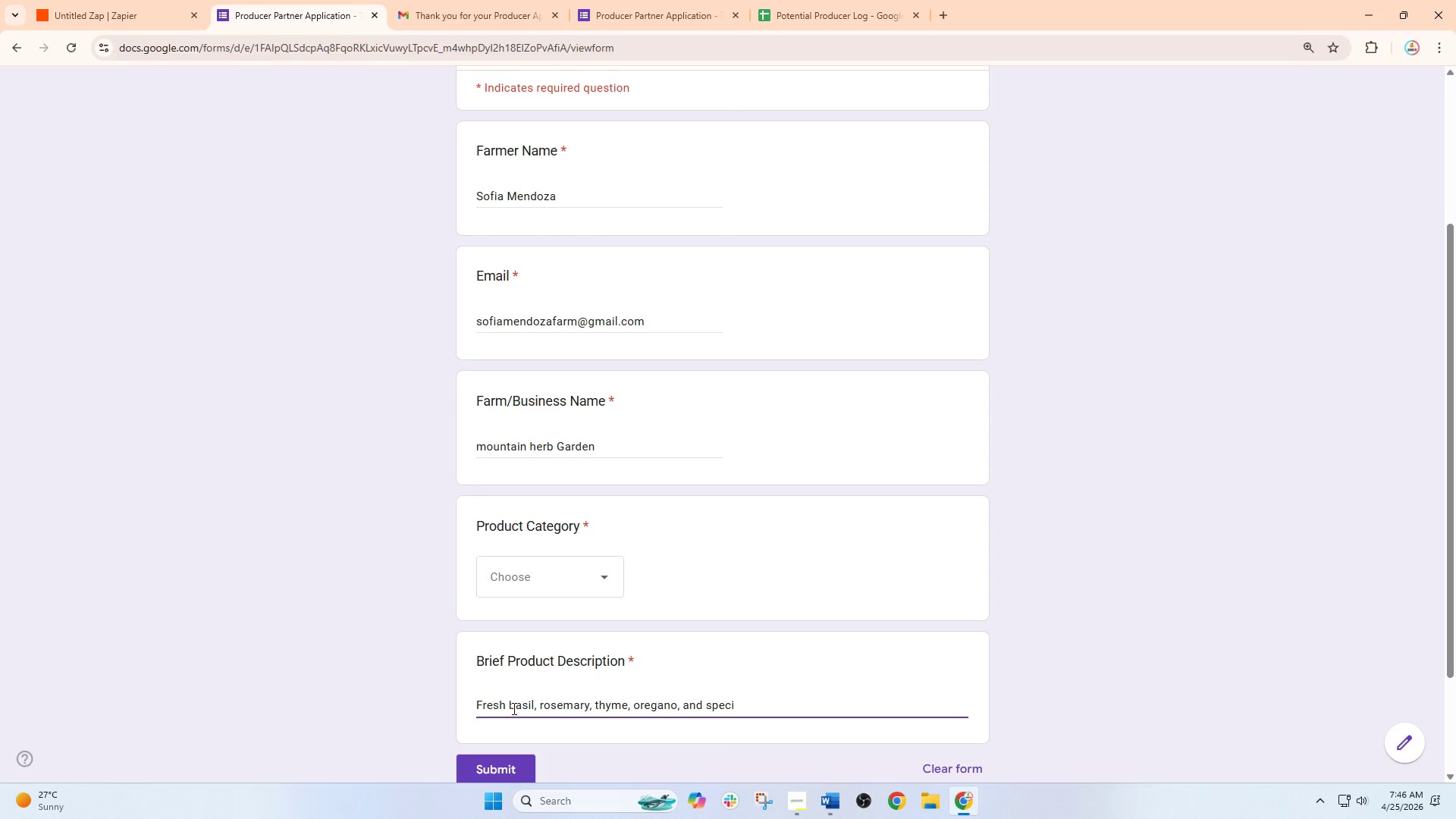 
type(alty cul)
 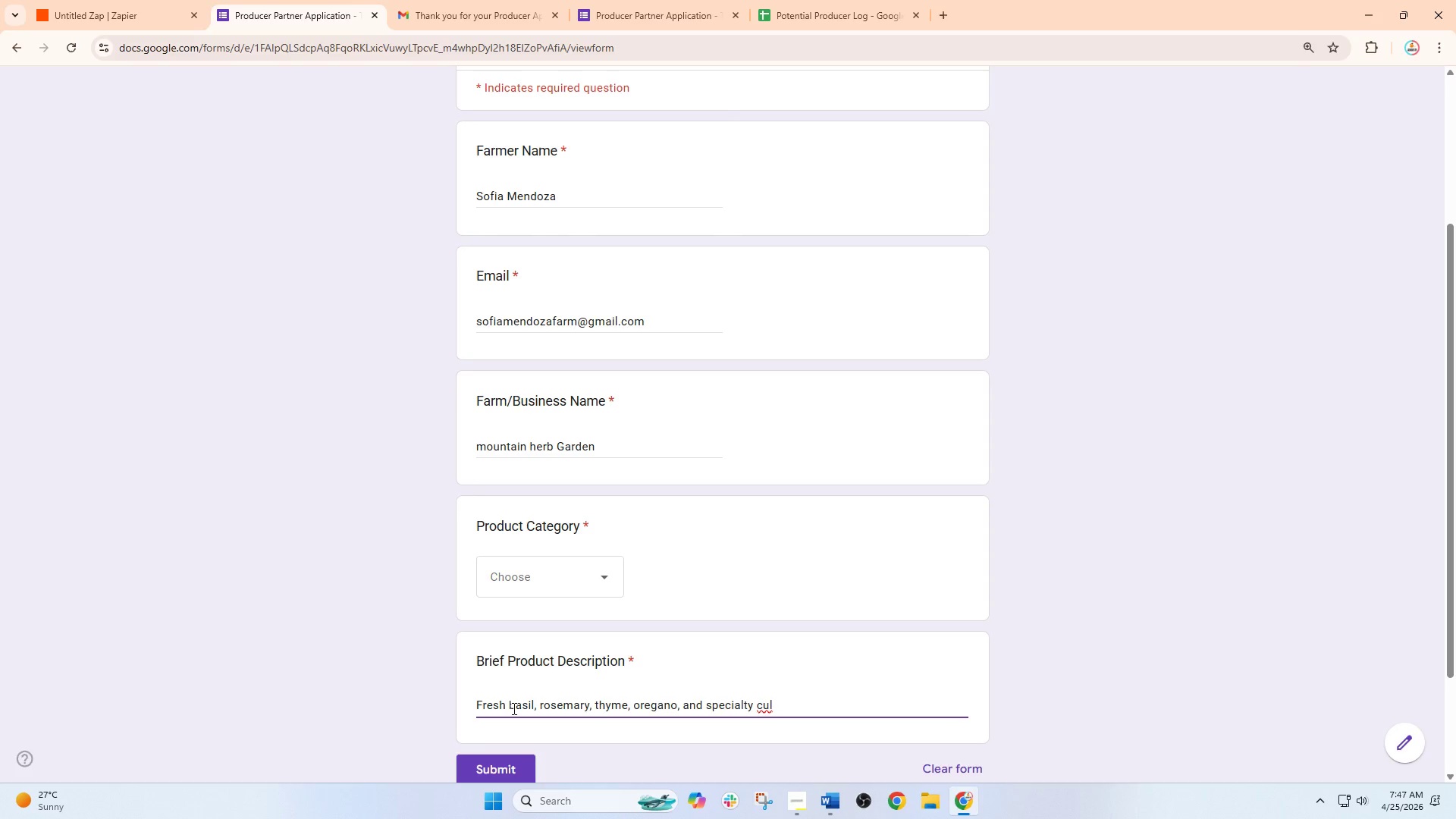 
type(inary herbs grown )
 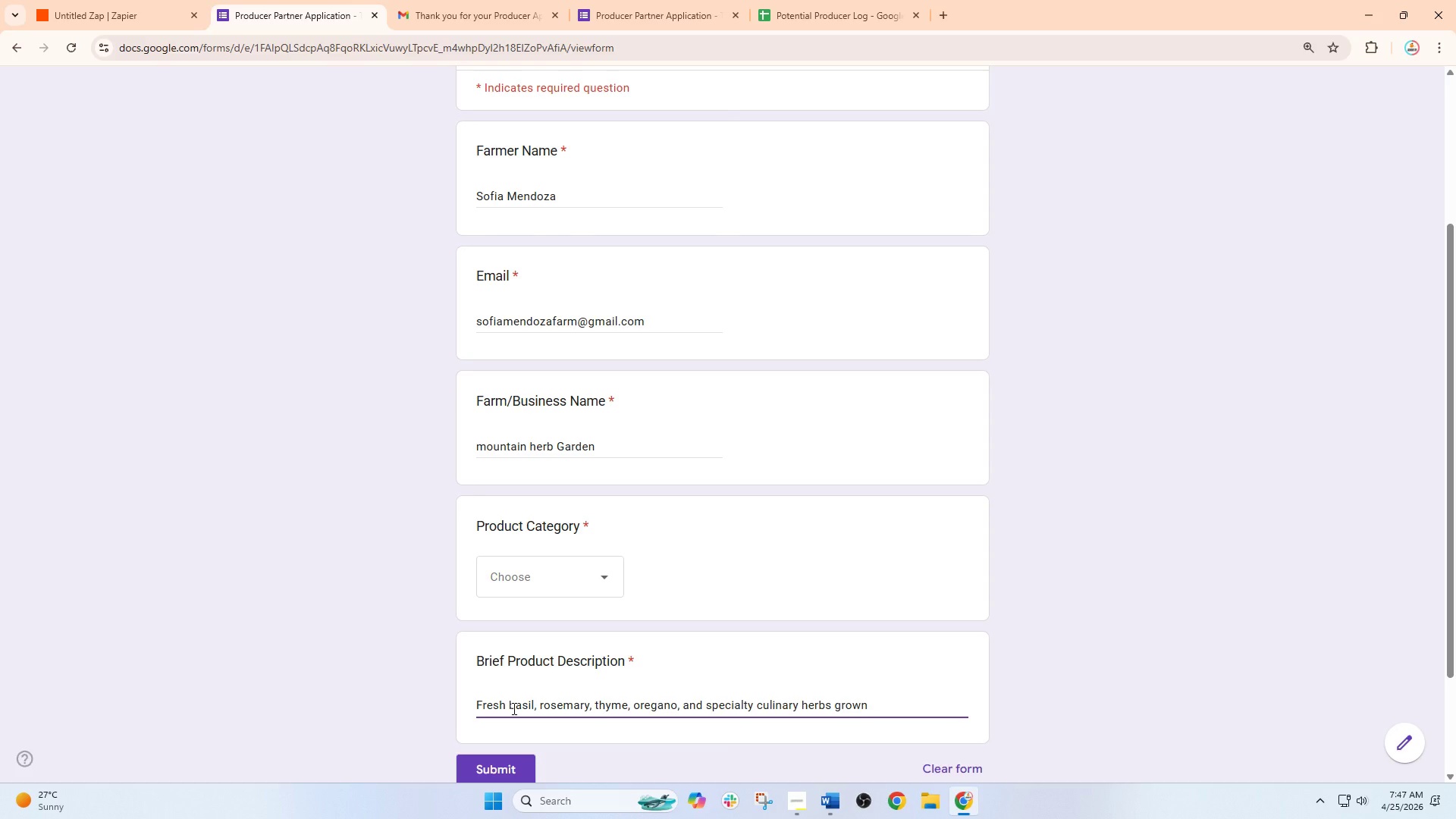 
type(pe)
 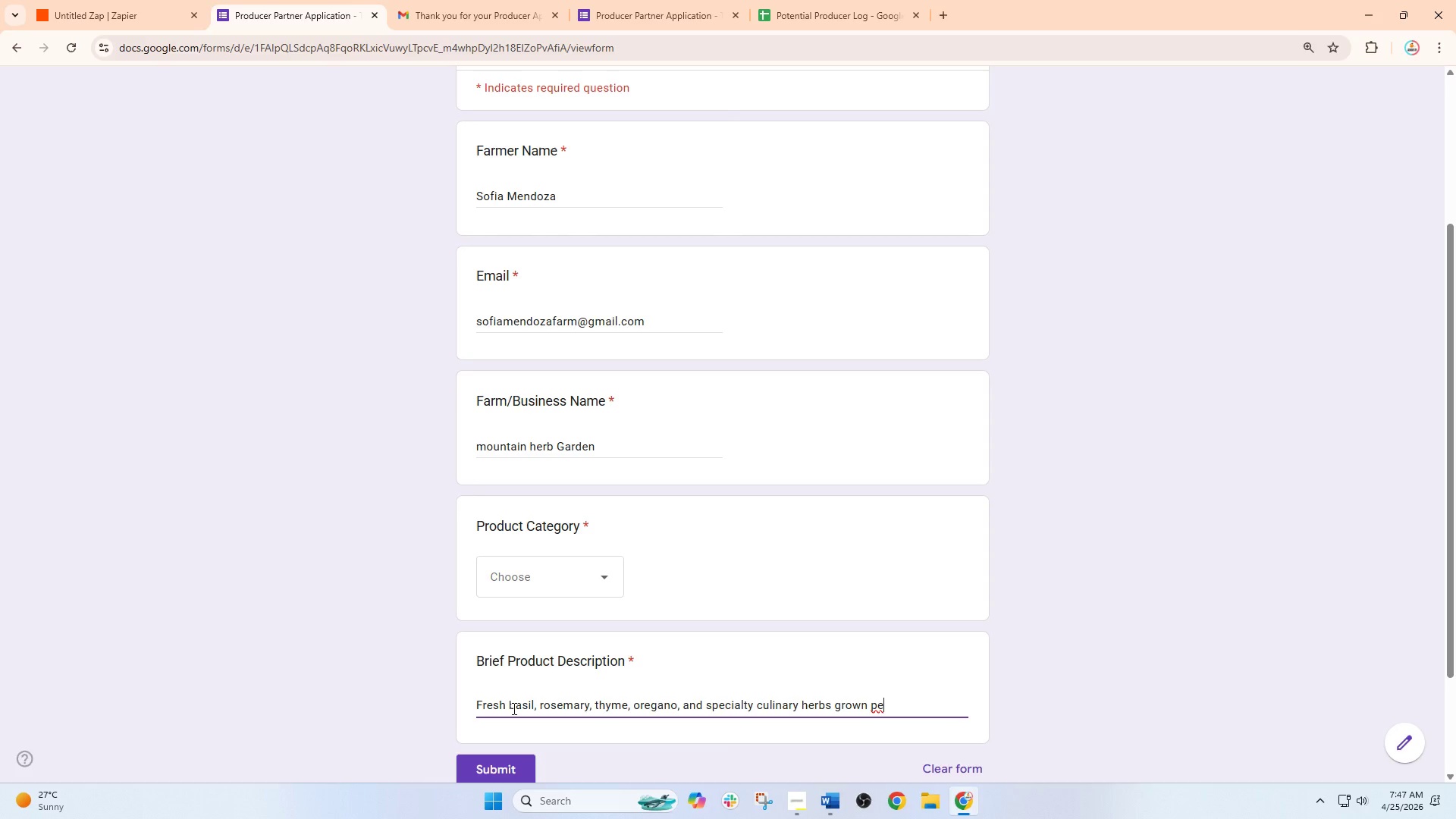 
type(stig)
key(Backspace)
type(cide )
key(Backspace)
type(-free)
 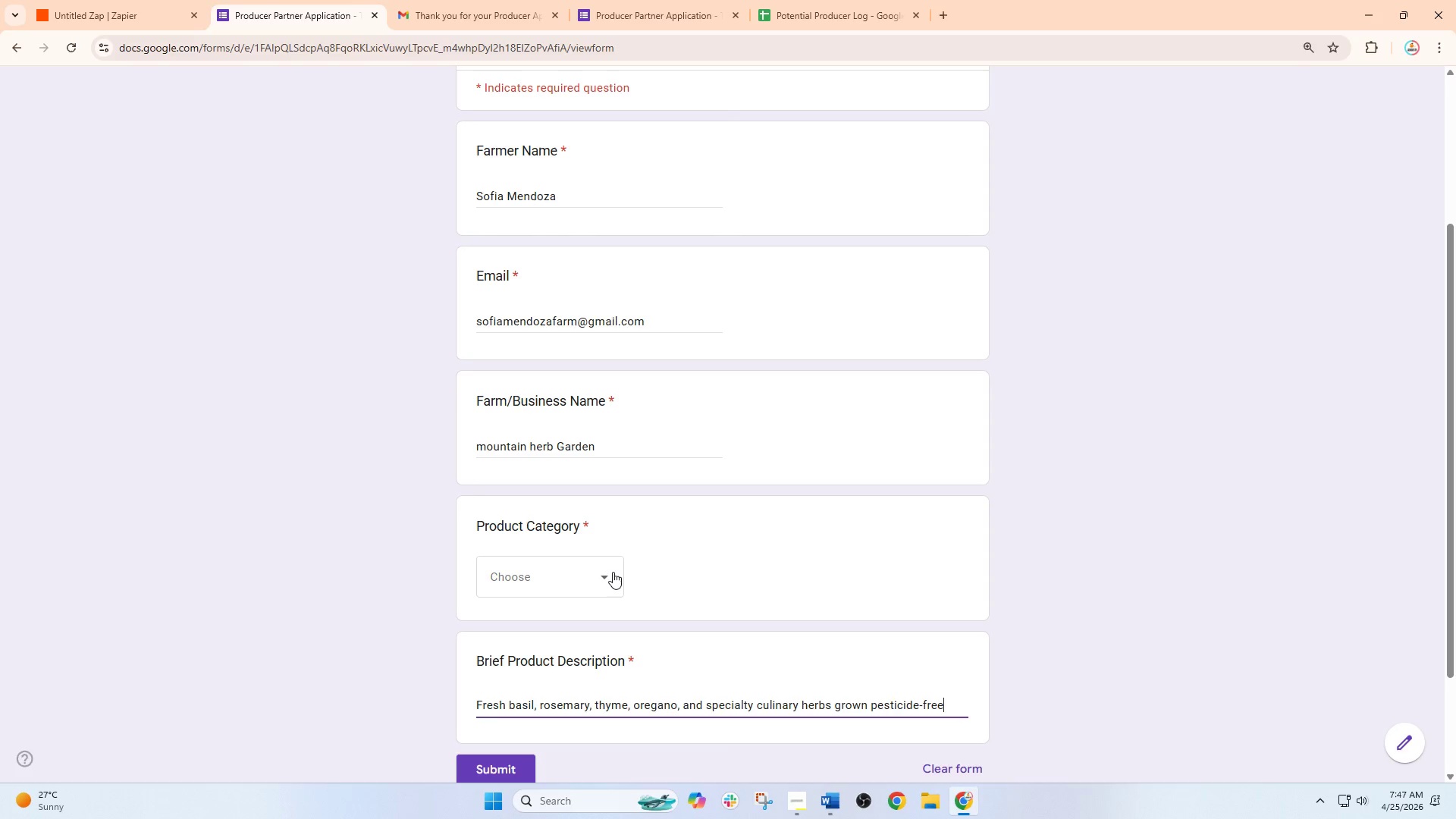 
wait(5.64)
 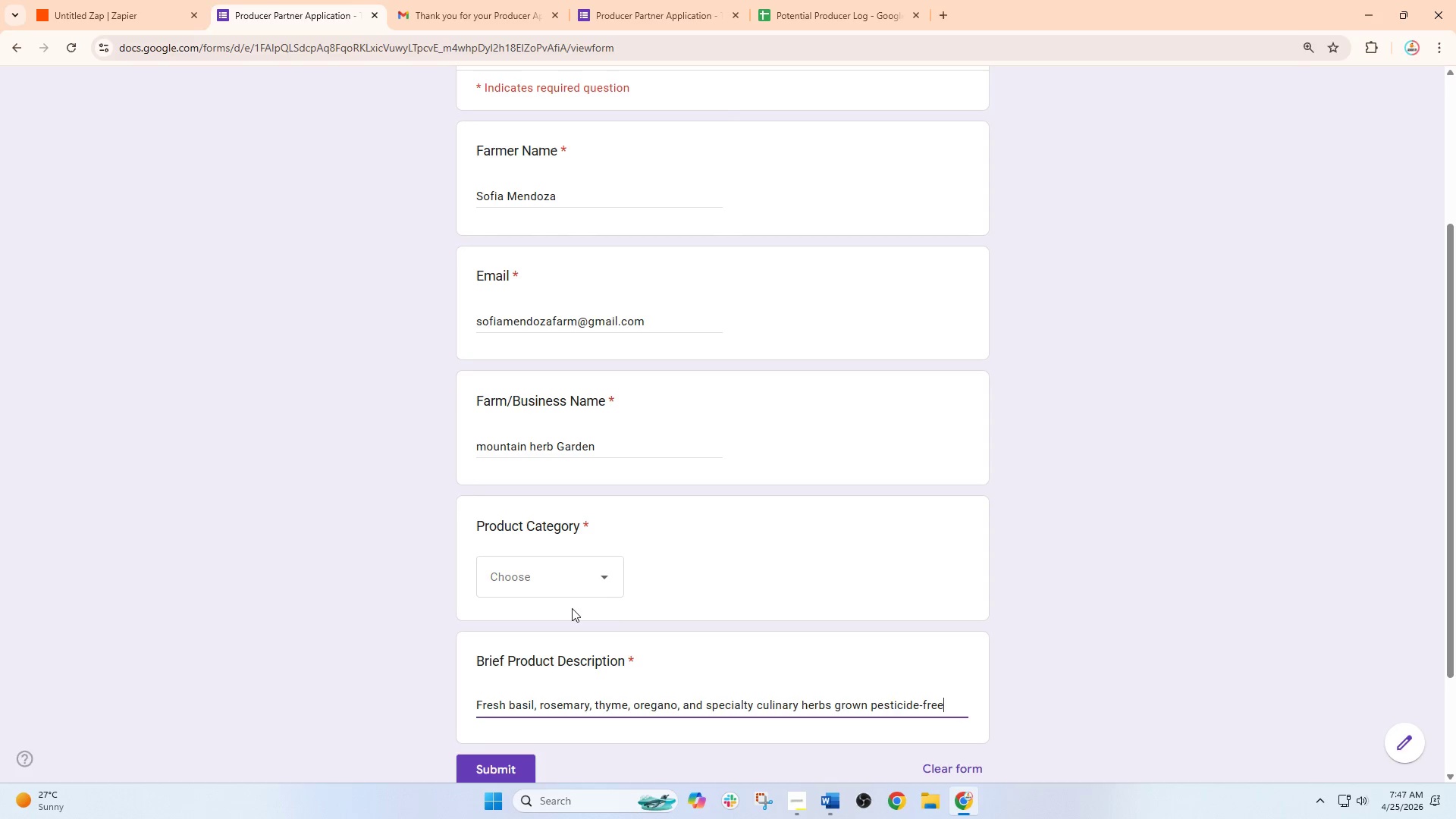 
left_click([601, 583])
 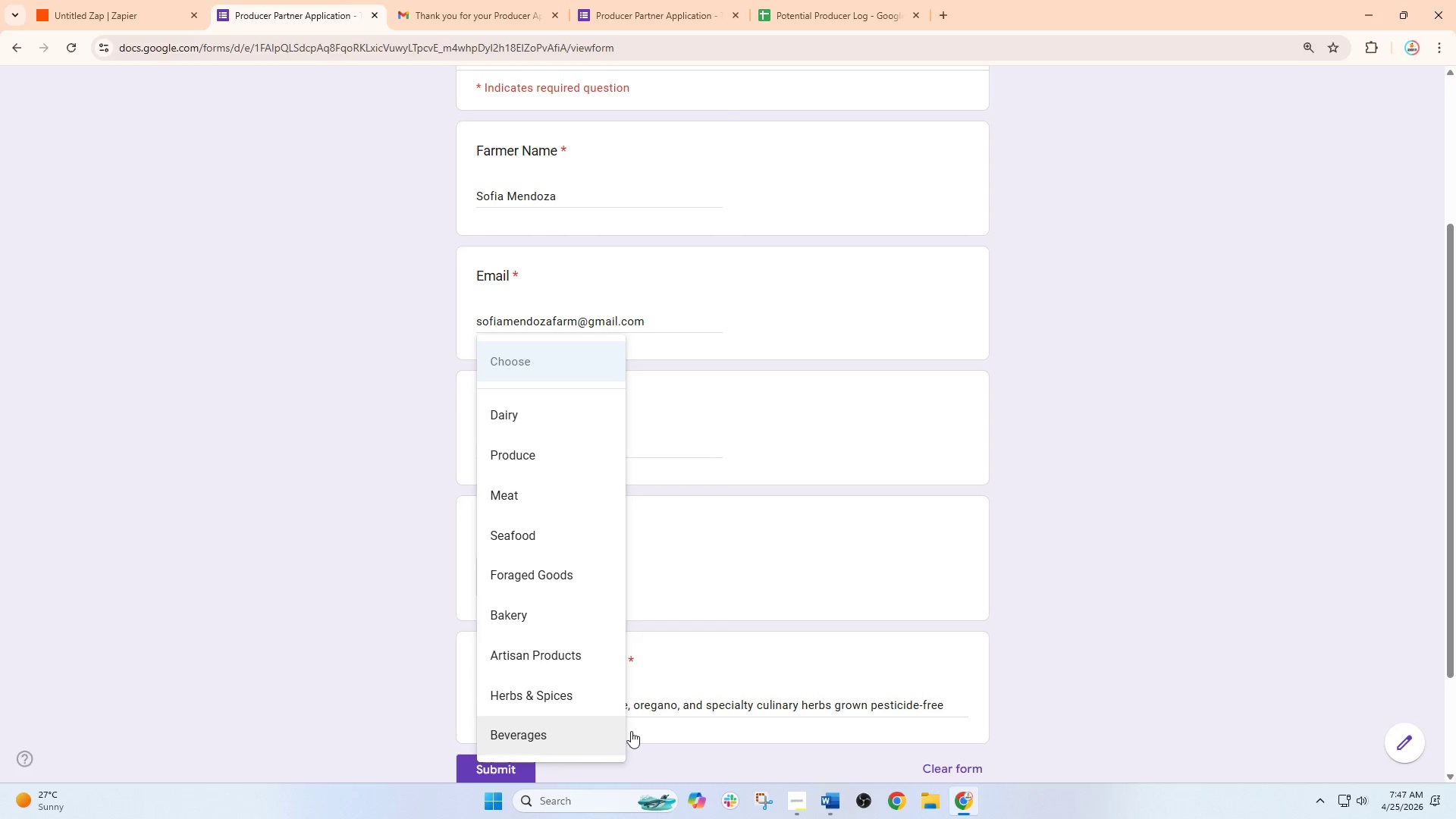 
wait(12.27)
 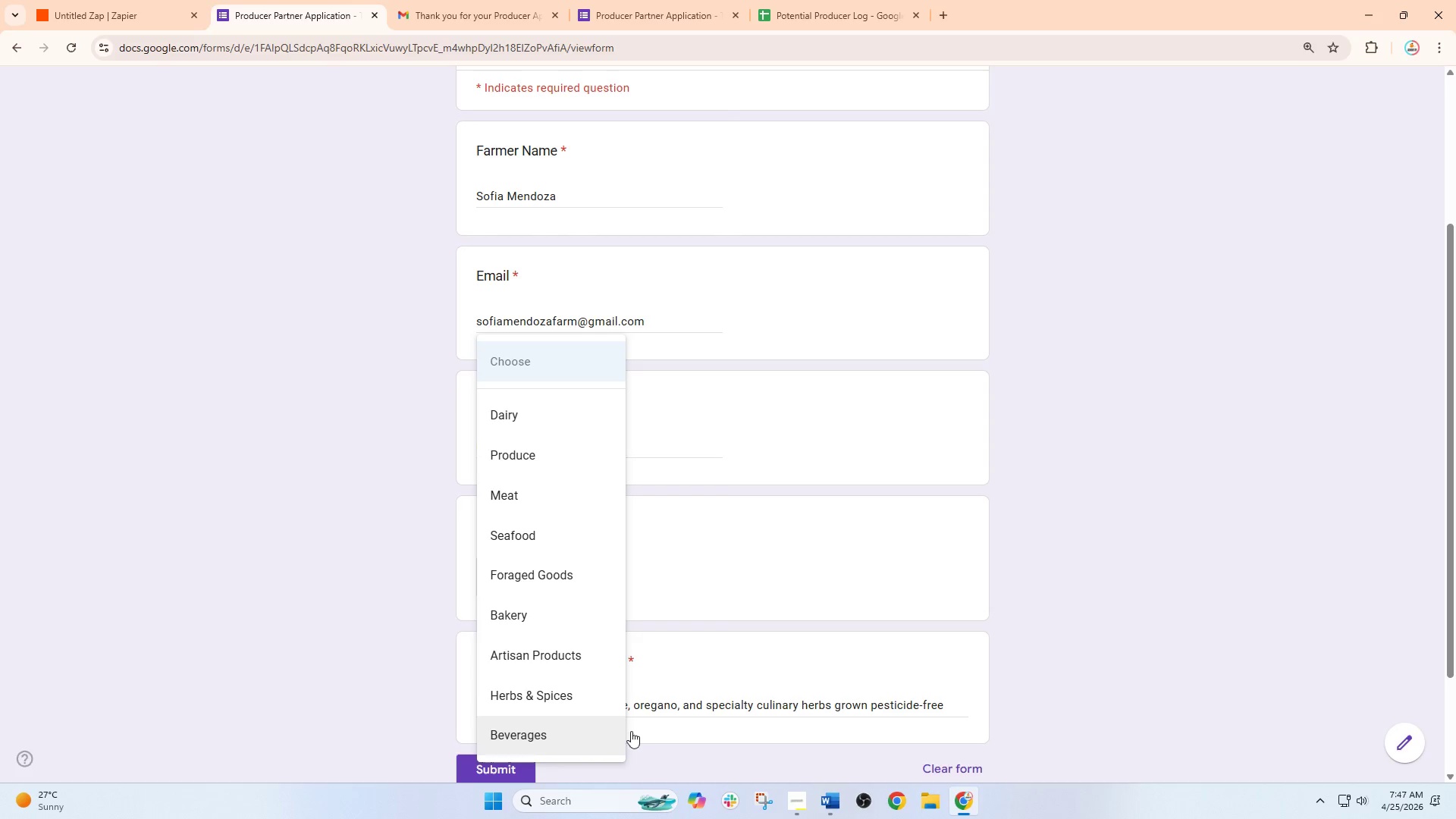 
left_click([520, 711])
 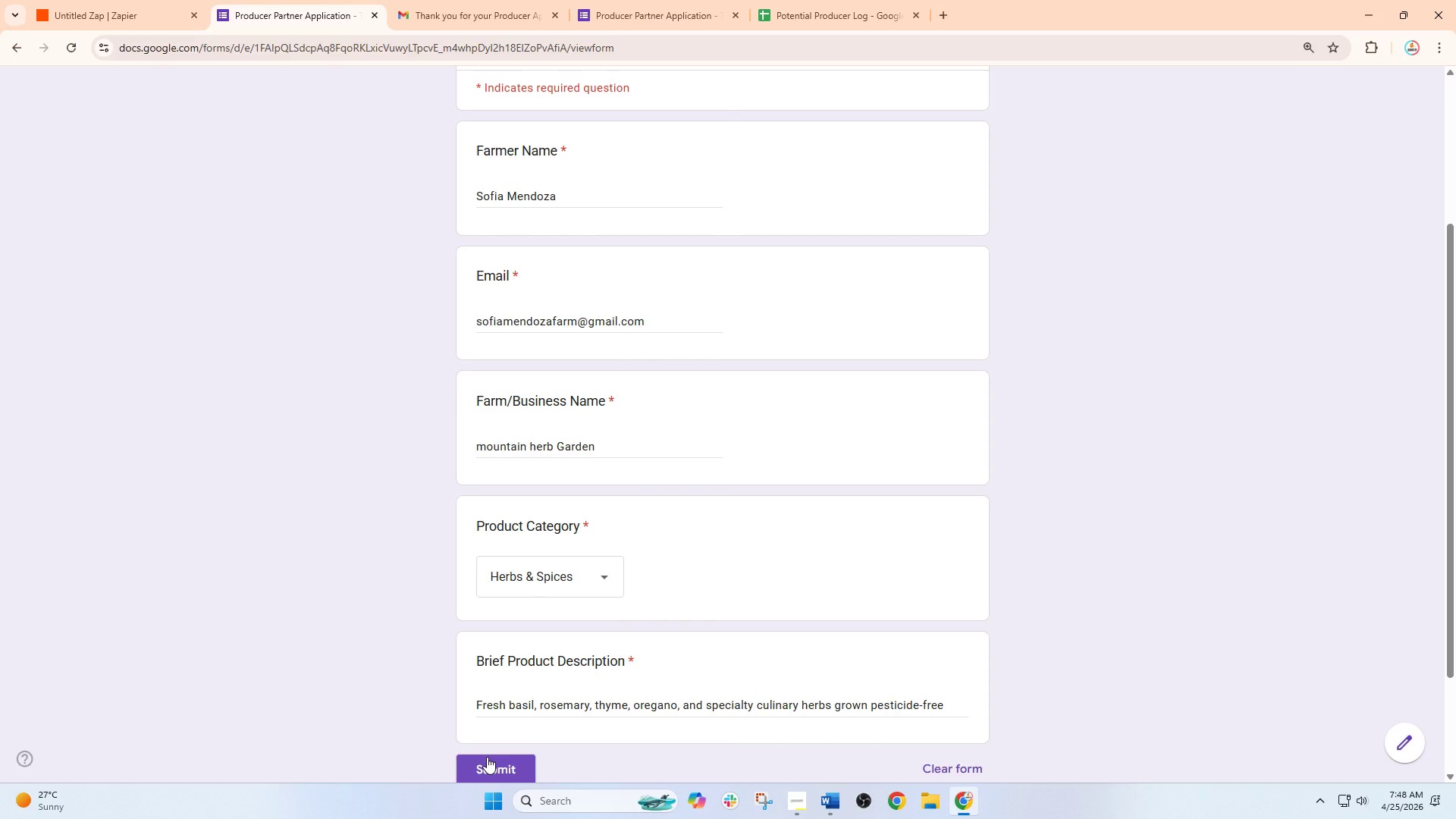 
wait(6.8)
 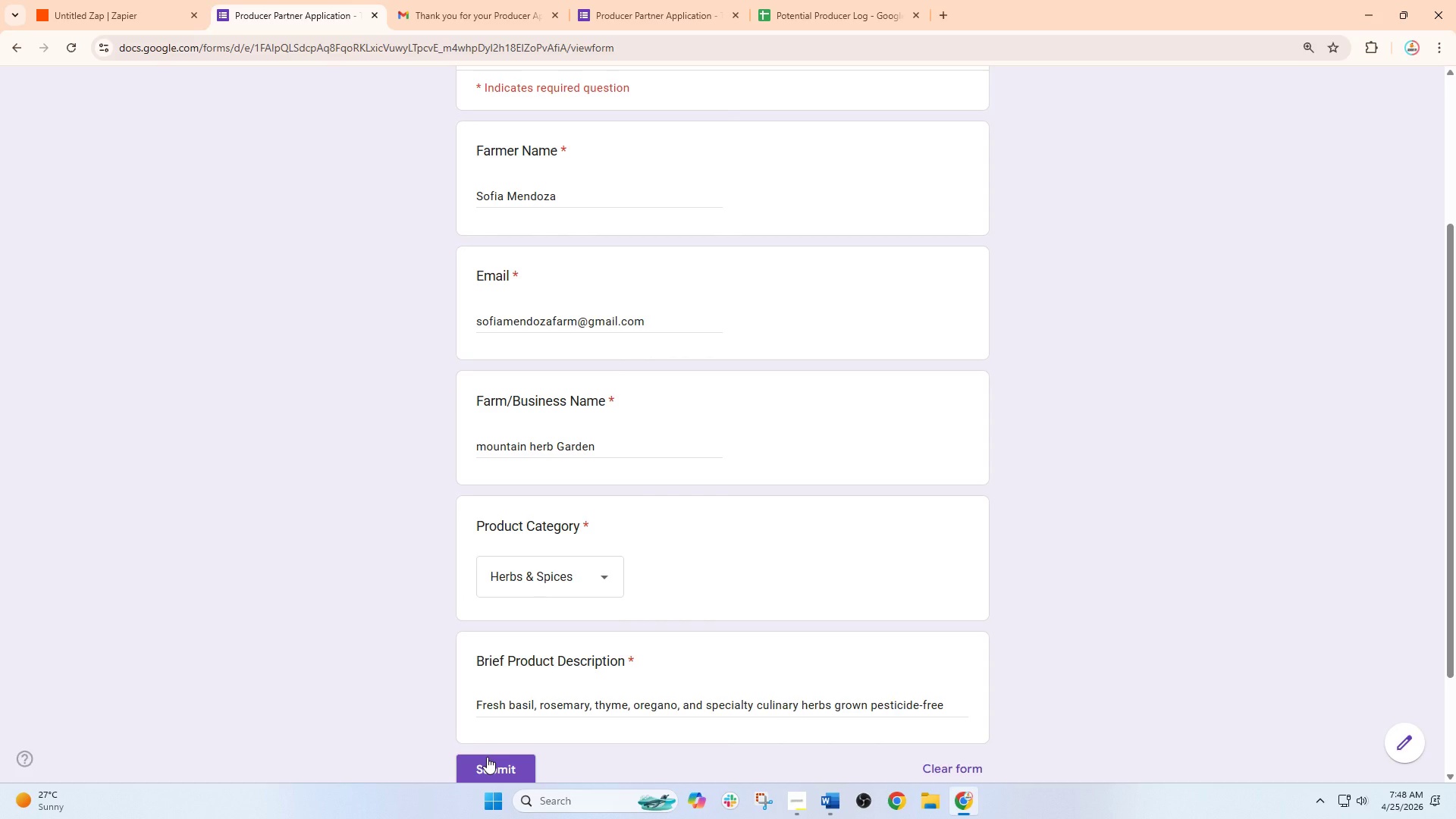 
left_click([487, 757])
 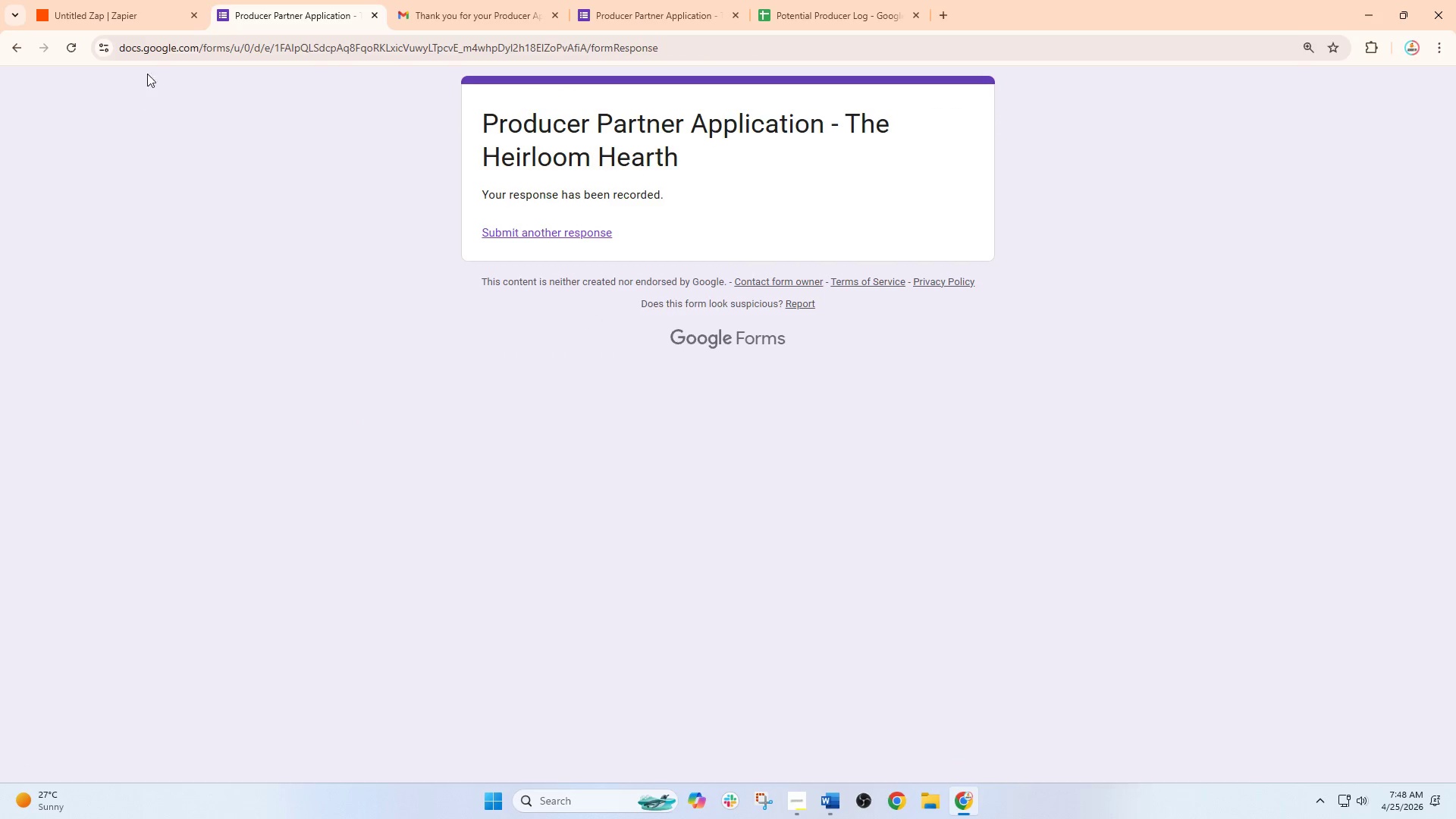 
left_click([163, 19])
 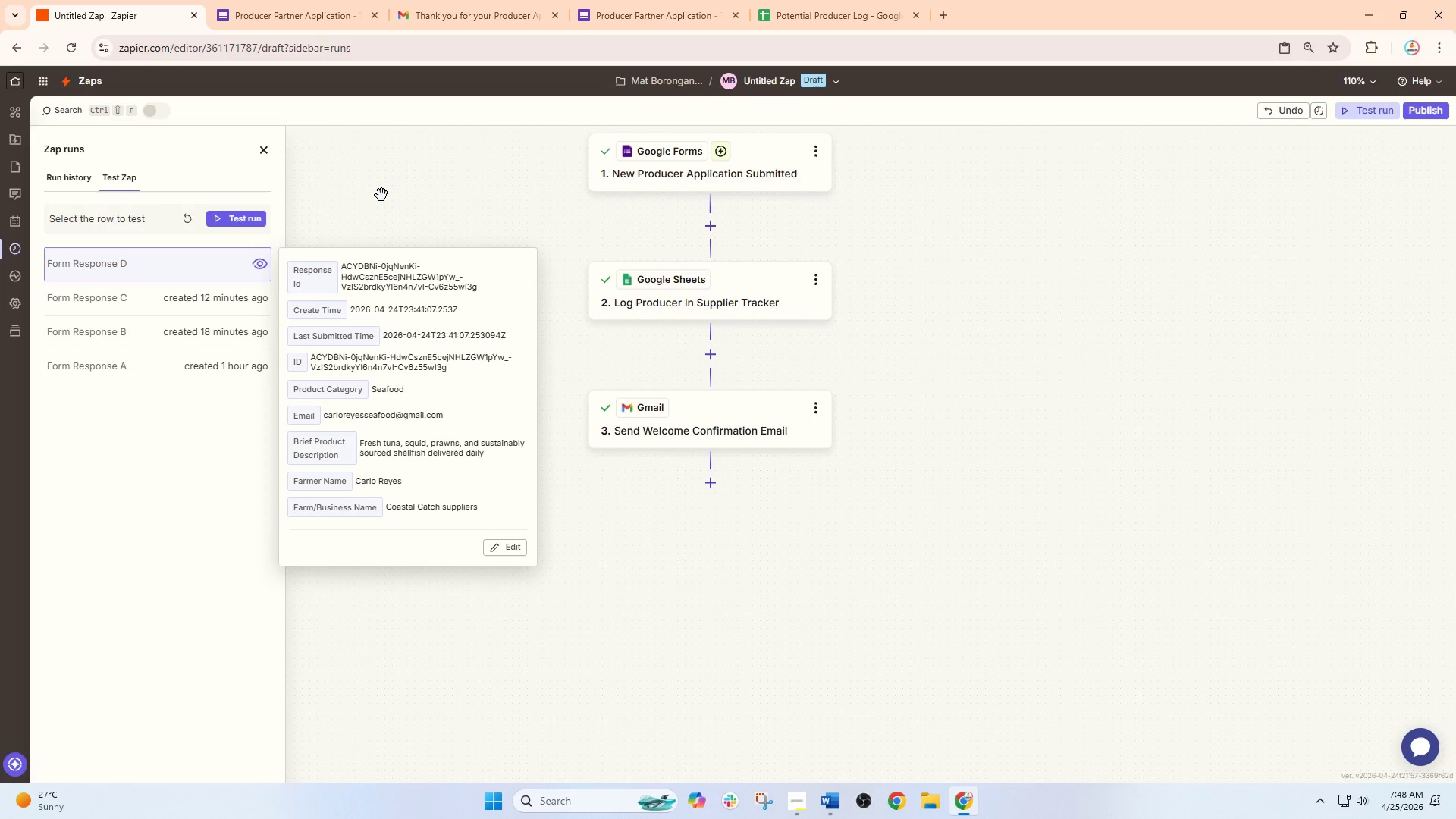 
left_click([419, 196])
 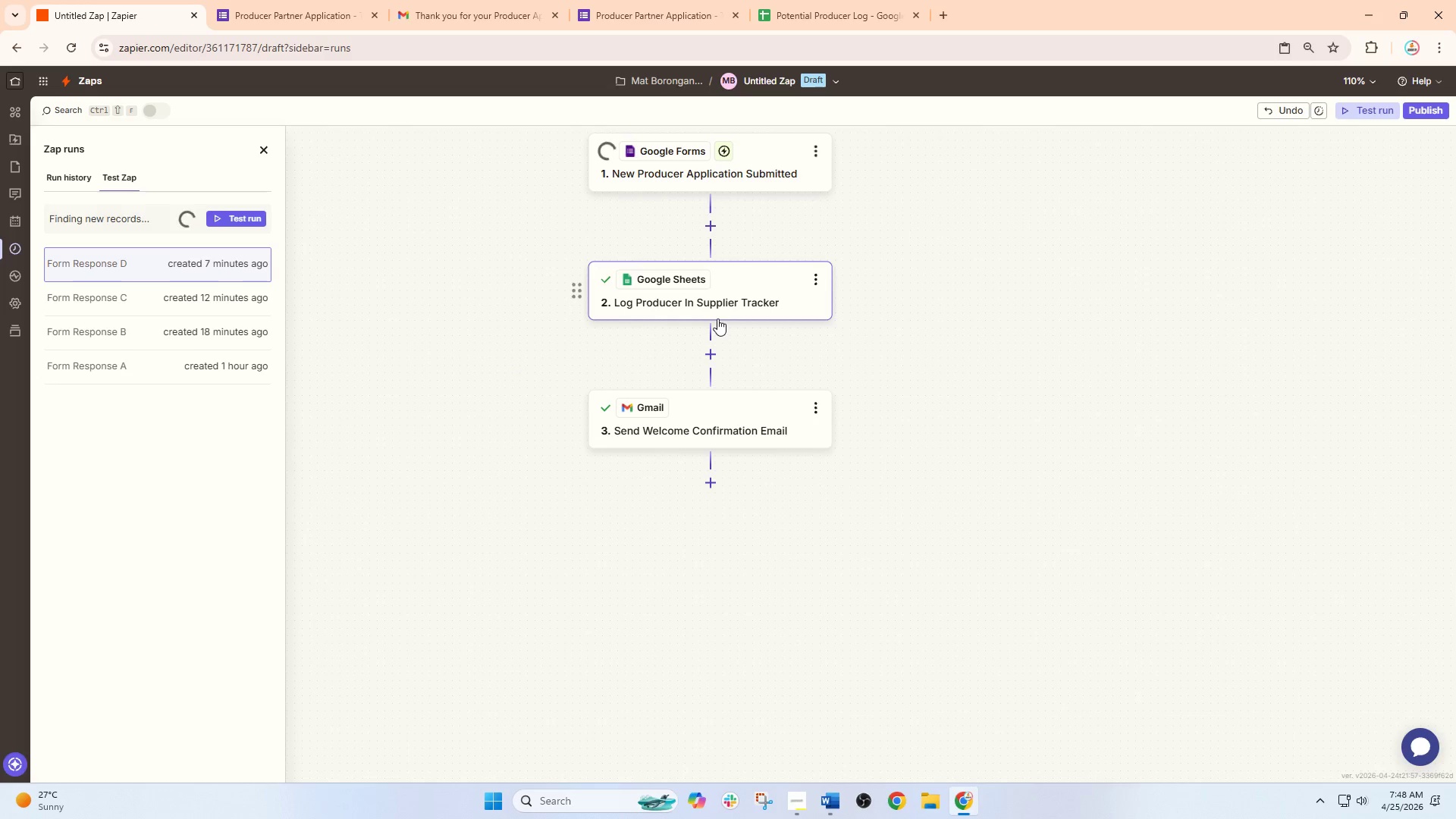 
wait(5.41)
 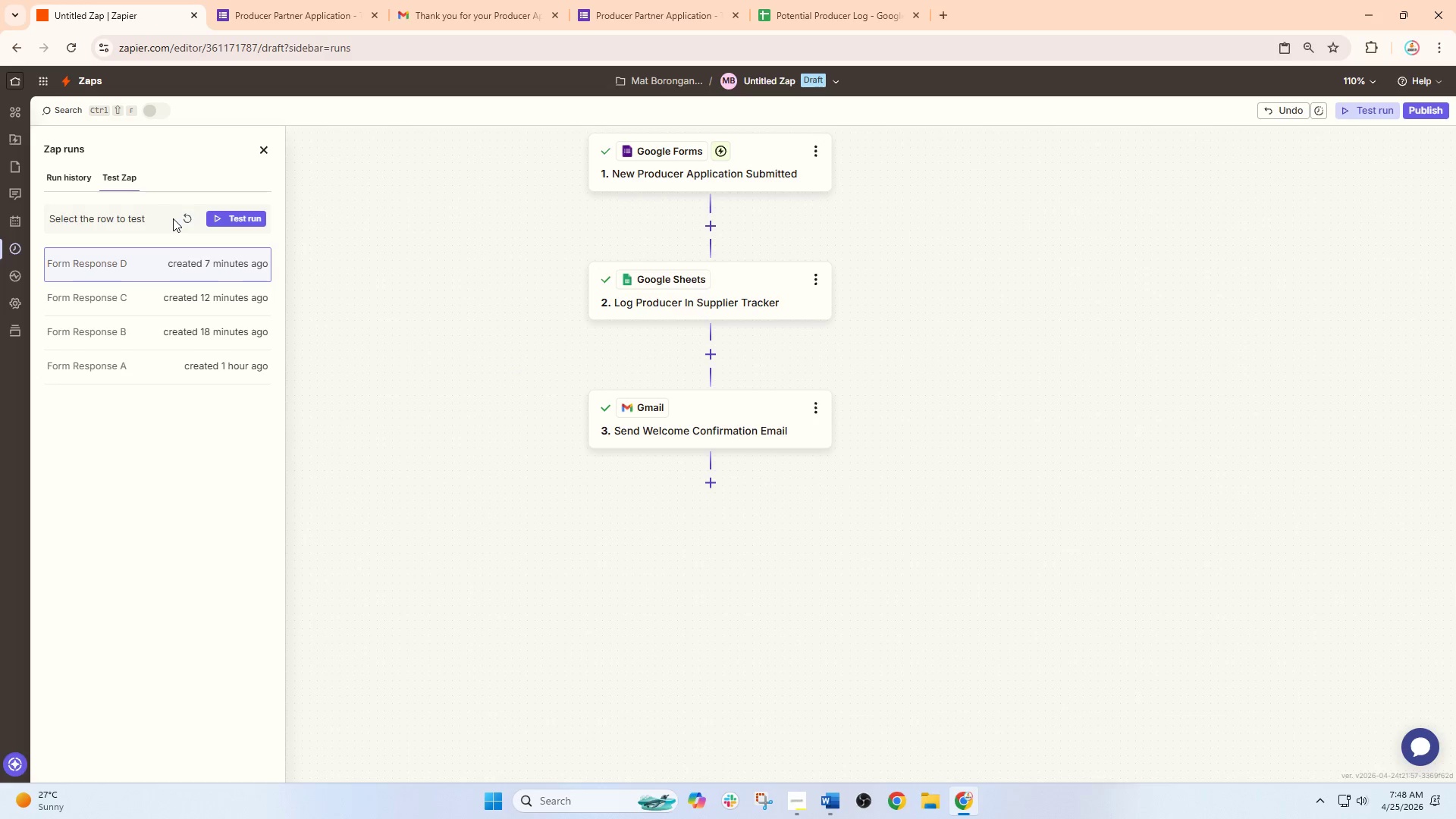 
left_click_drag(start_coordinate=[596, 193], to_coordinate=[485, 375])
 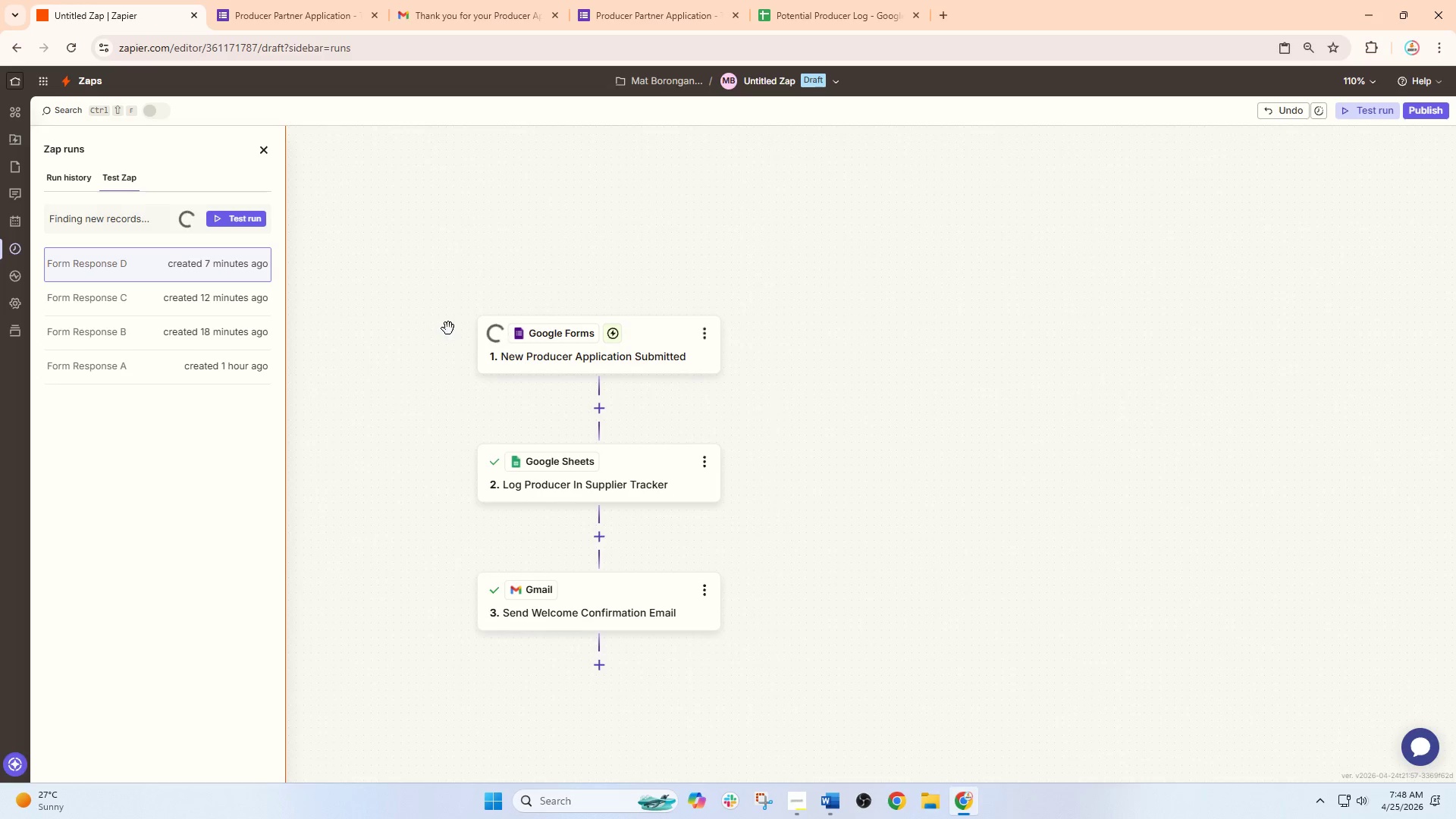 
left_click_drag(start_coordinate=[448, 328], to_coordinate=[392, 285])
 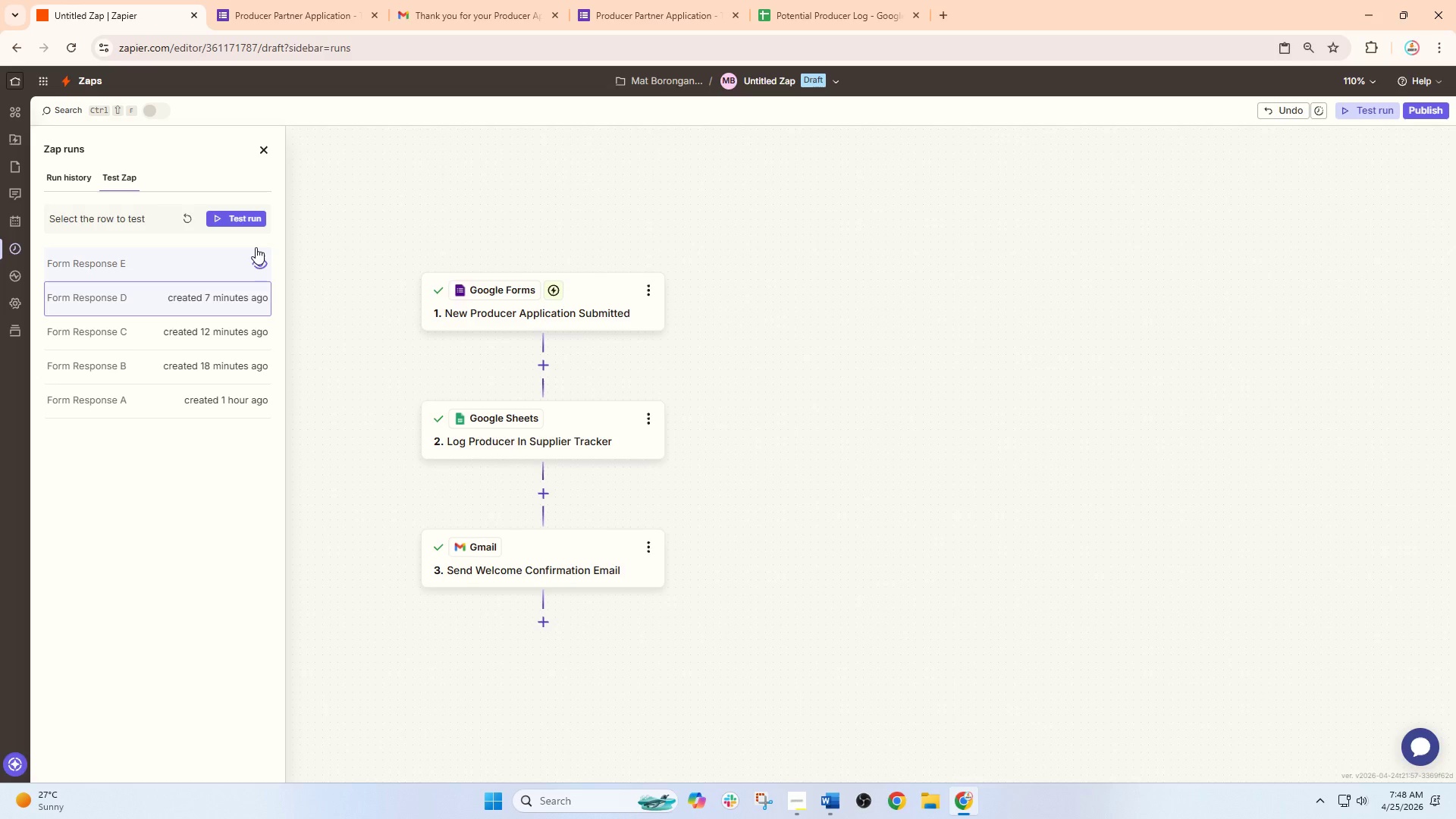 
left_click([256, 247])
 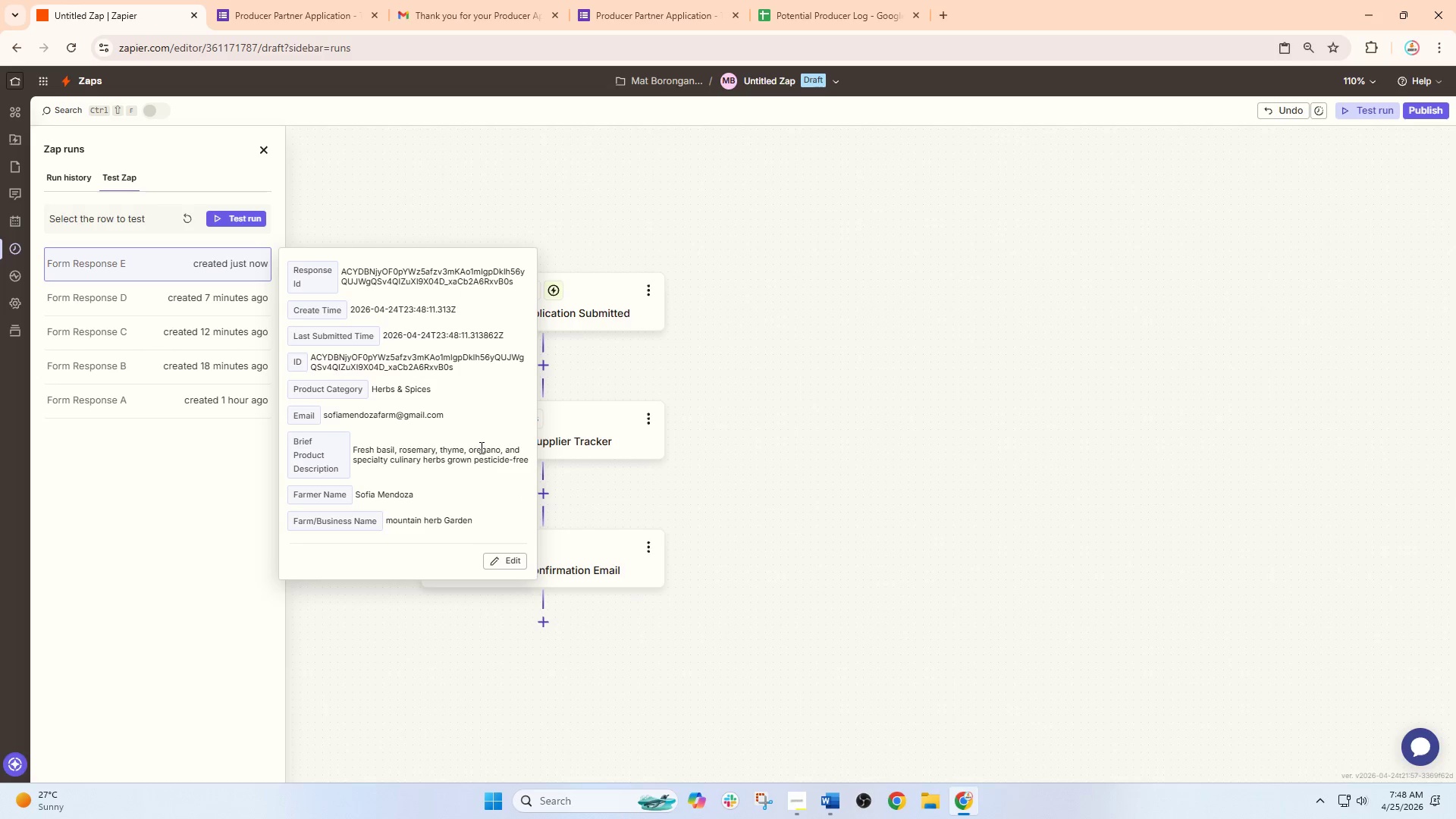 
left_click([437, 165])
 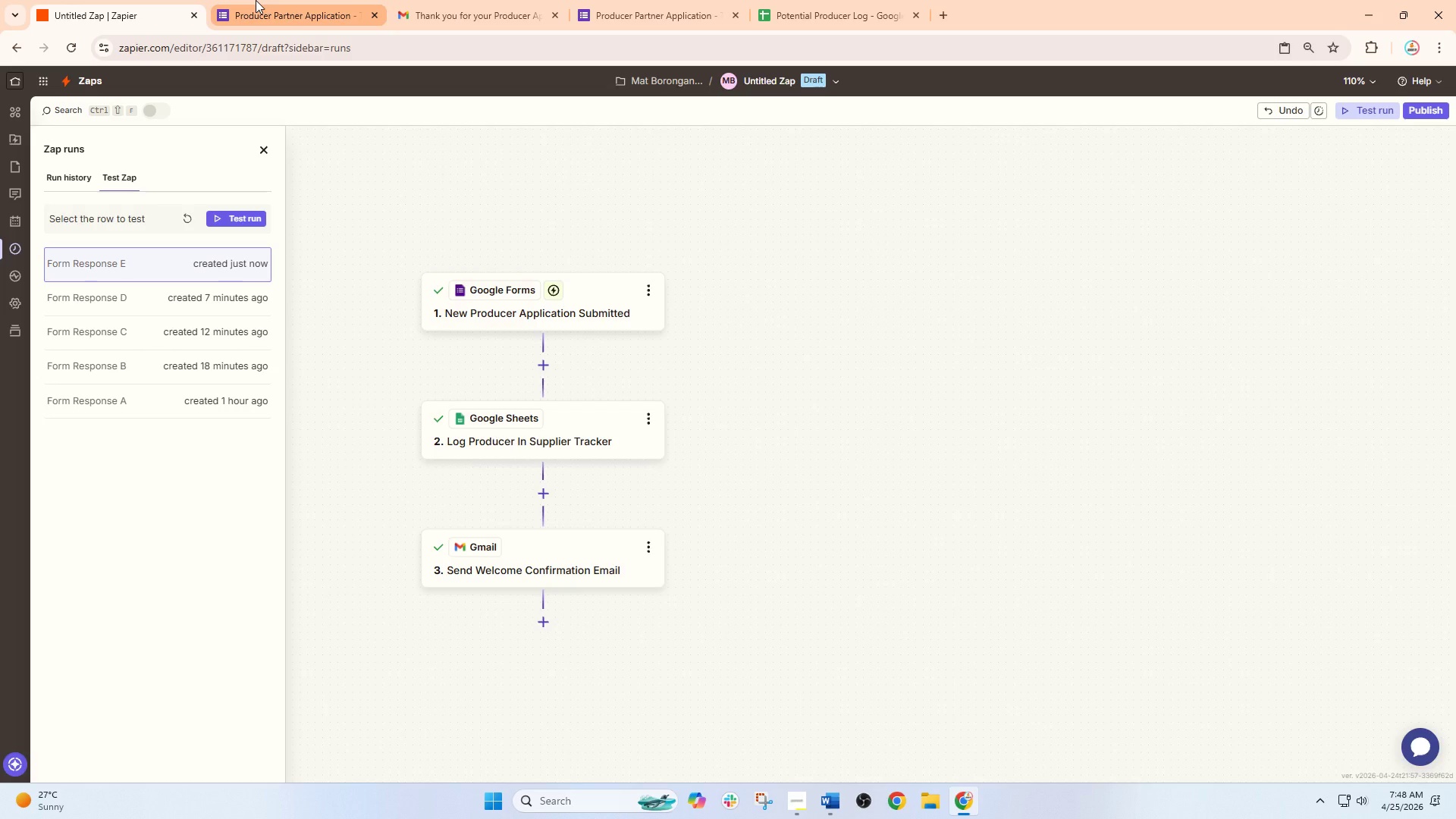 
left_click([256, 0])
 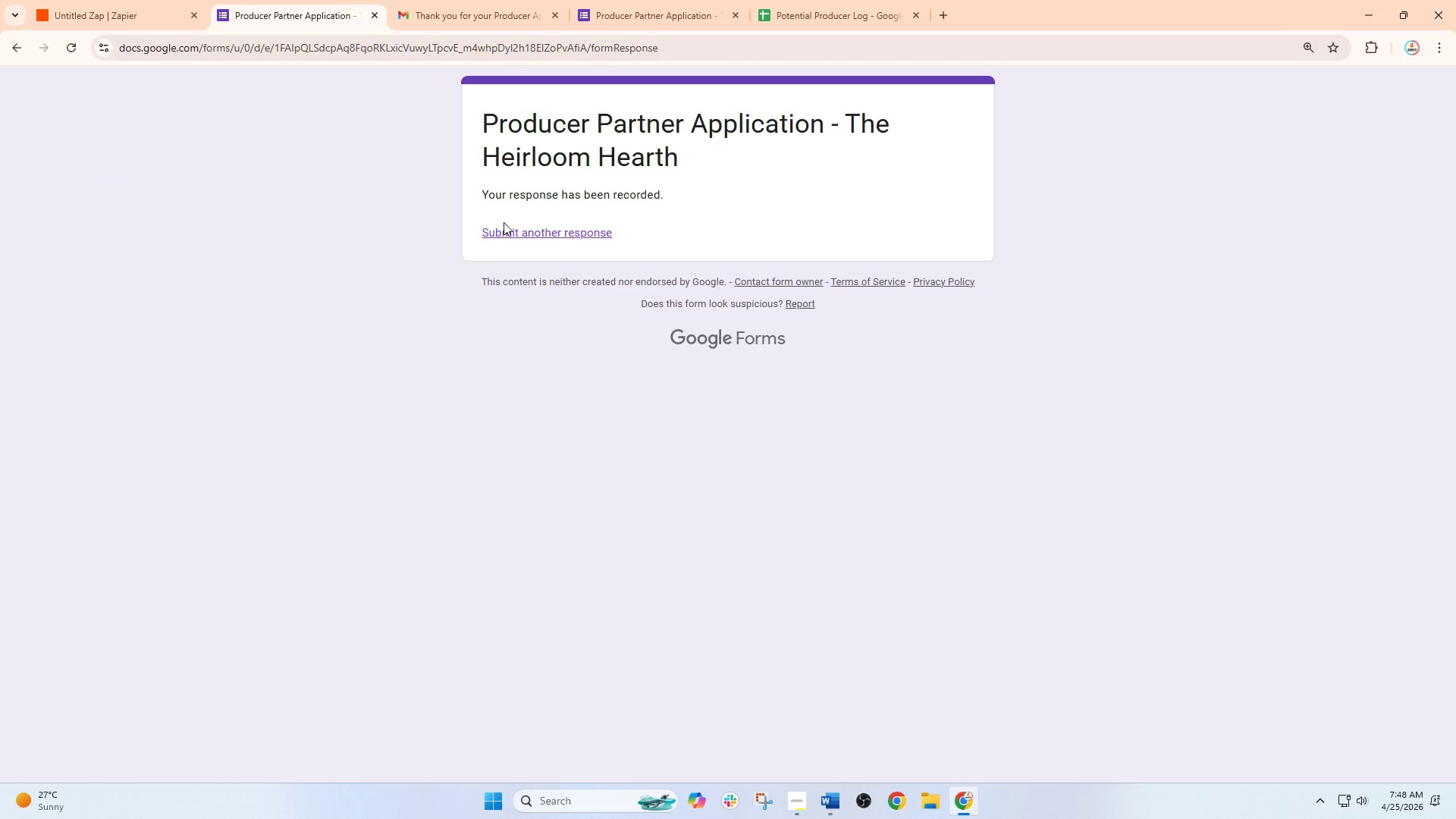 
left_click([513, 225])
 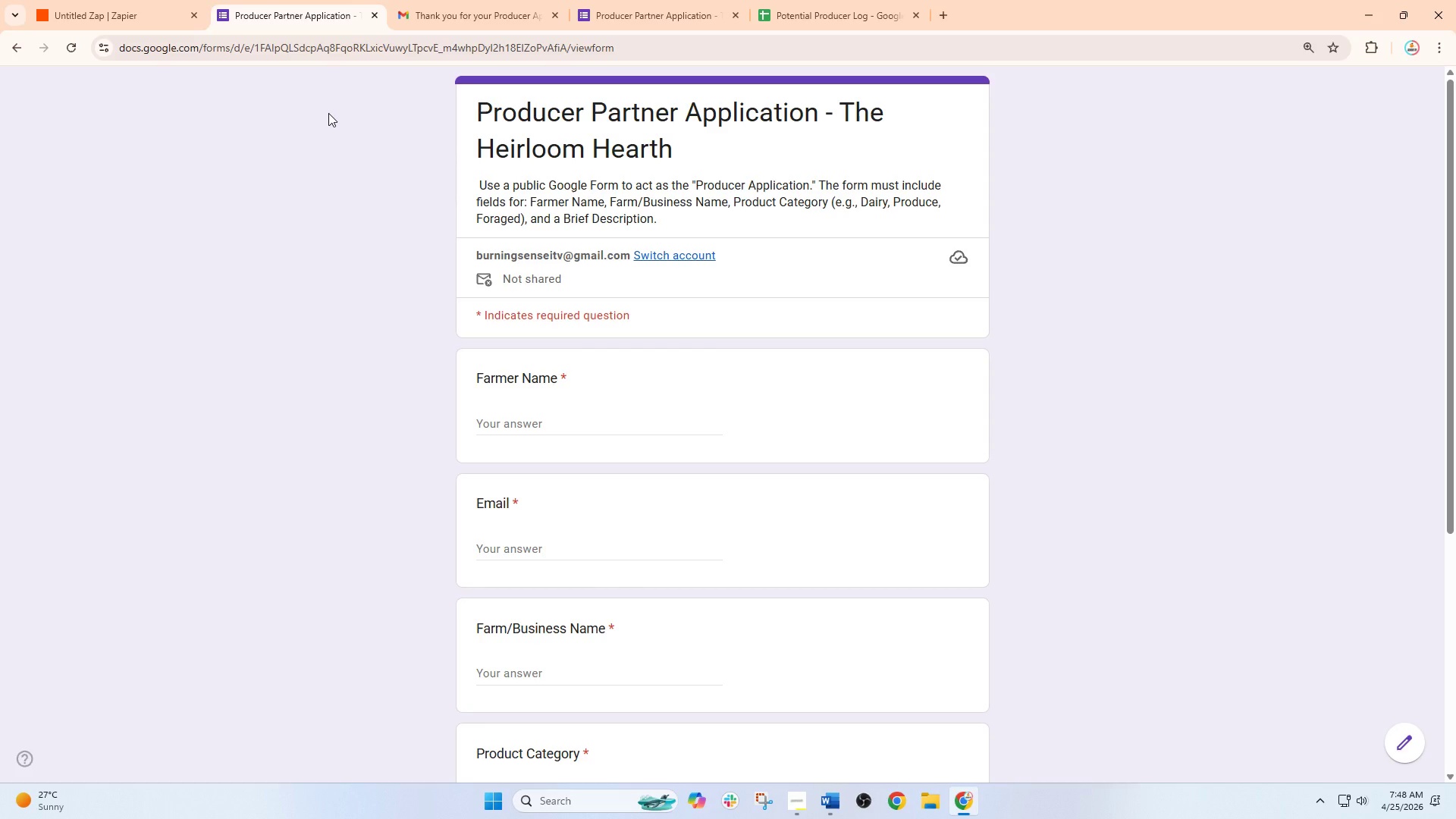 
wait(10.97)
 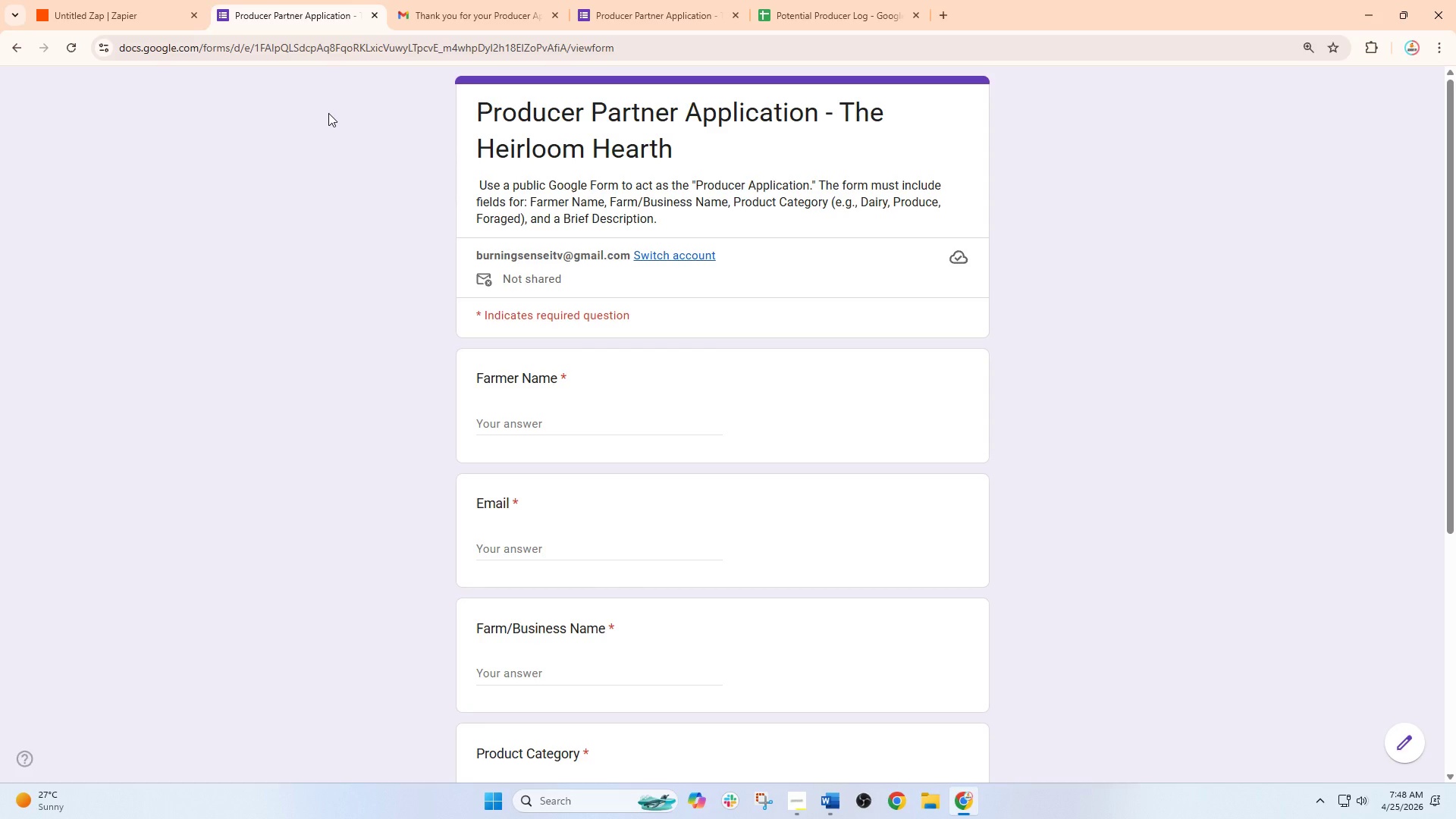 
left_click([566, 428])
 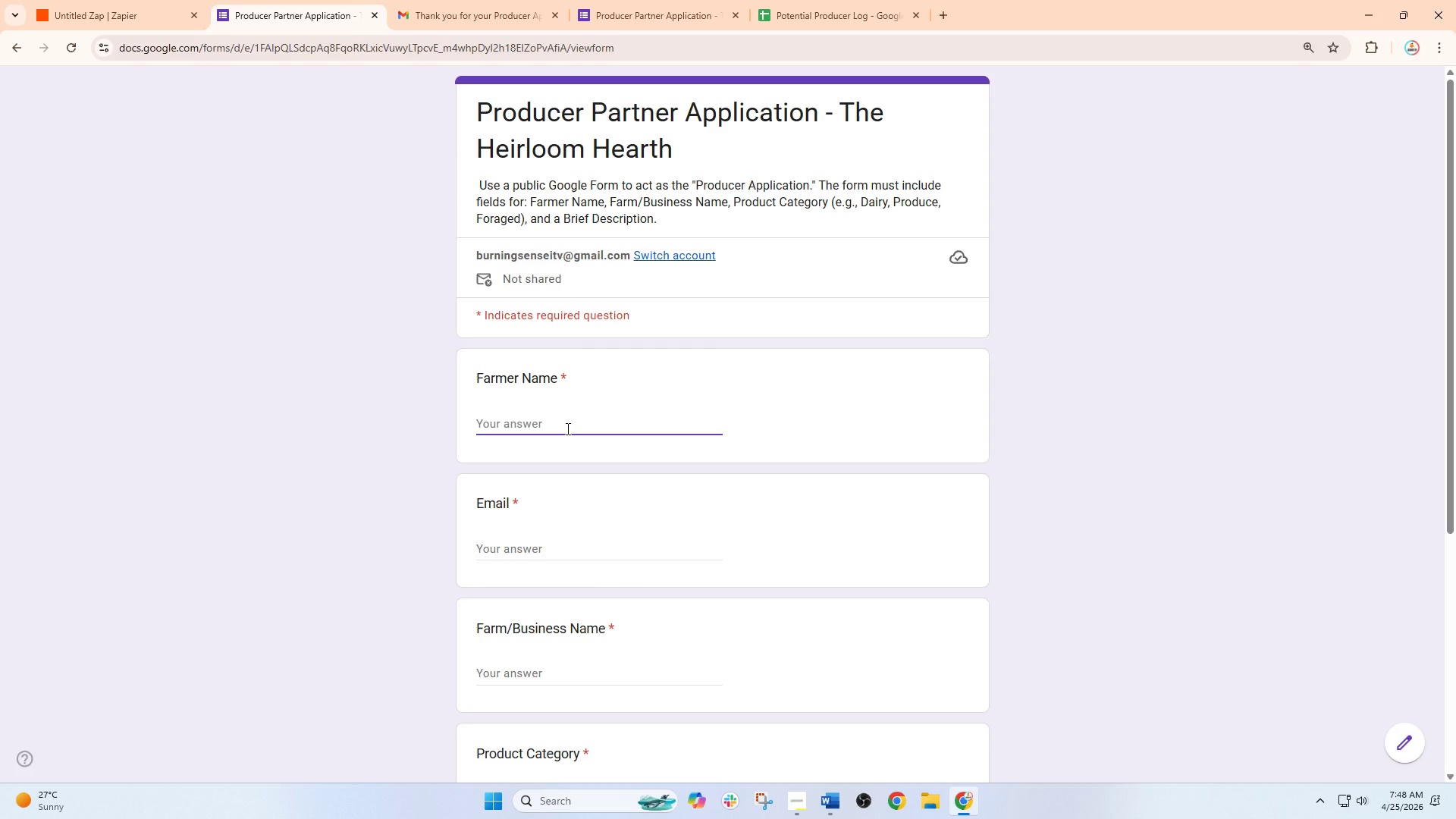 
wait(19.58)
 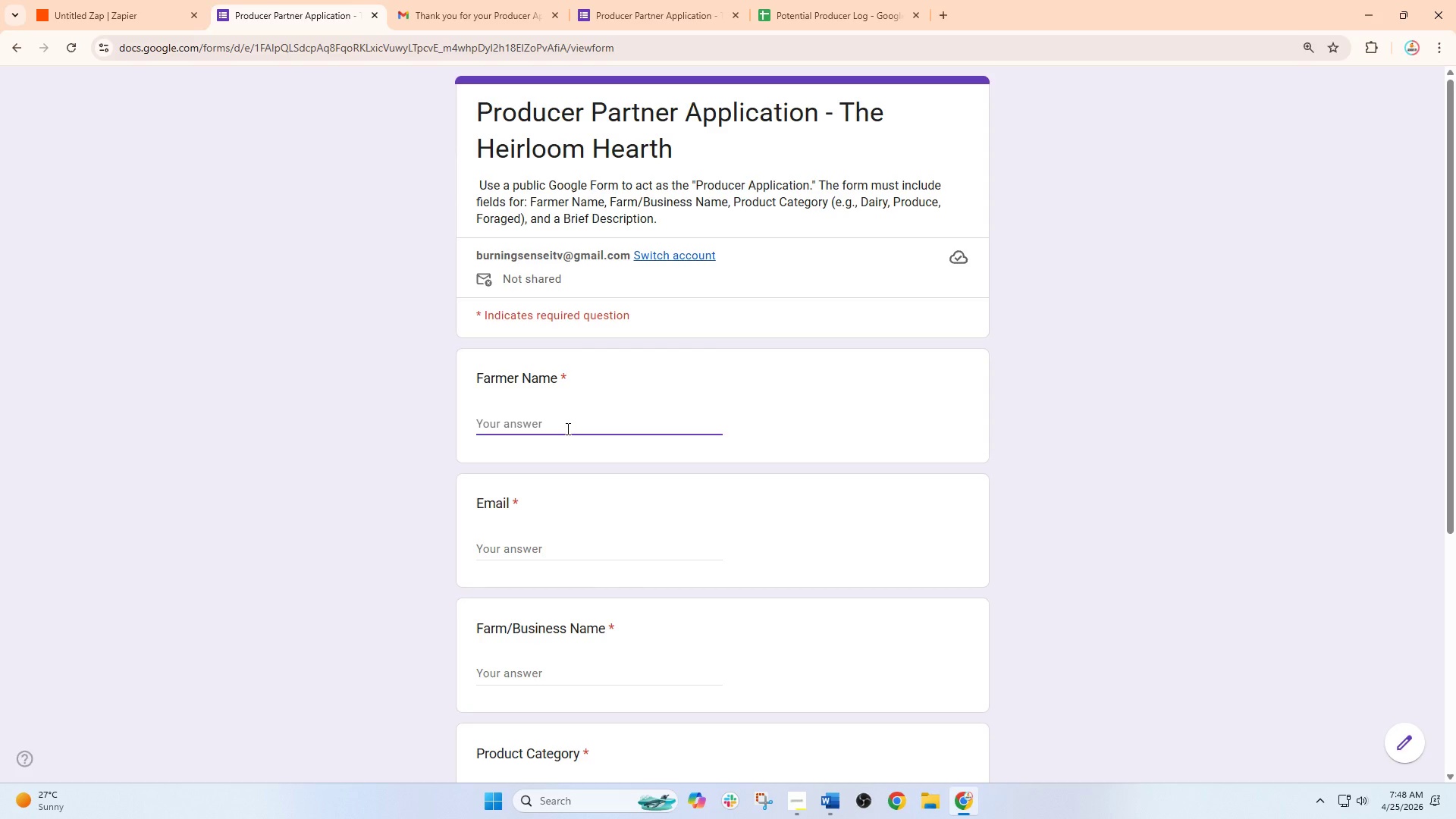 
key(CapsLock)
 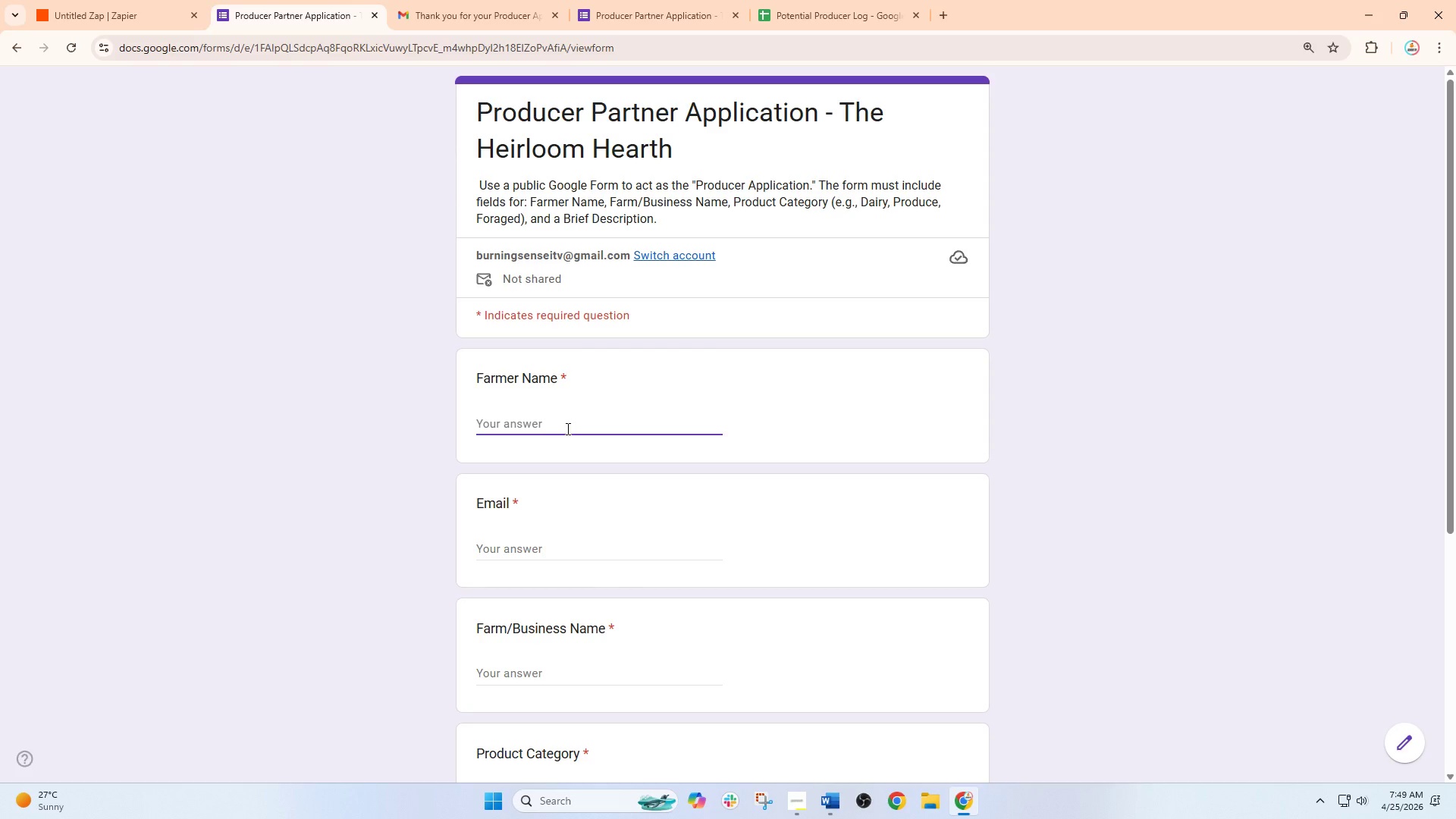 
key(D)
 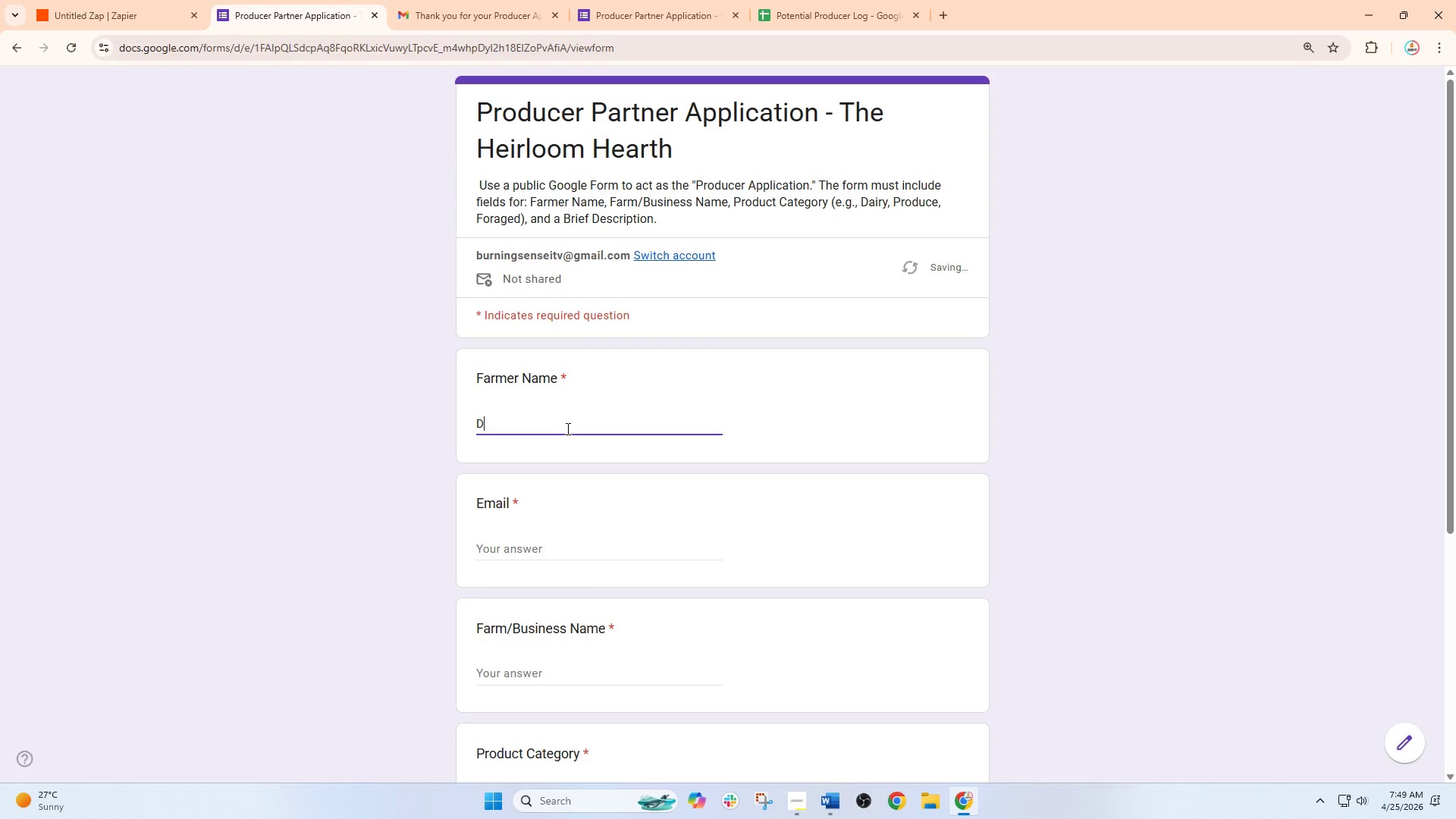 
key(CapsLock)
 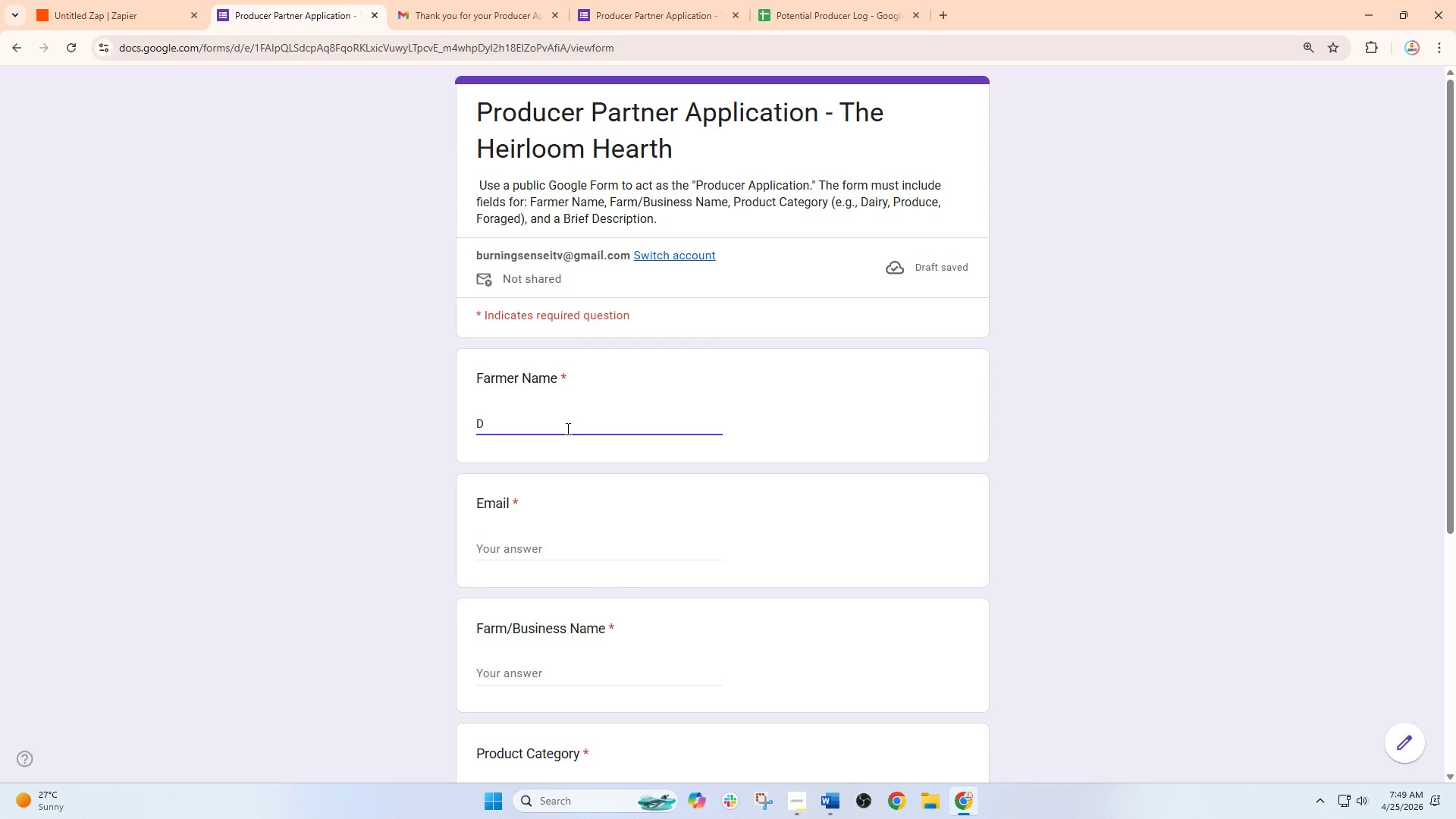 
type(ani)
 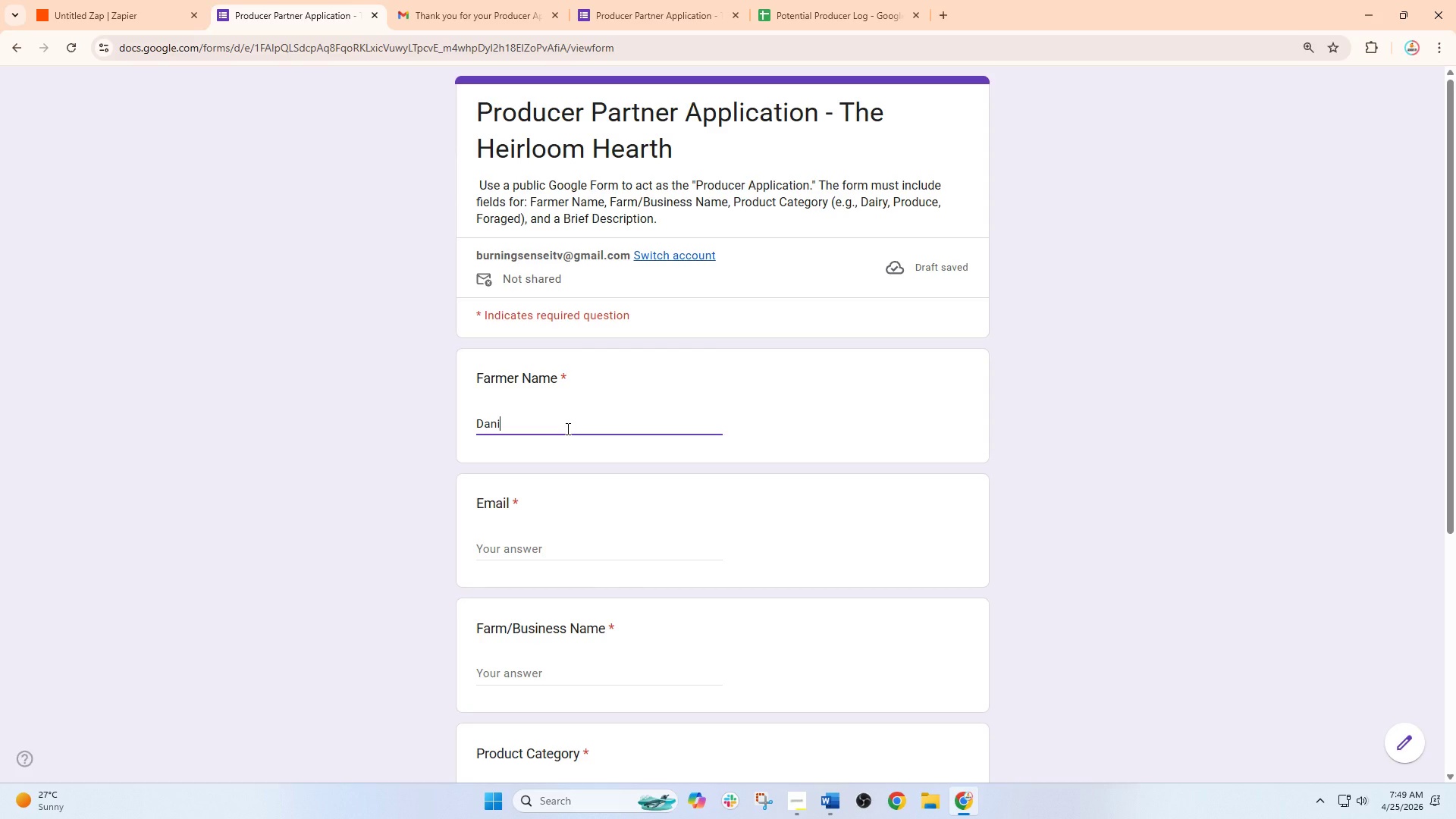 
type(el Flore)
 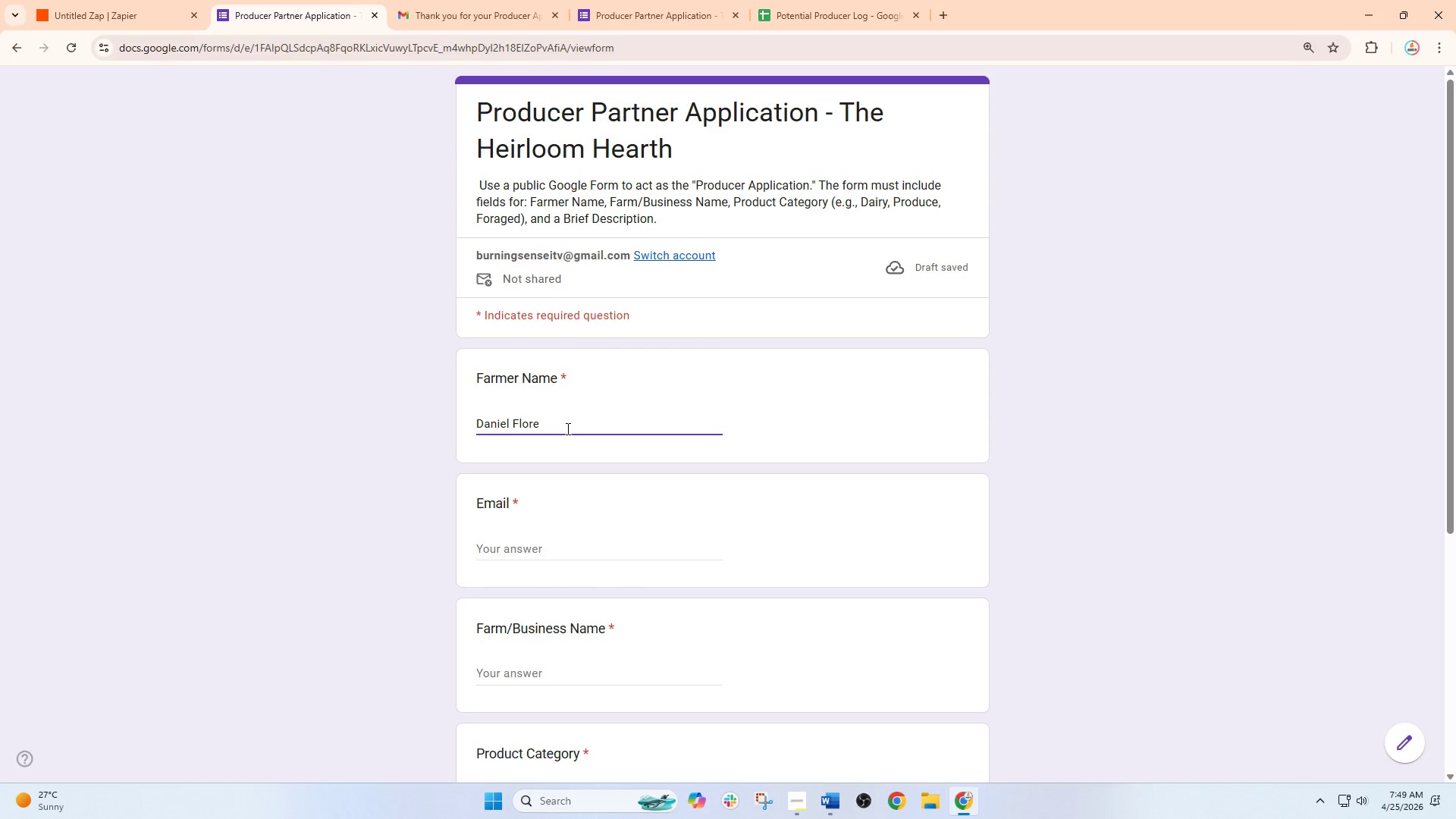 
key(S)
 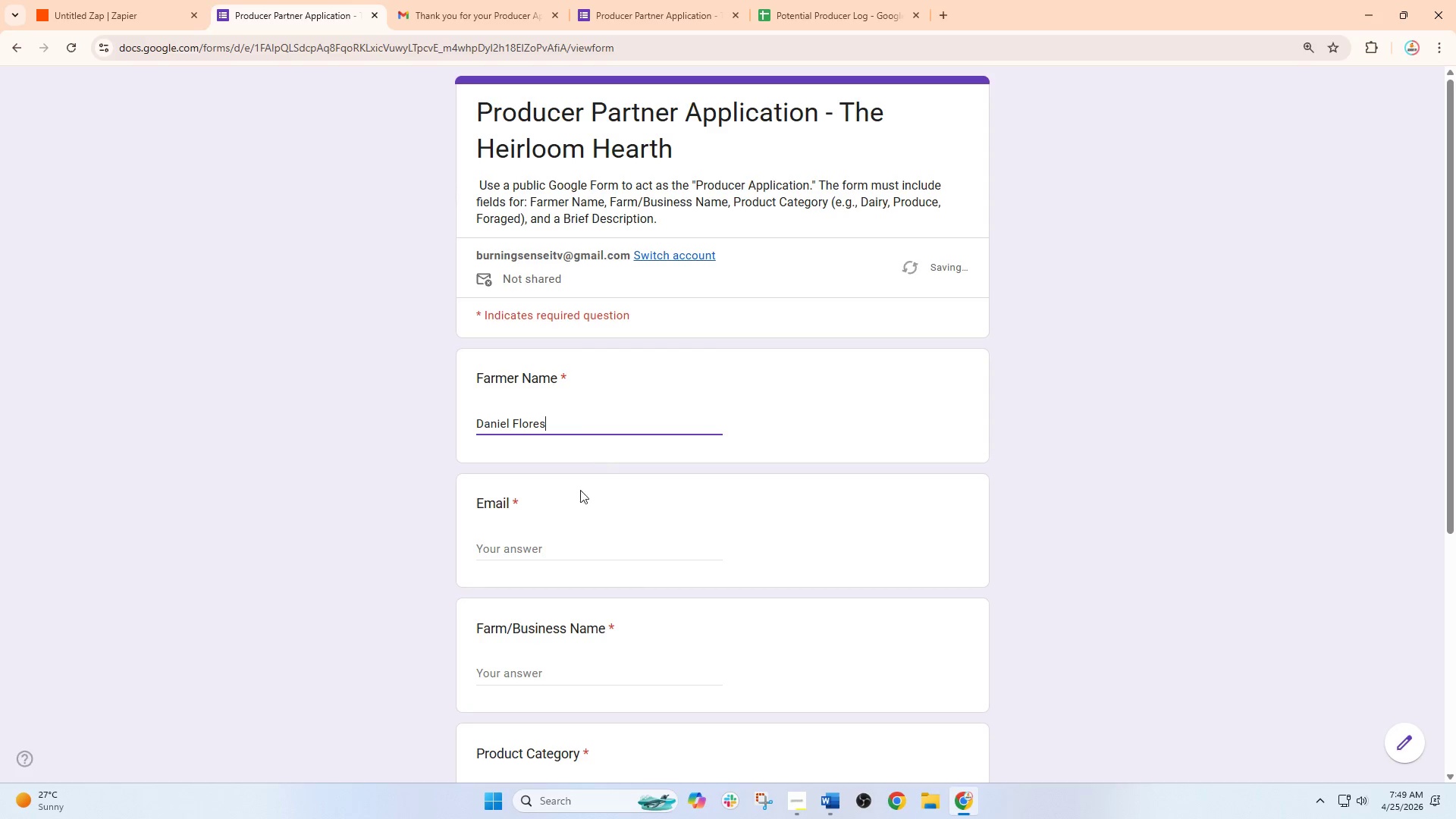 
left_click([532, 553])
 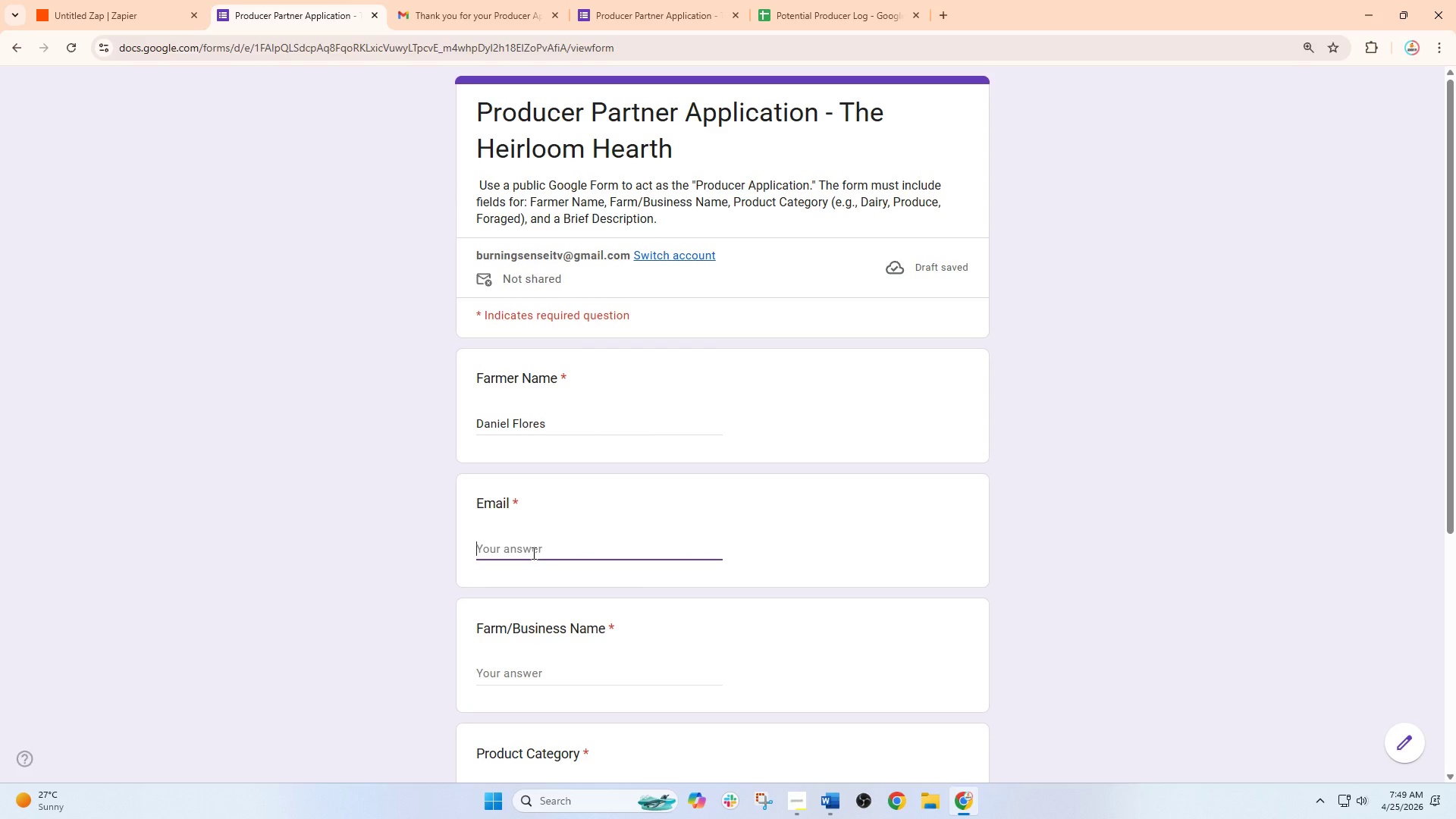 
type(danie;l)
key(Backspace)
key(Backspace)
type(lf)
 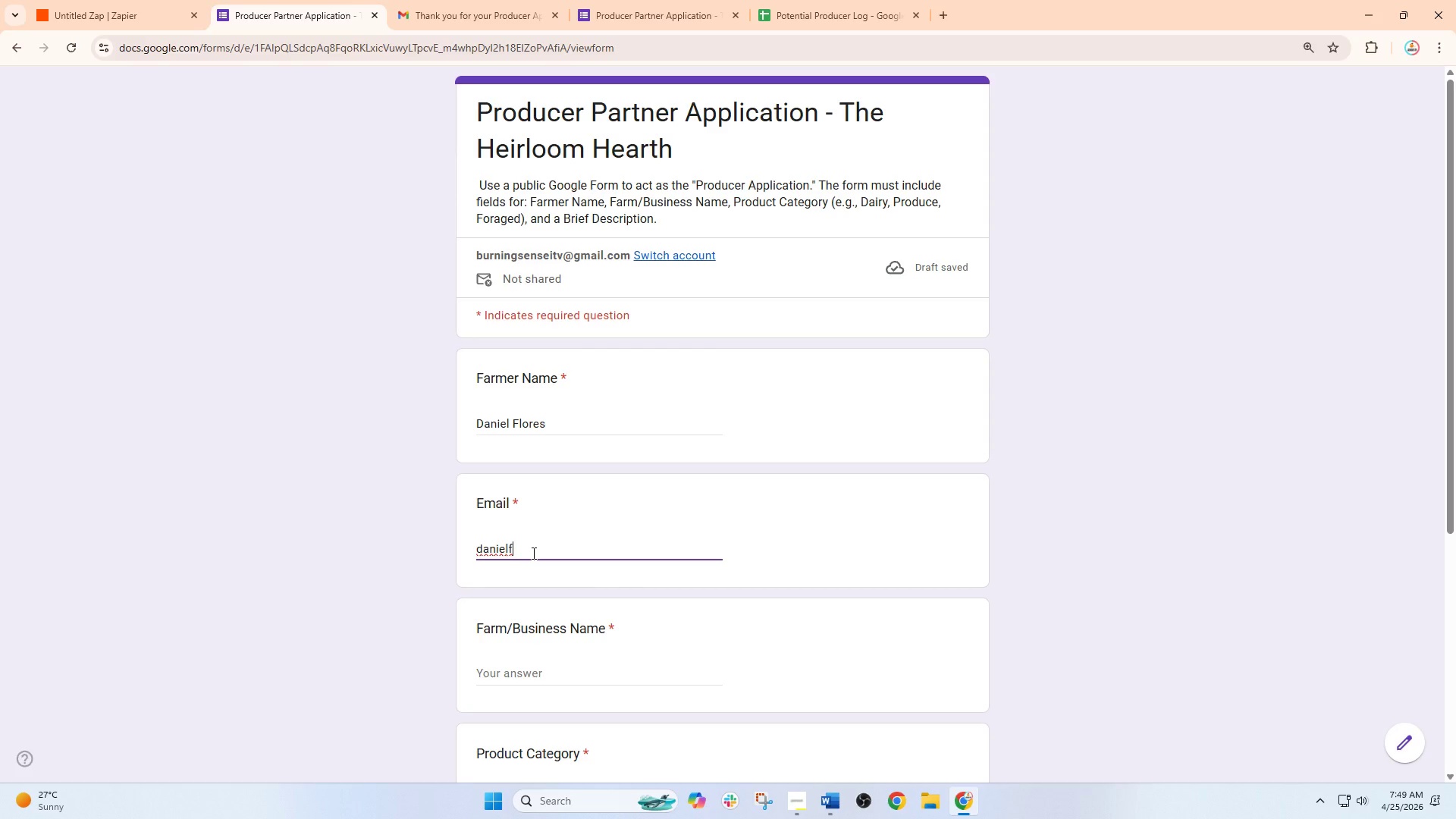 
wait(10.27)
 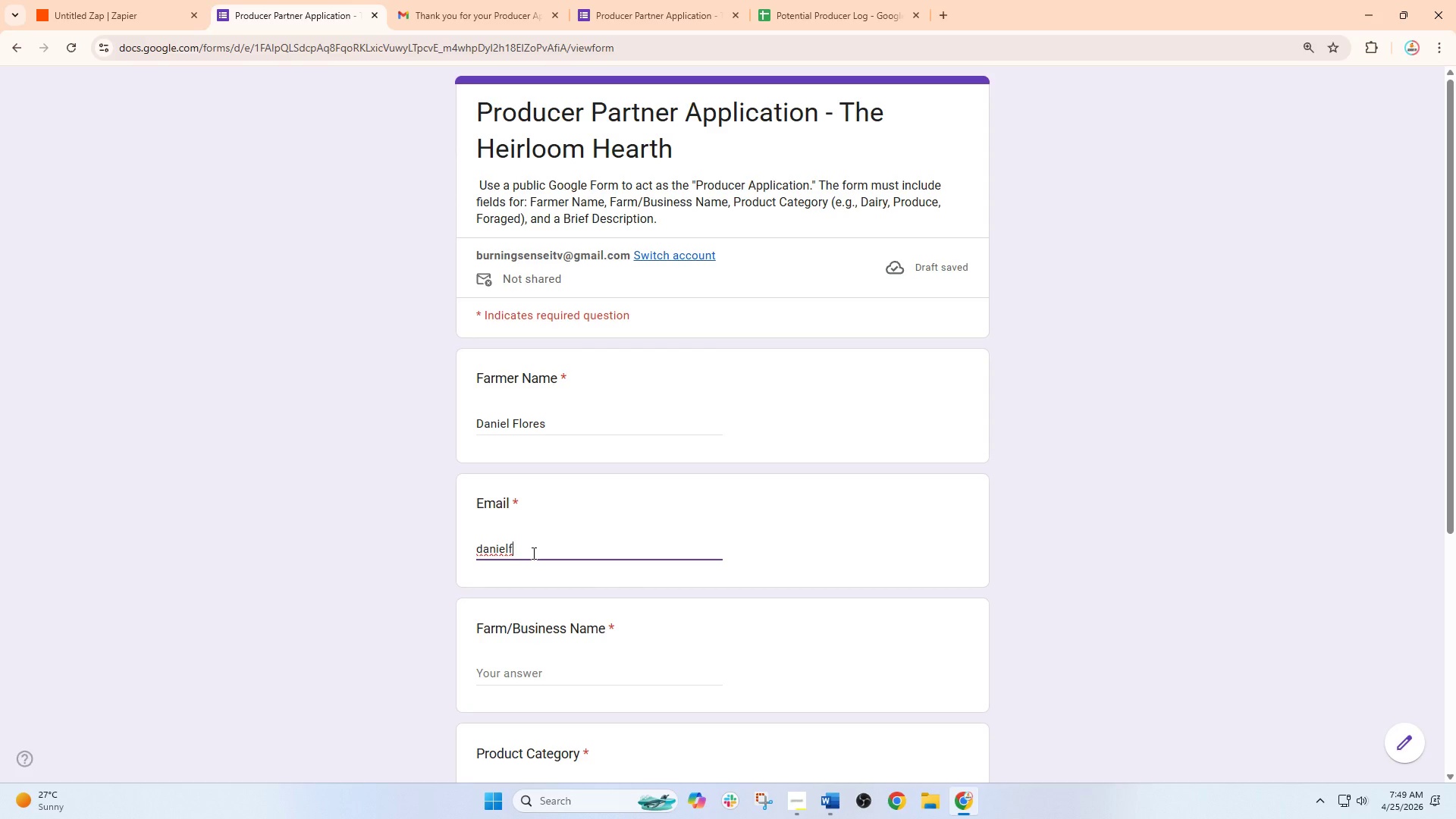 
type(lores)
 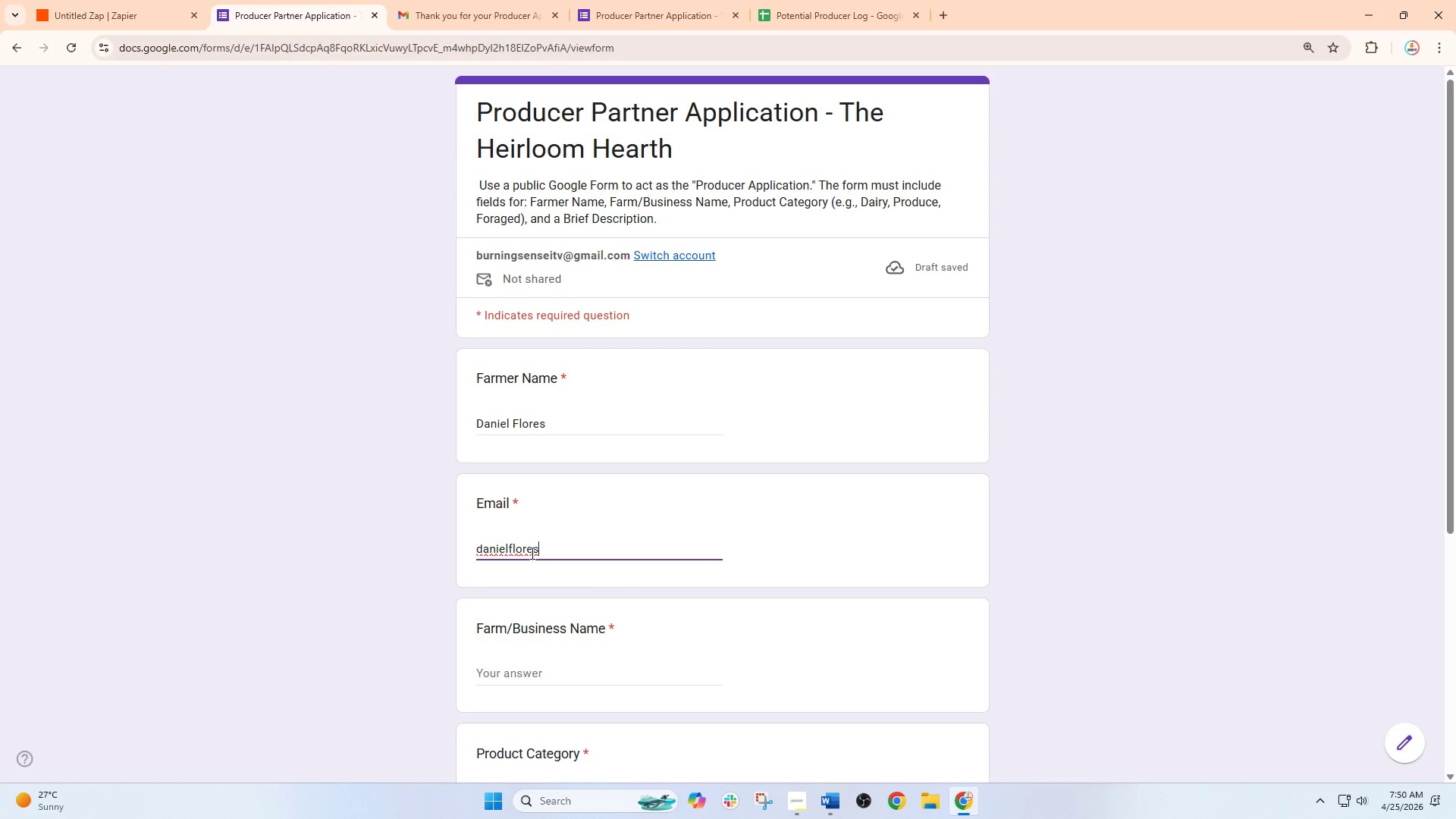 
type(meat)
 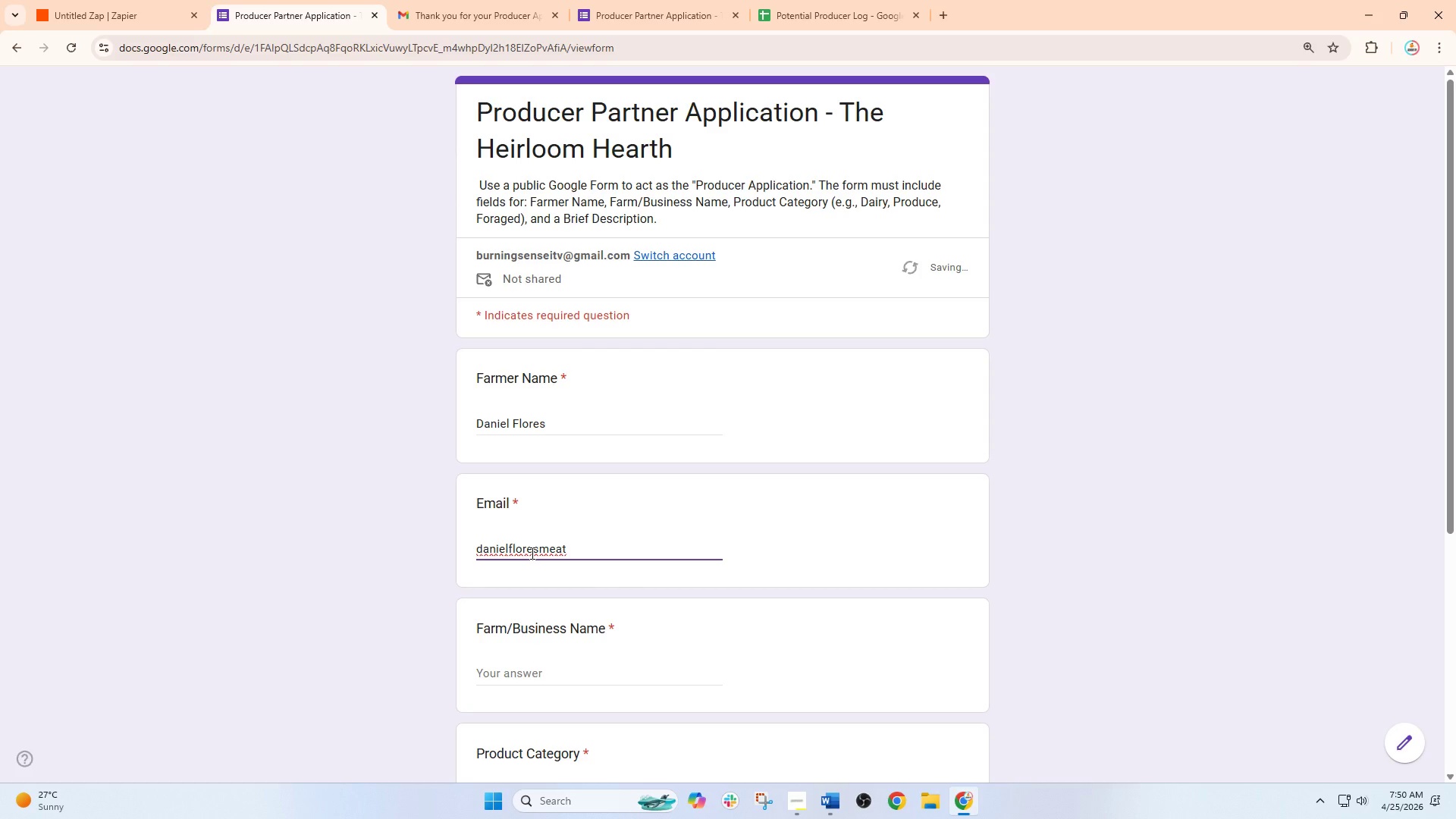 
key(Shift+2)
 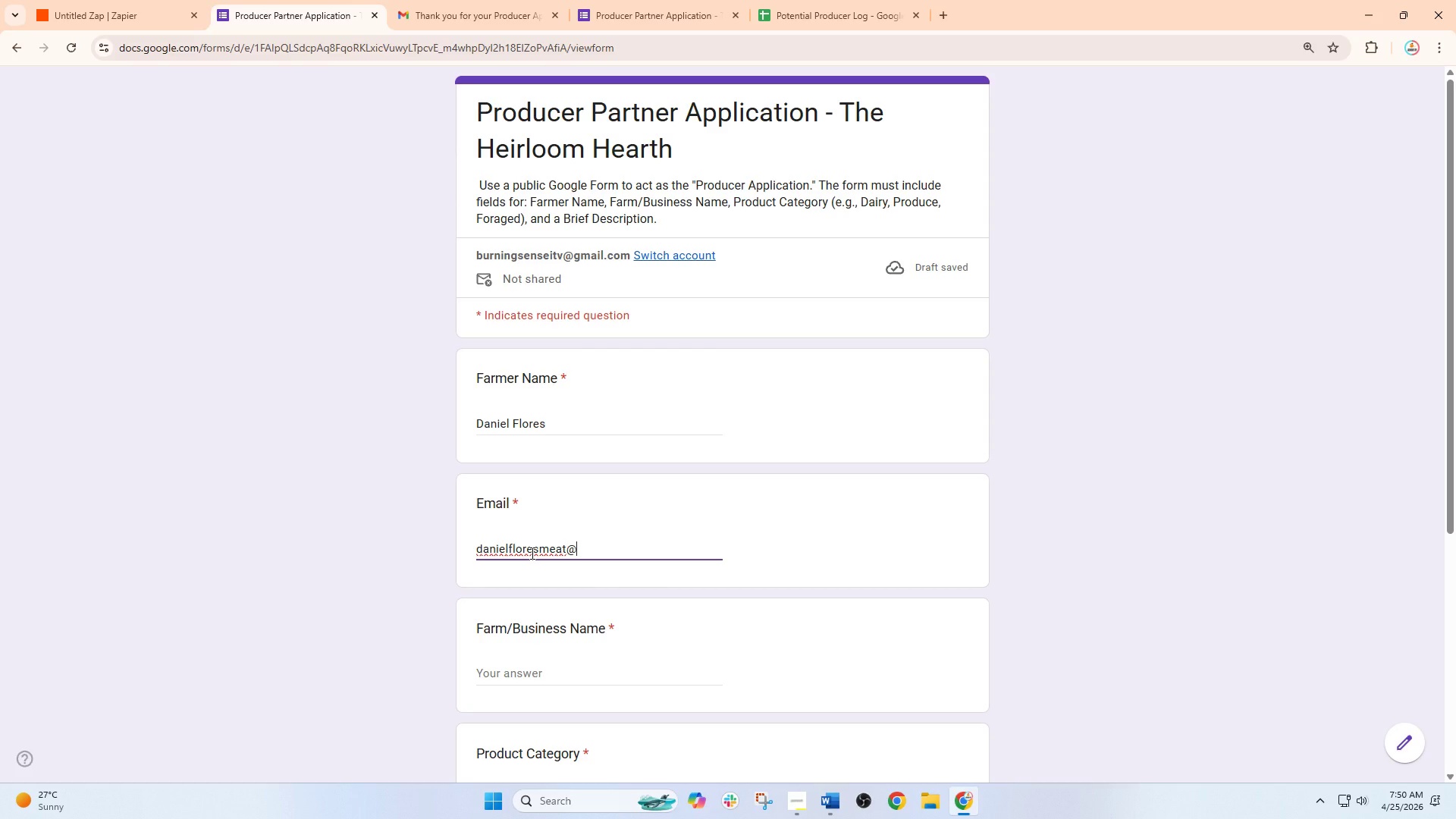 
type(gmail. )
key(Backspace)
type(com)
 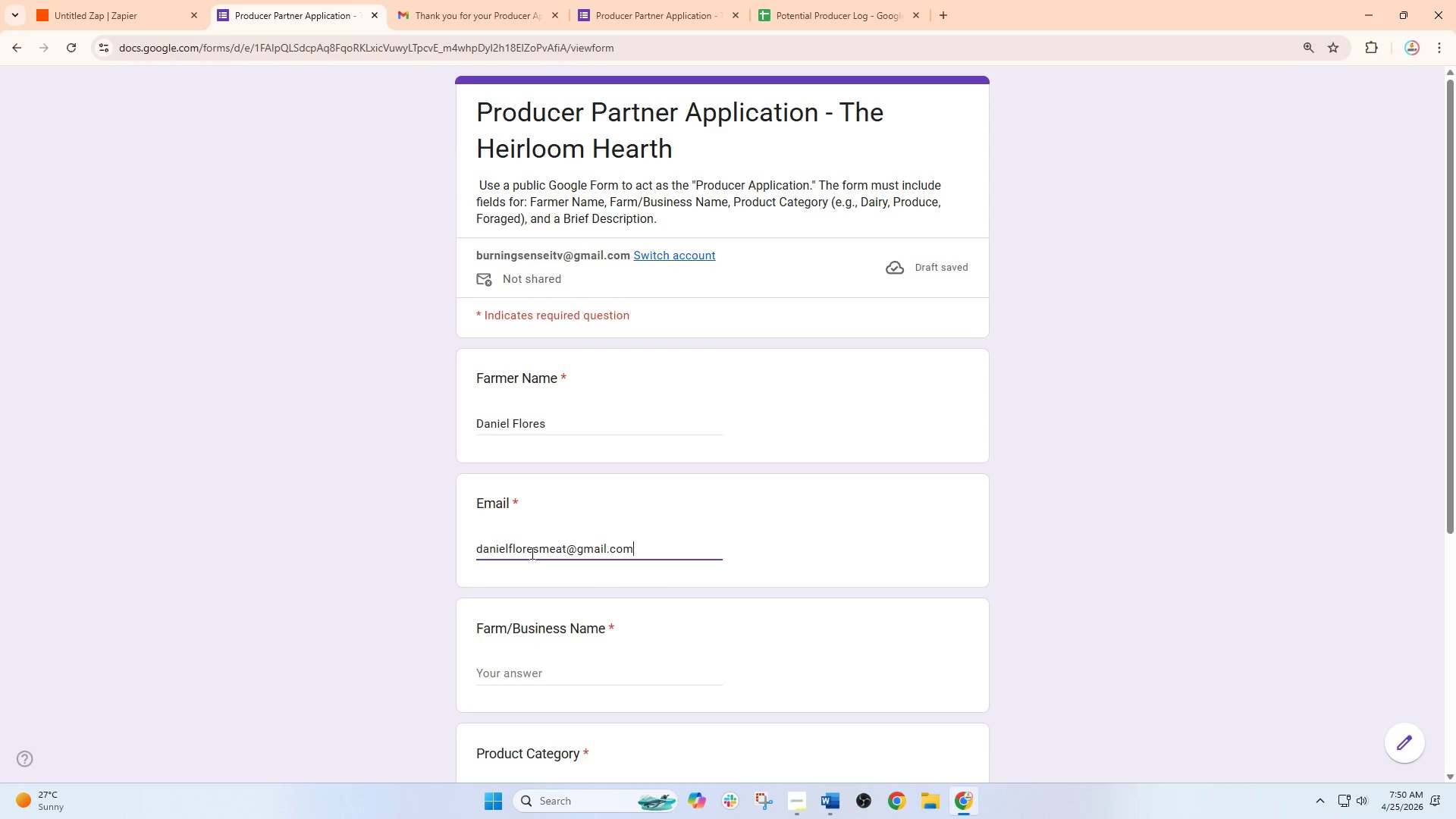 
wait(10.61)
 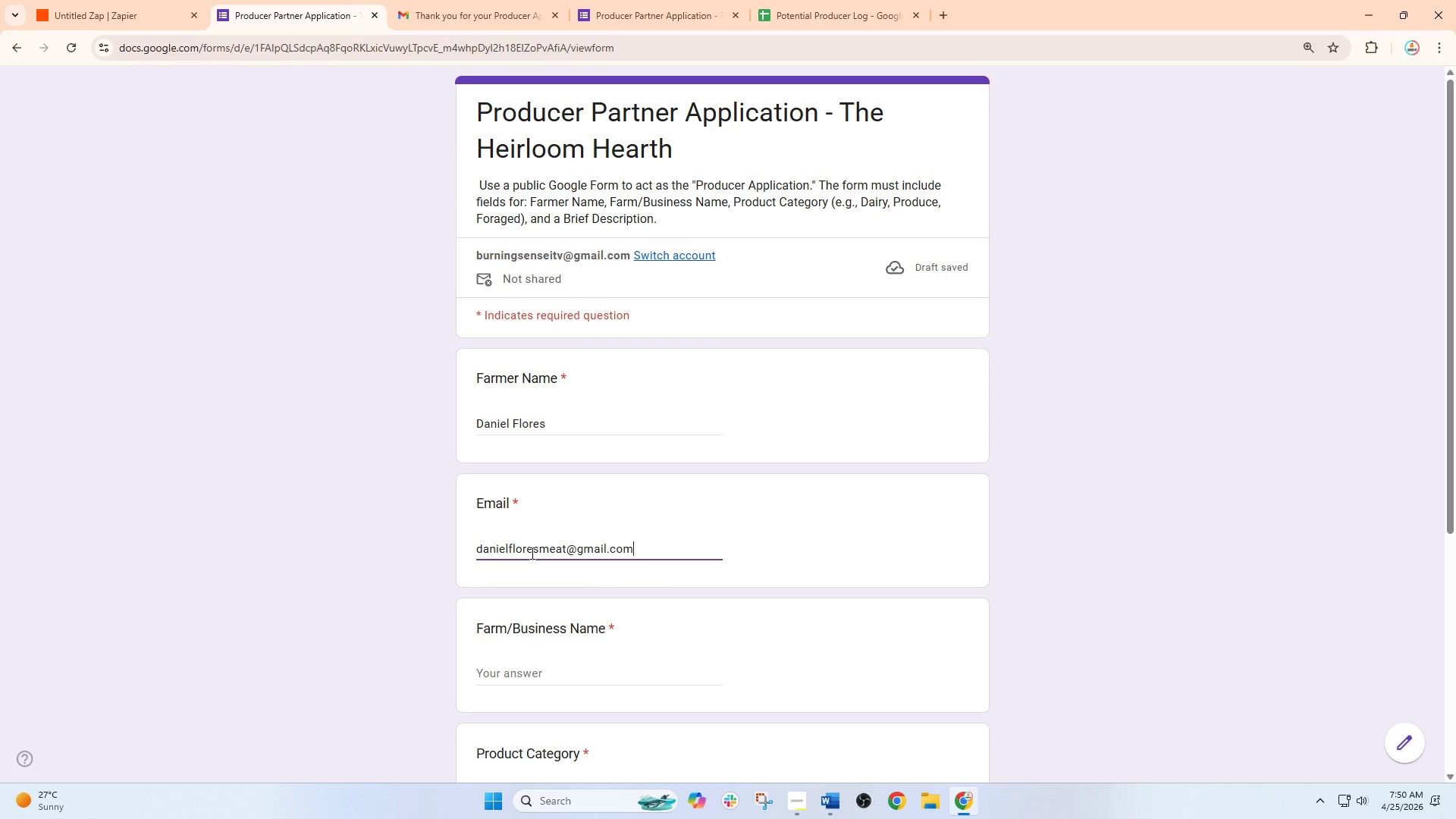 
left_click([551, 669])
 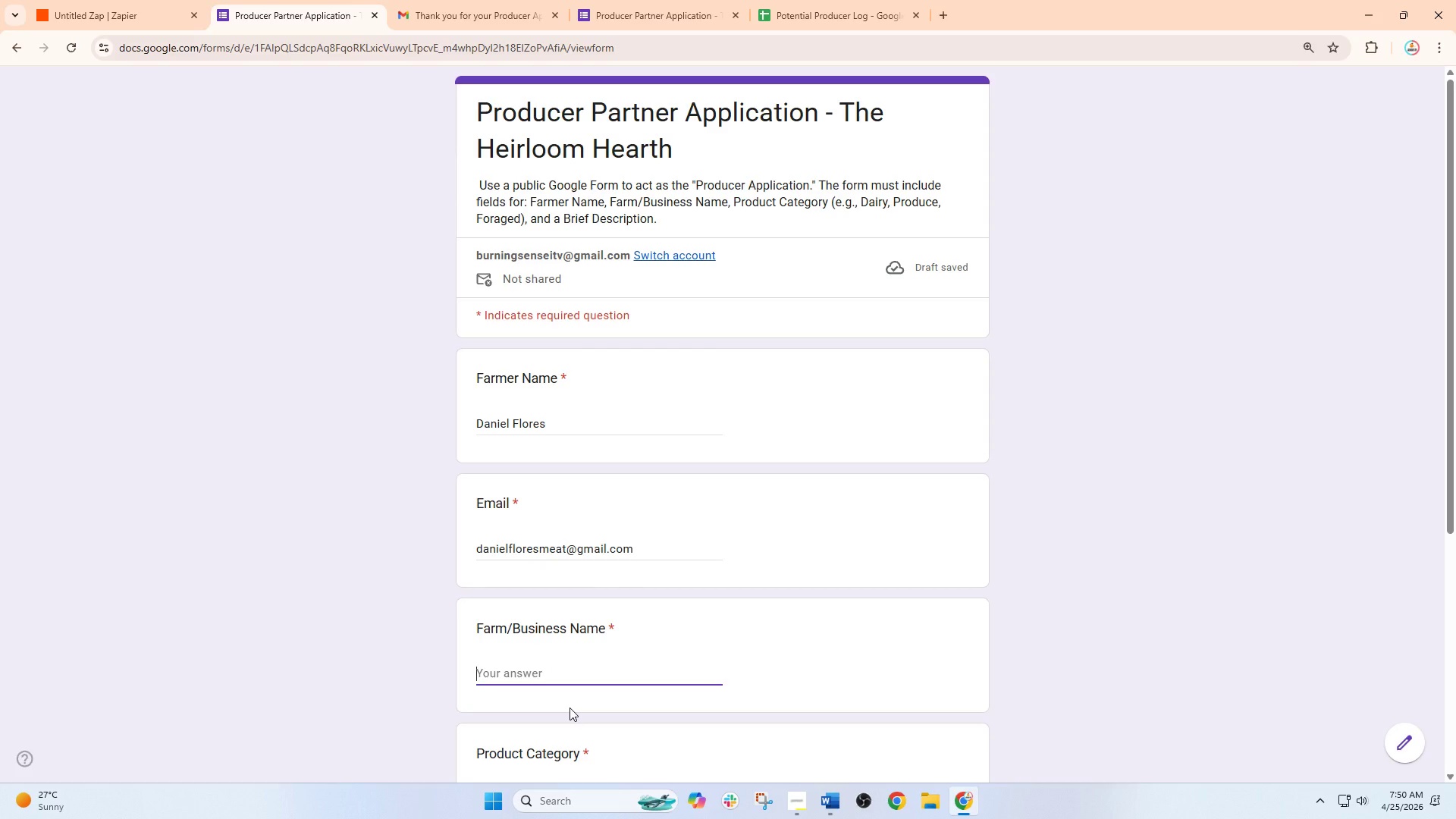 
wait(5.97)
 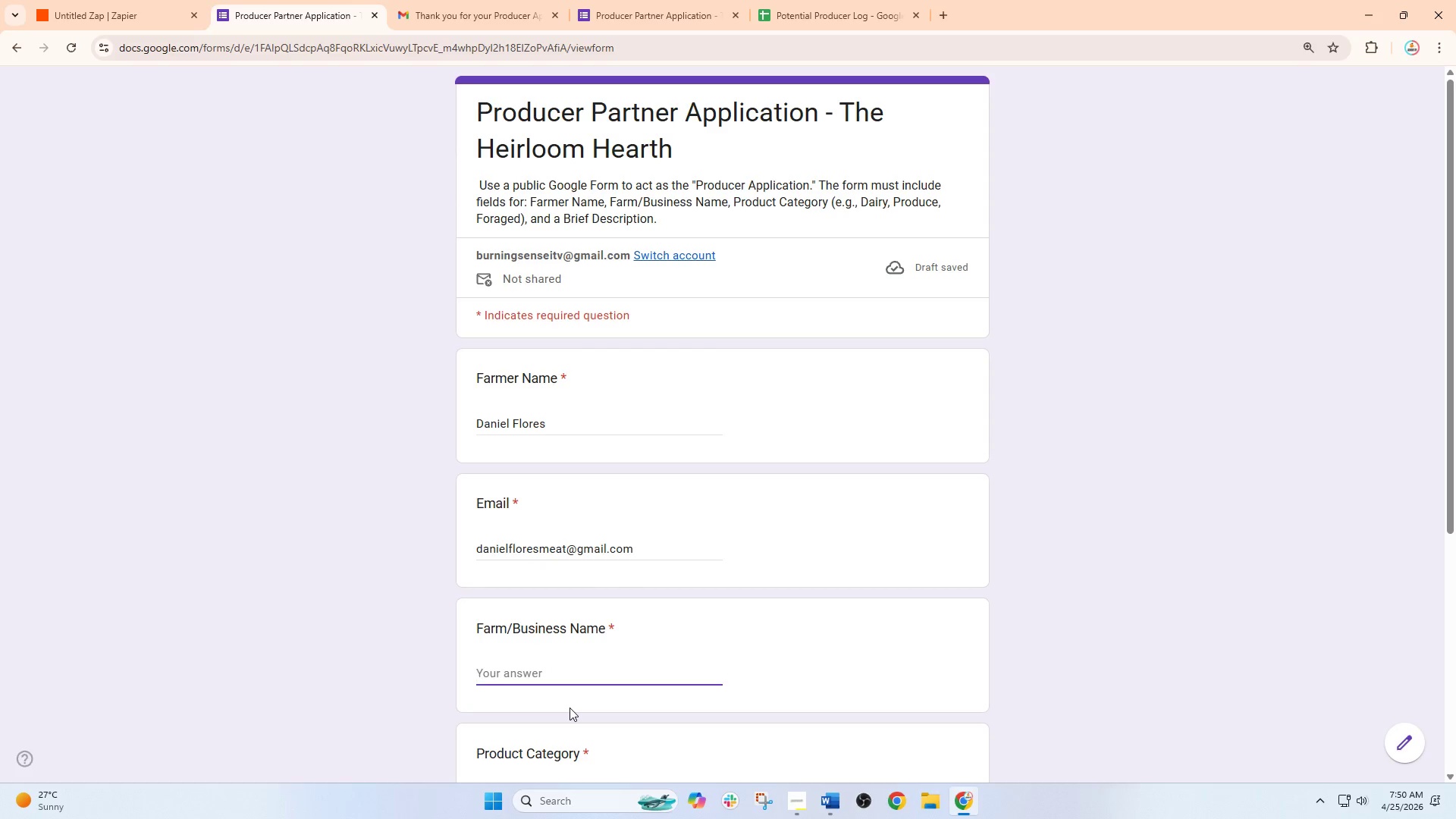 
type(prime)
 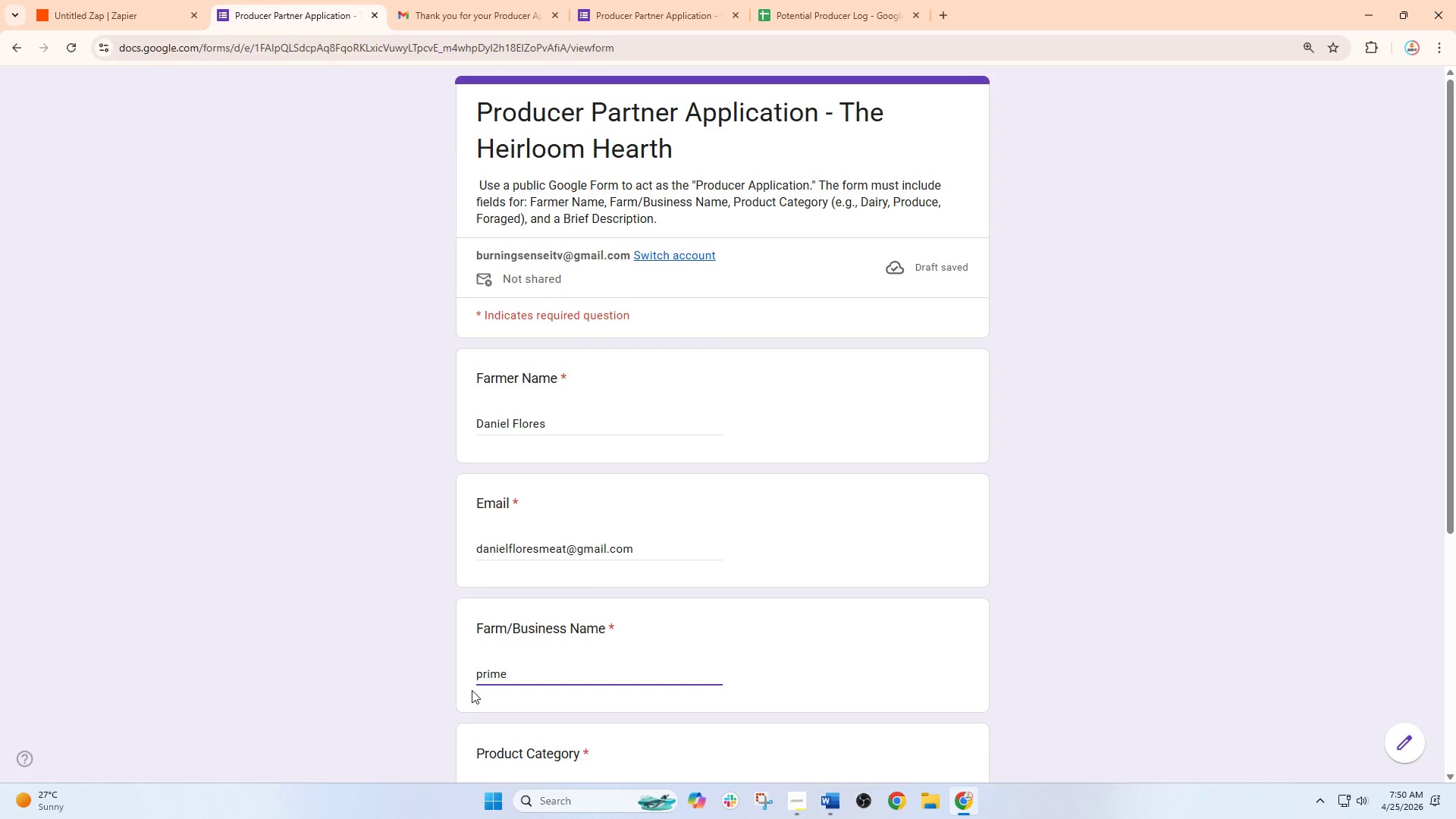 
wait(7.72)
 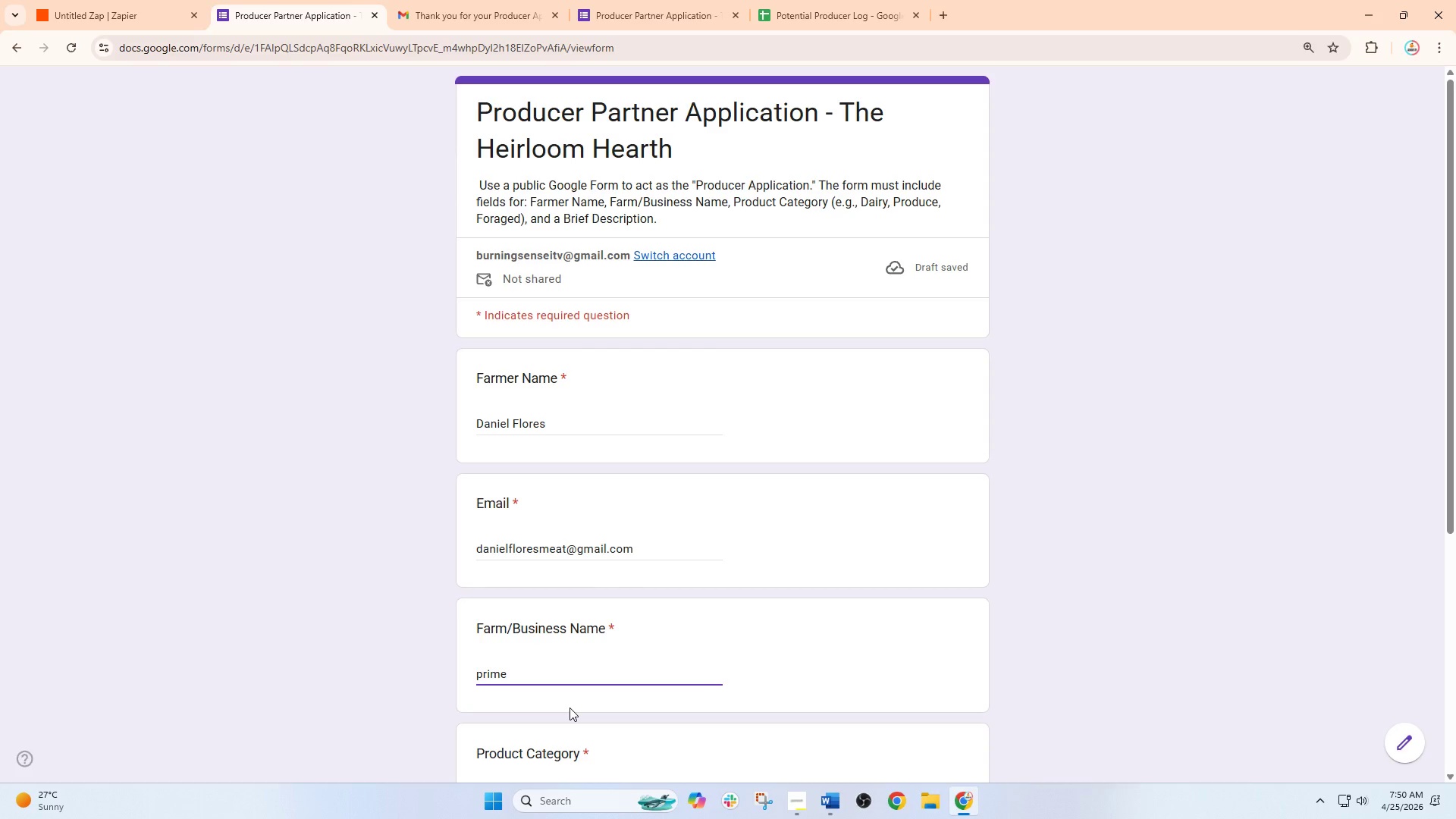 
left_click([482, 673])
 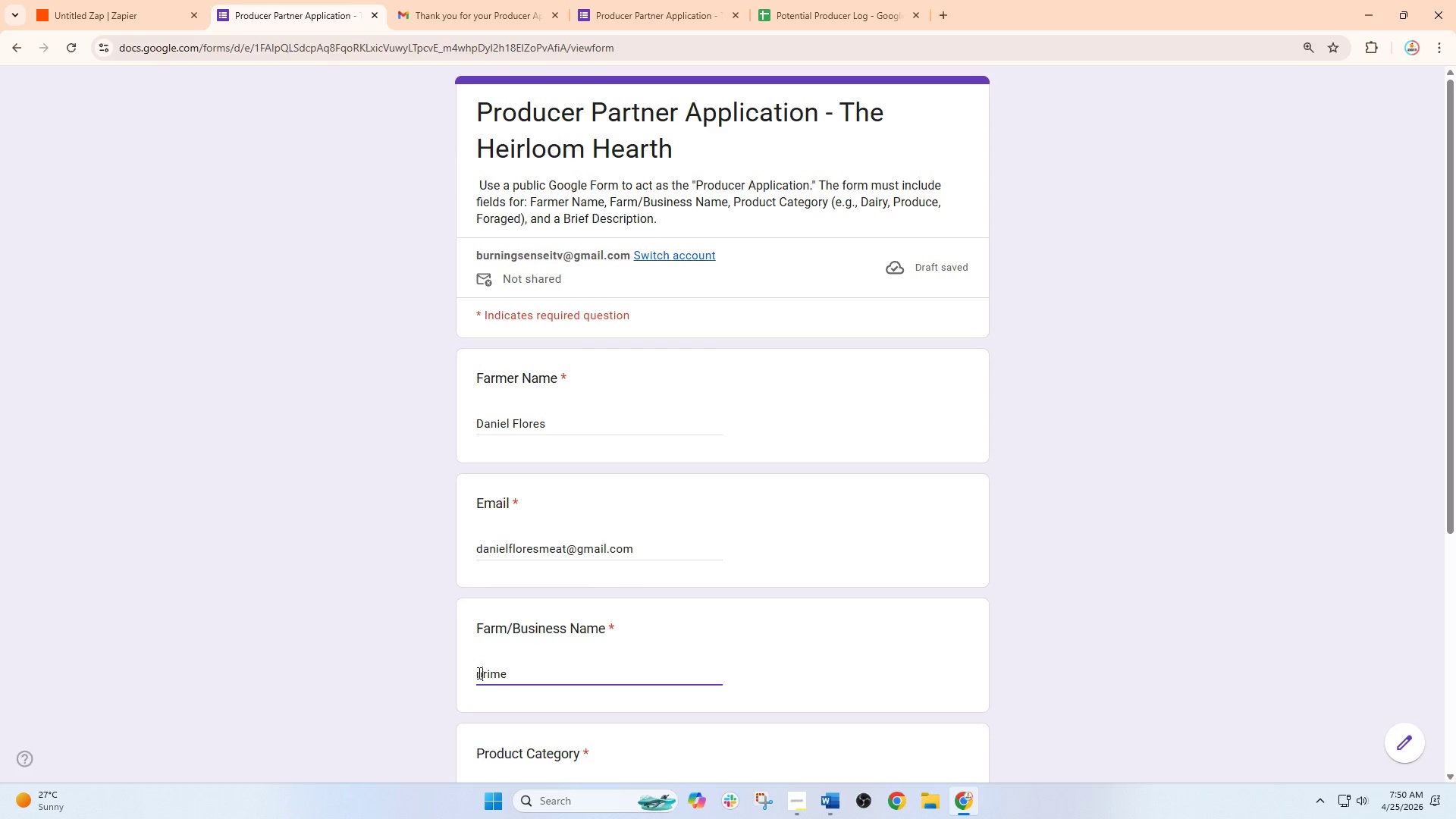 
key(Backspace)
 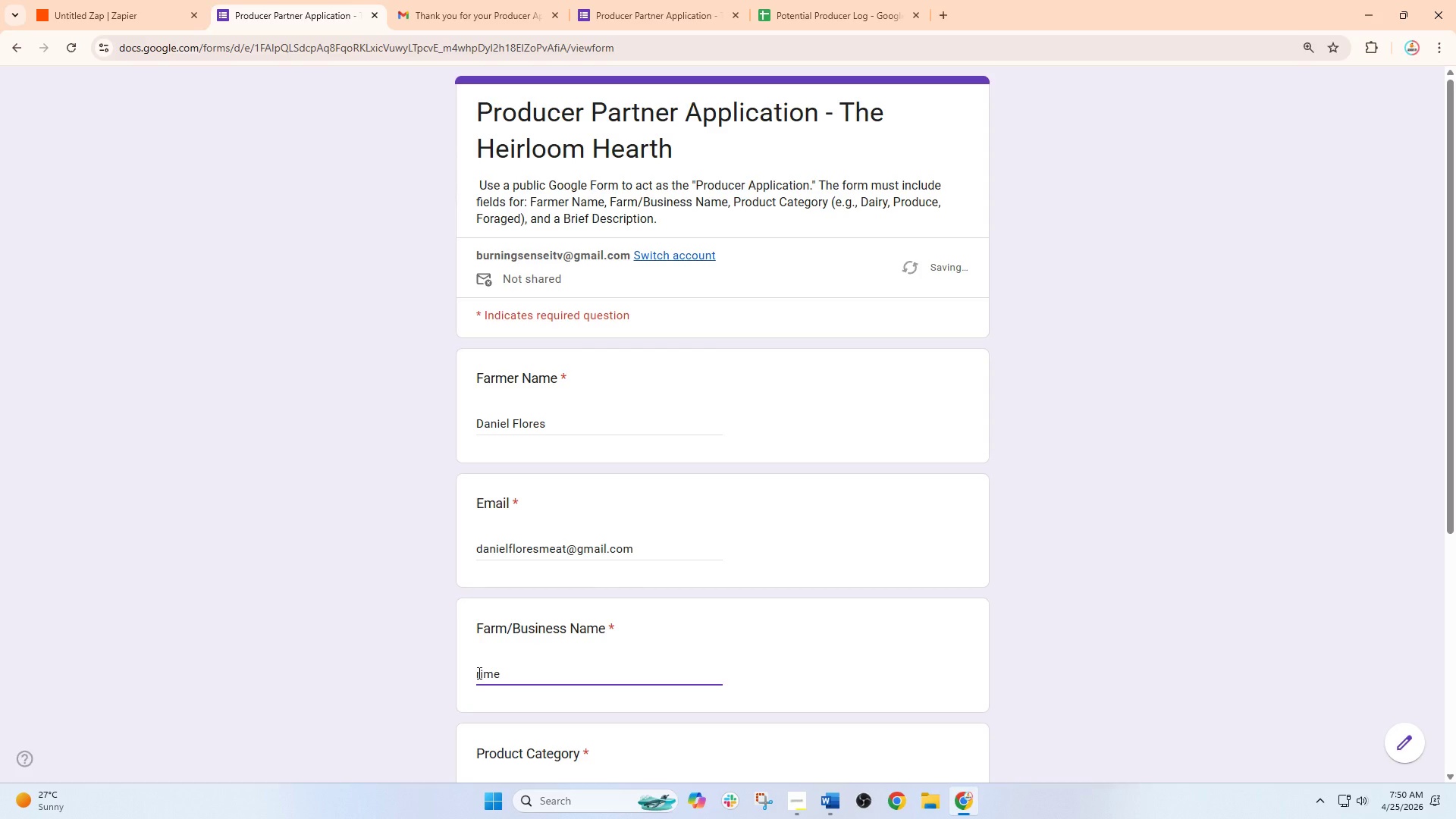 
key(CapsLock)
 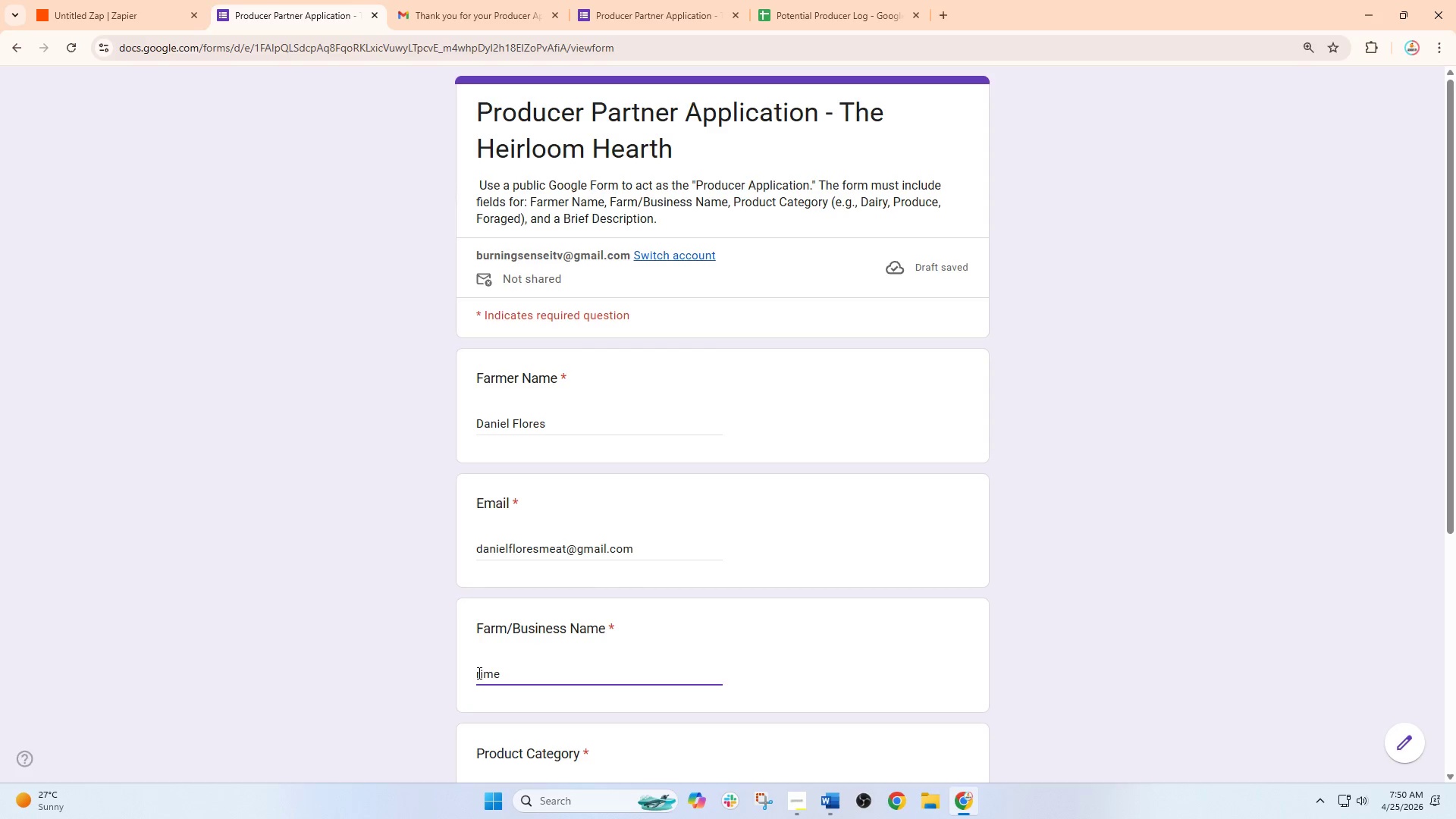 
key(P)
 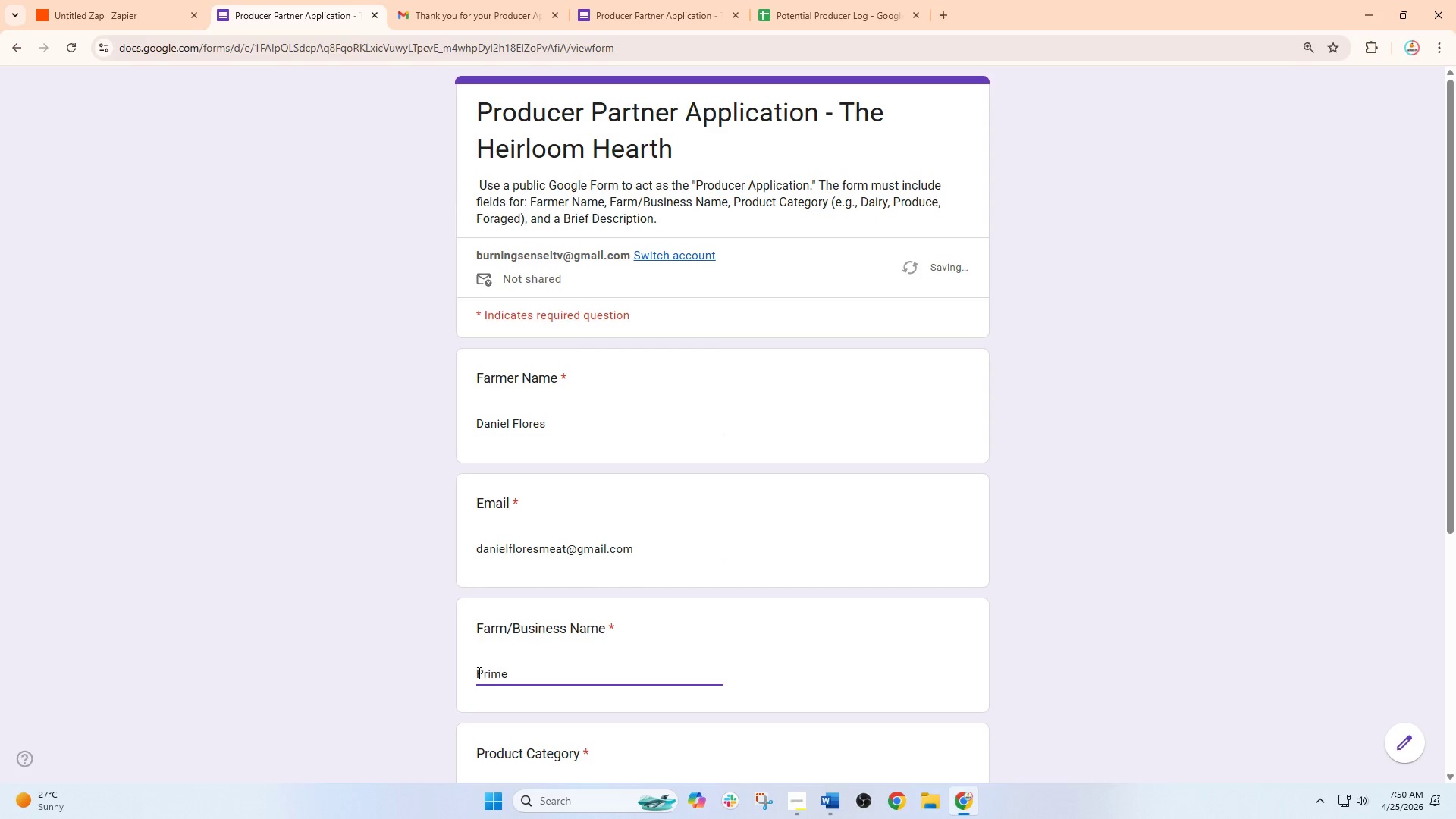 
key(CapsLock)
 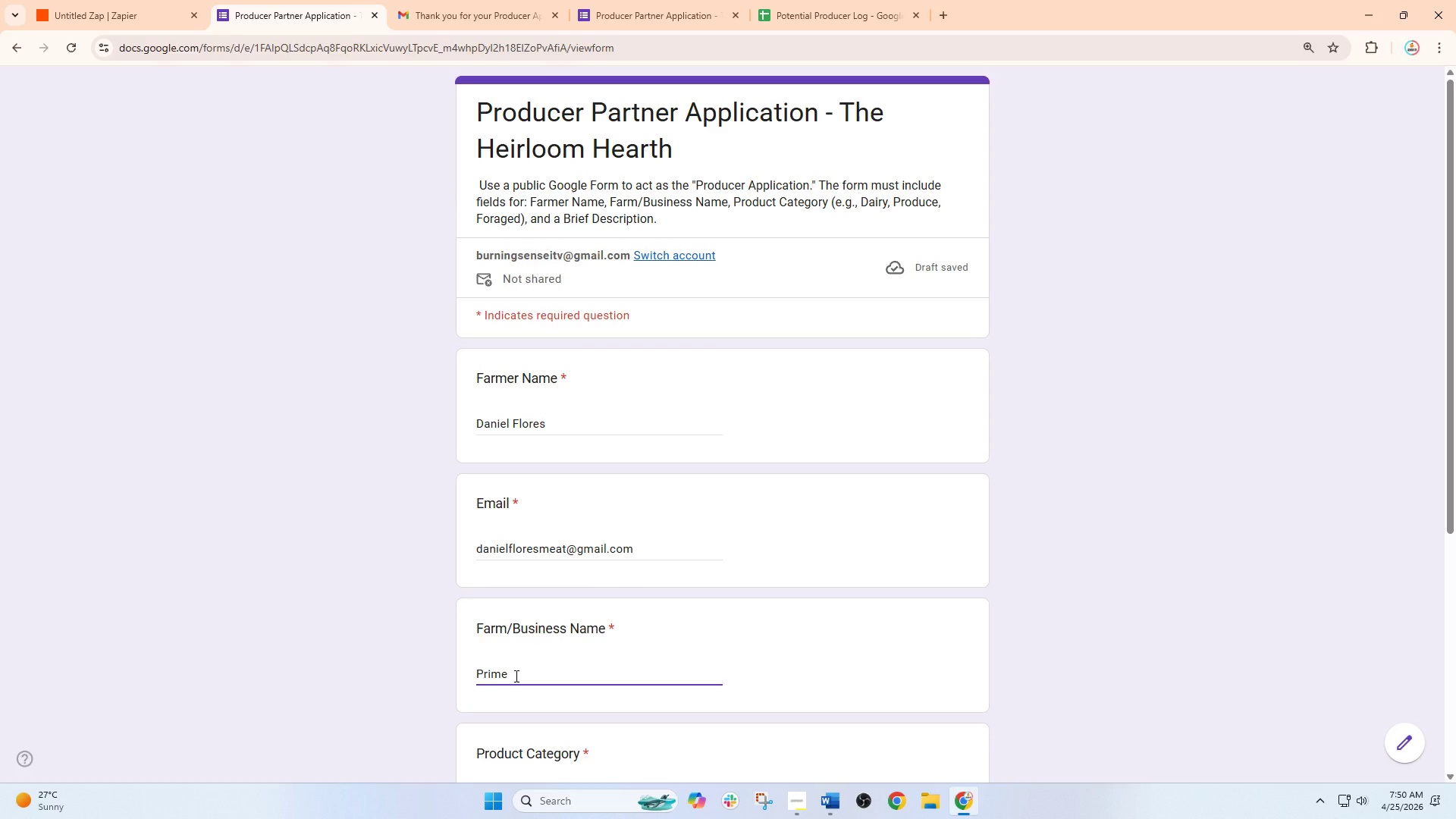 
left_click([515, 676])
 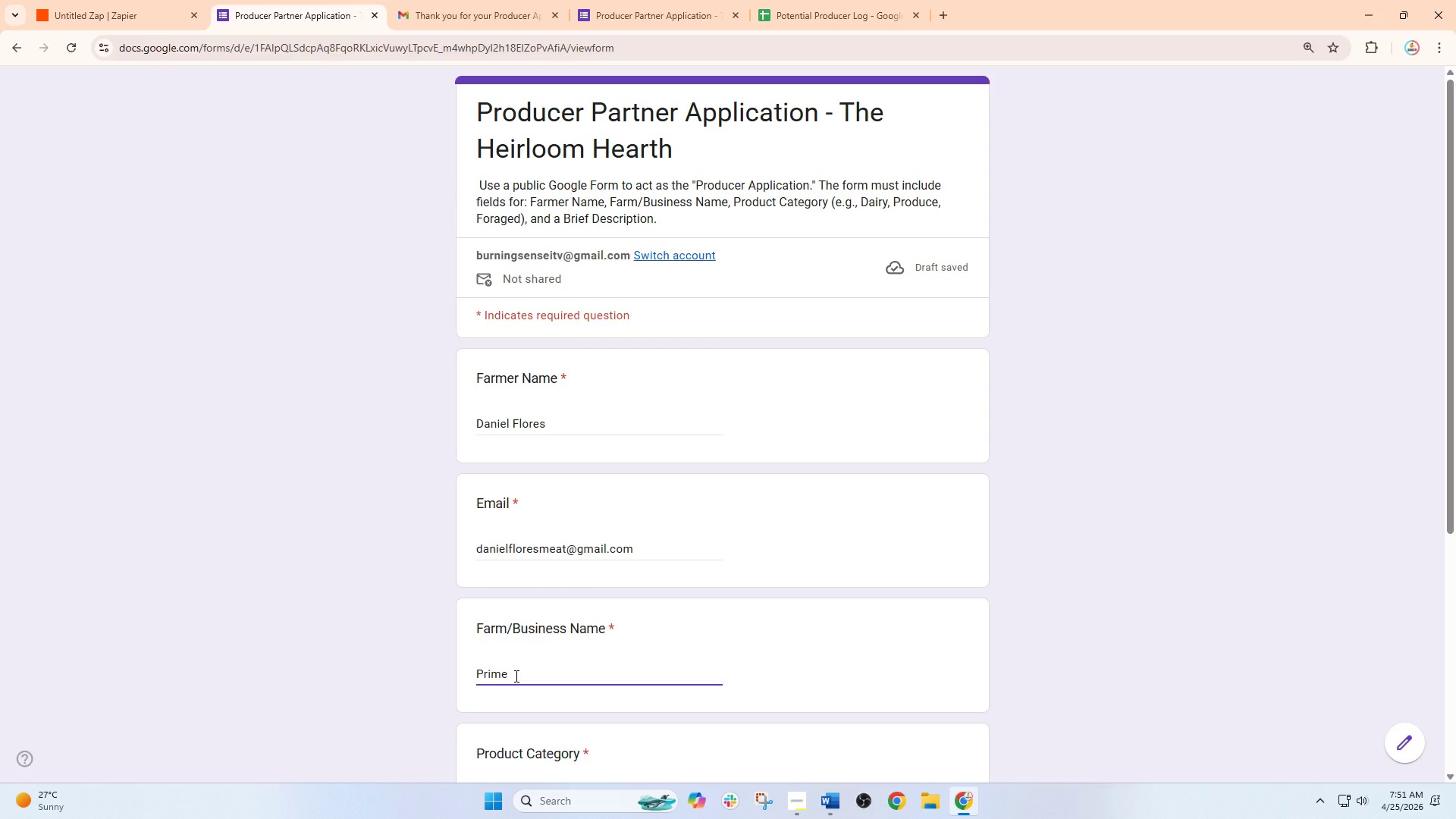 
type( pasture)
 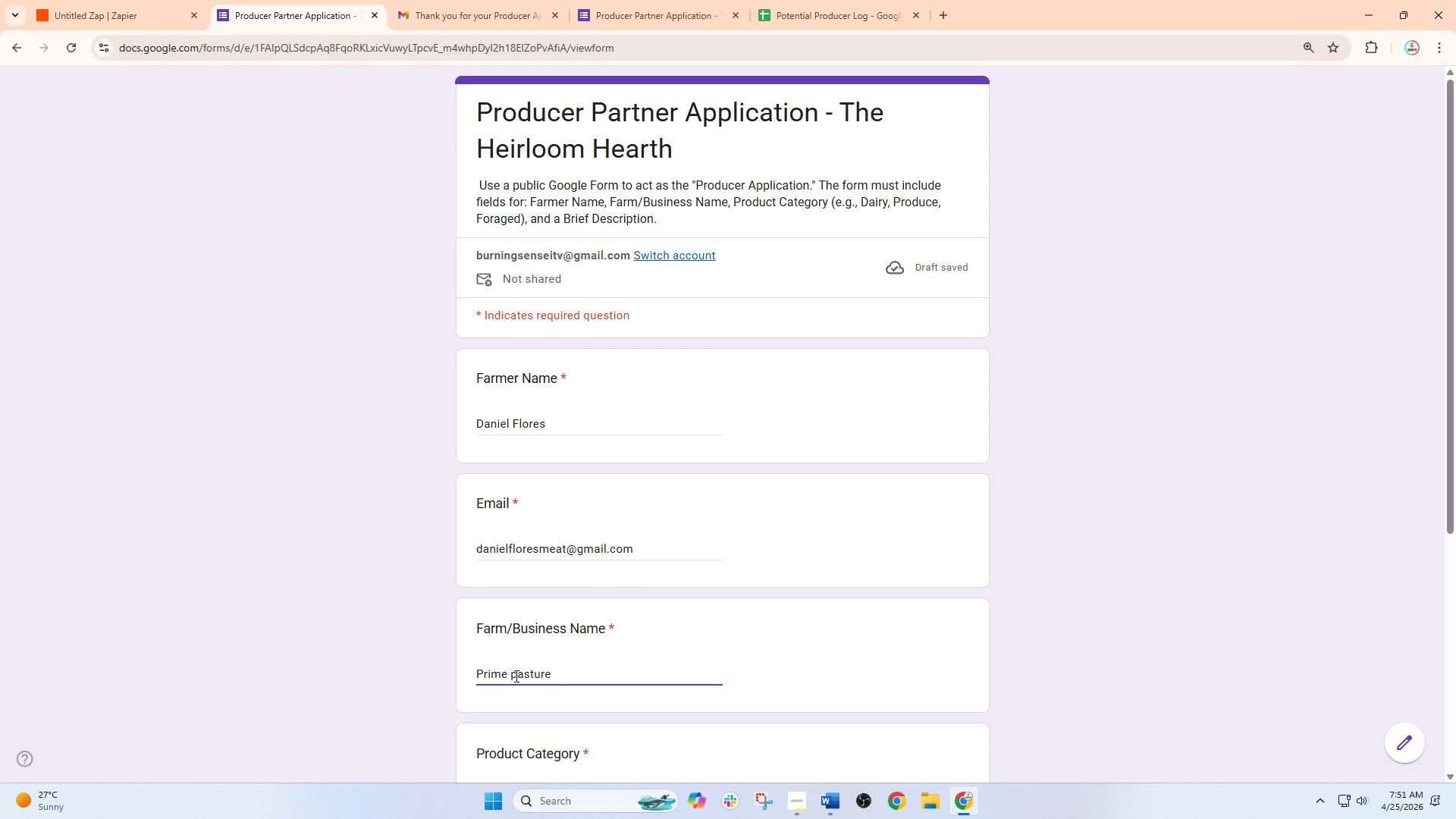 
type( farms)
 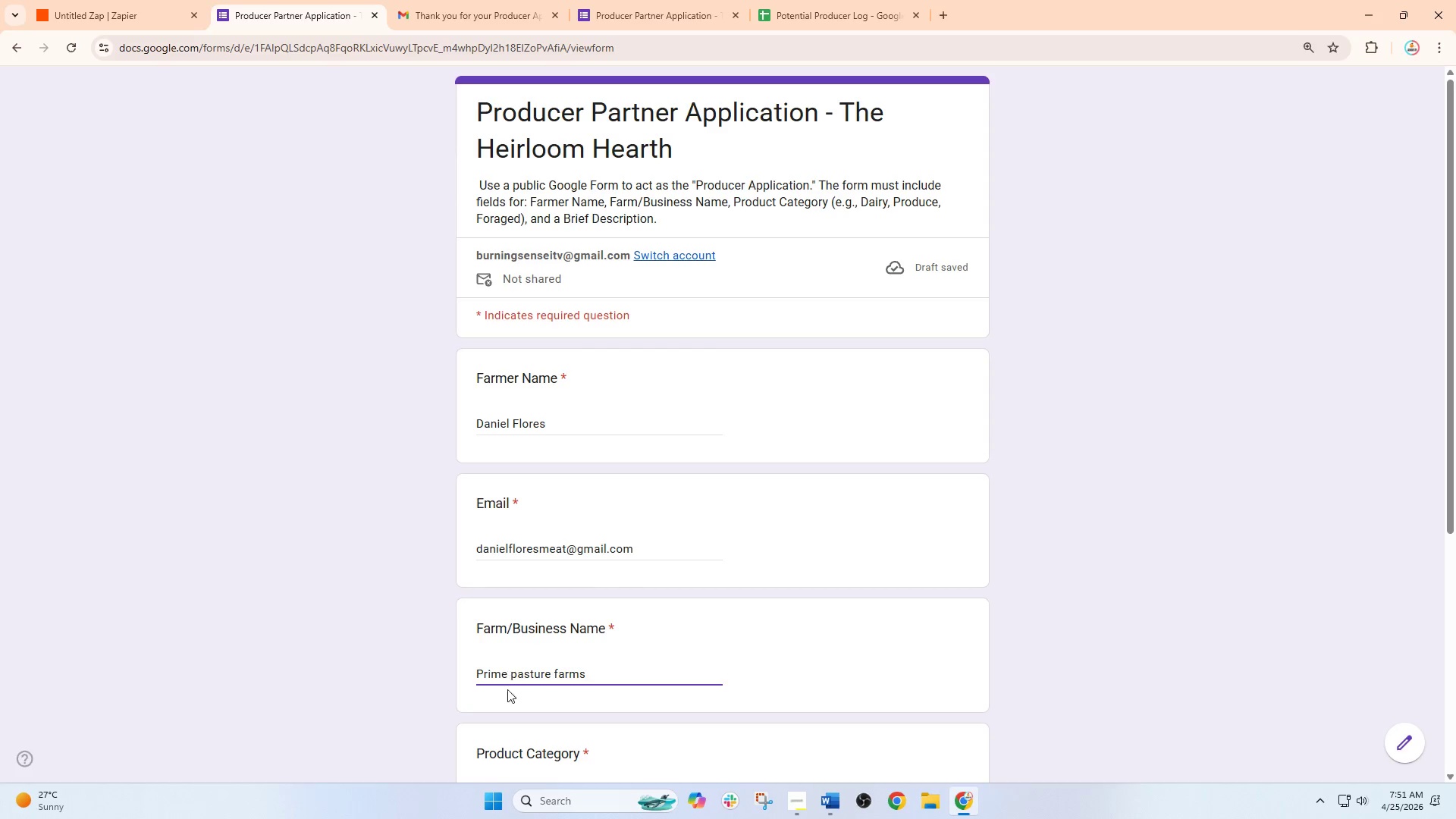 
scroll: coordinate [519, 682], scroll_direction: down, amount: 1.0
 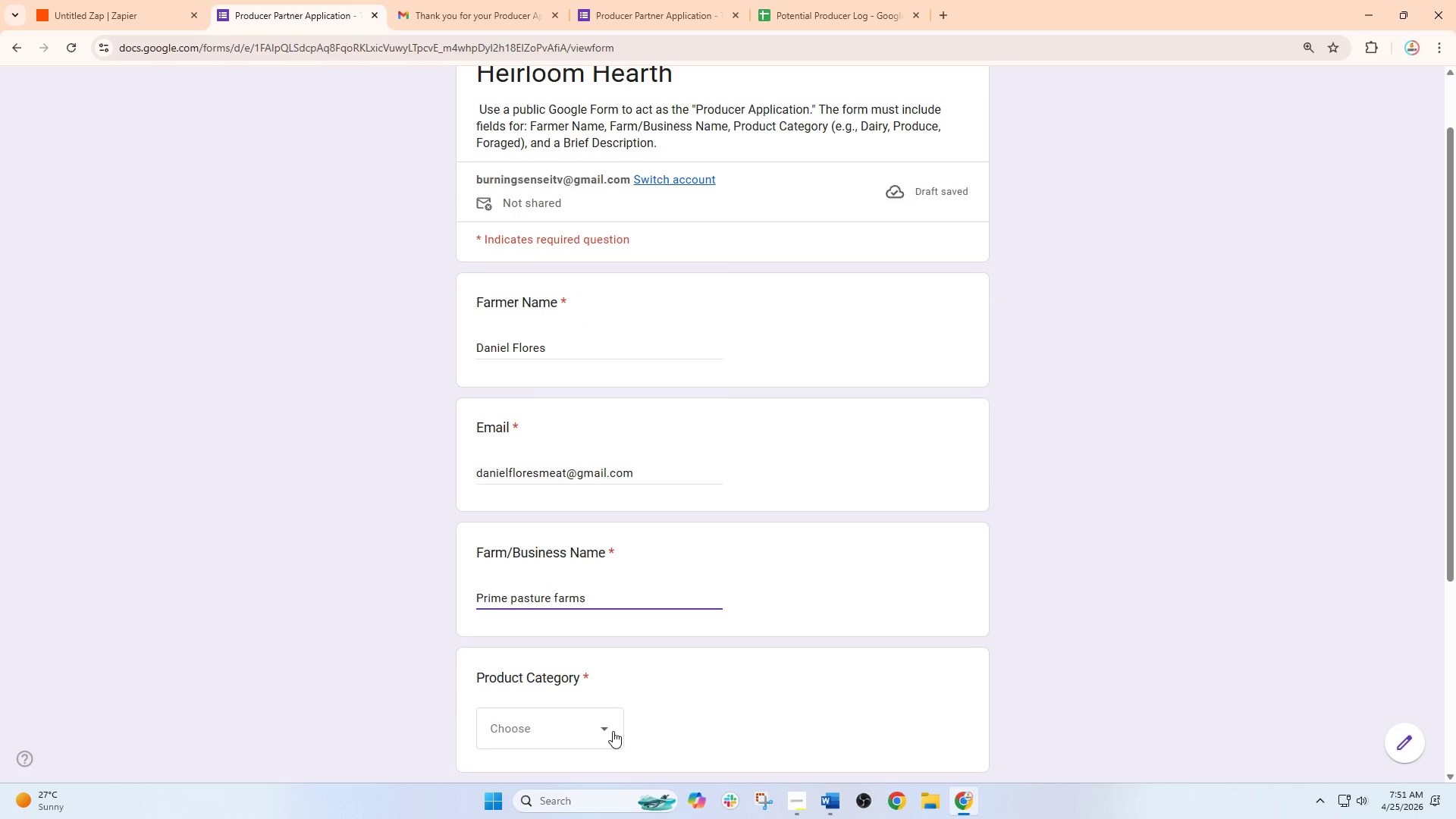 
left_click([613, 731])
 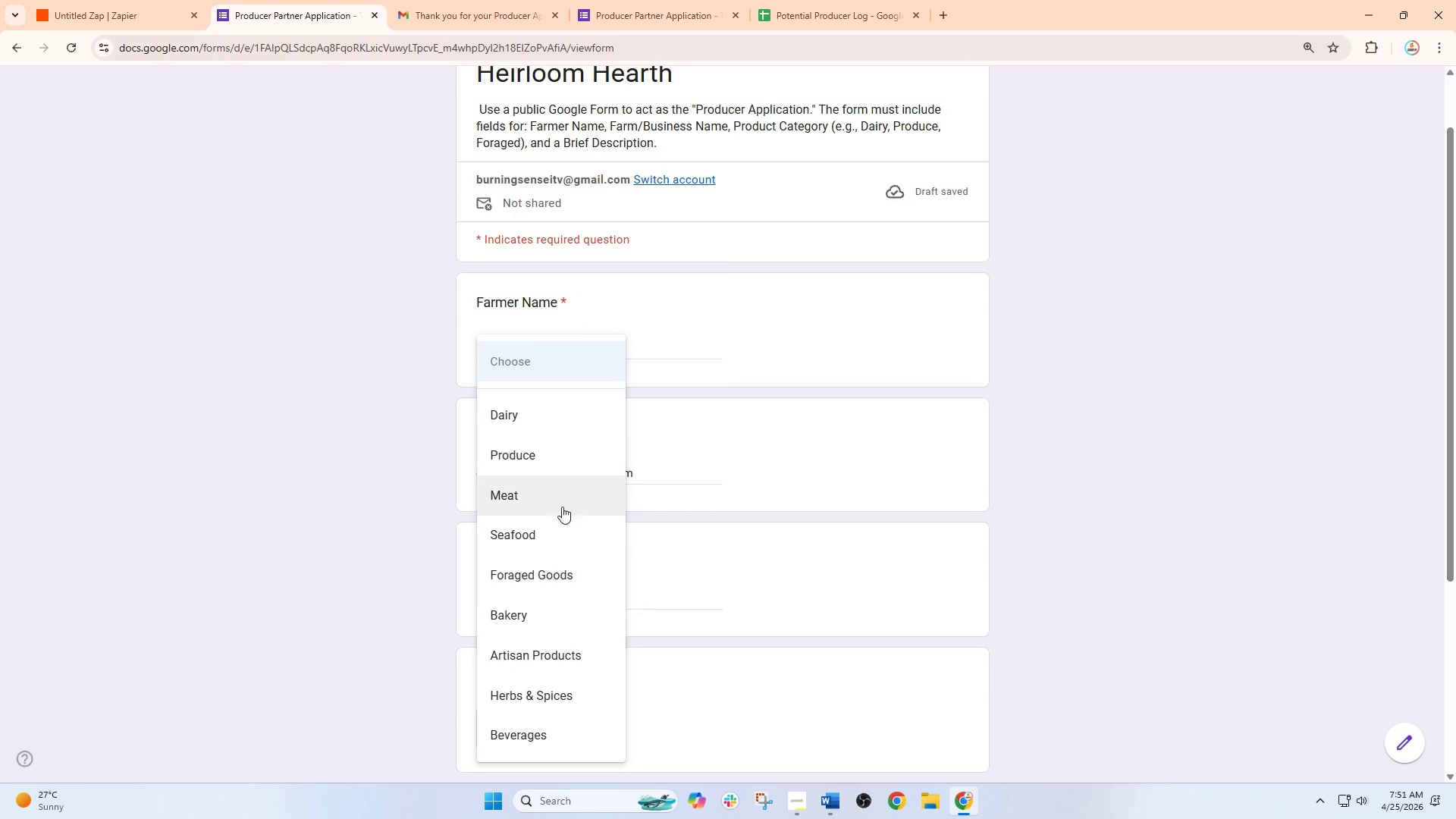 
left_click([562, 484])
 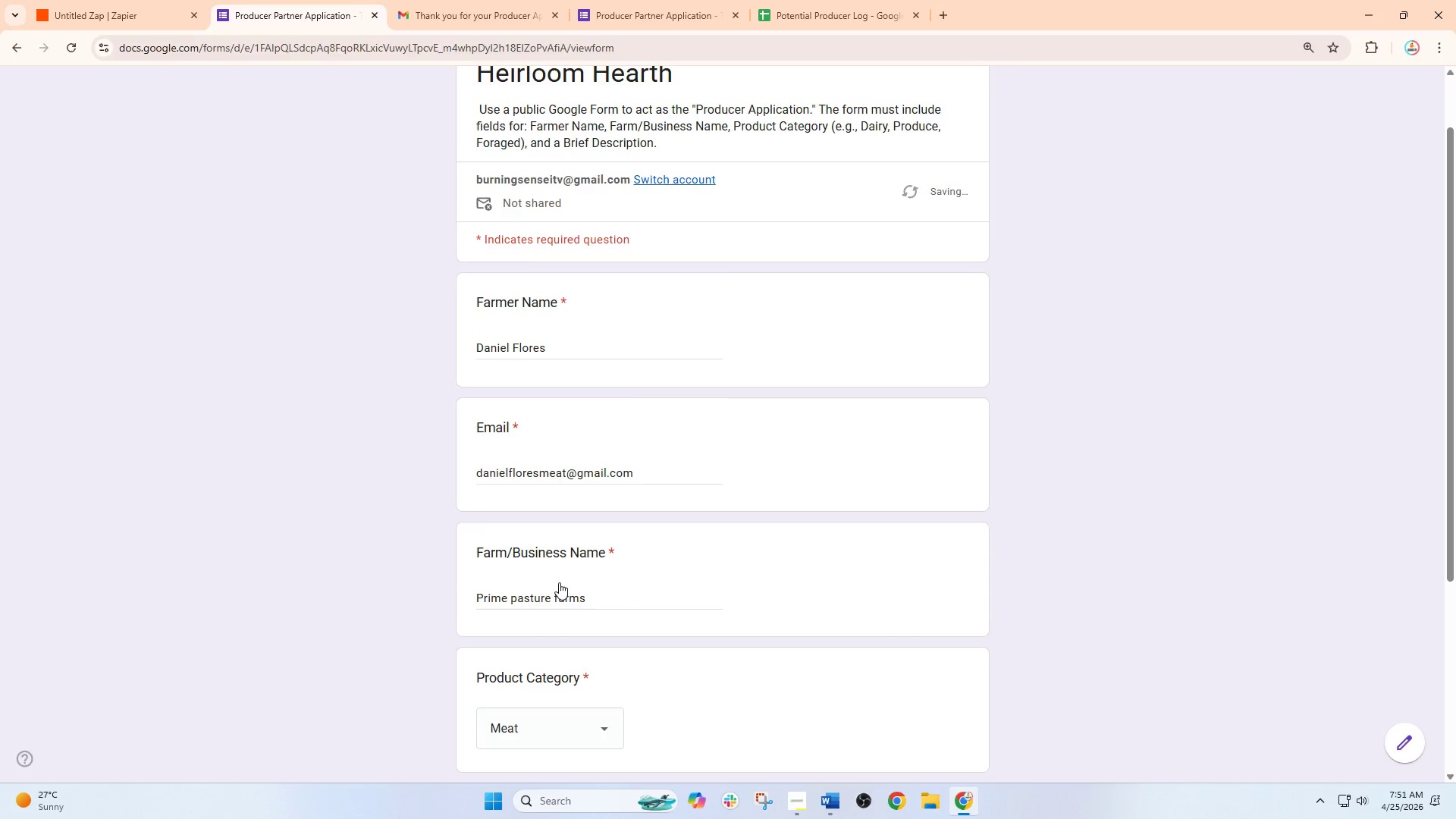 
scroll: coordinate [559, 582], scroll_direction: down, amount: 2.0
 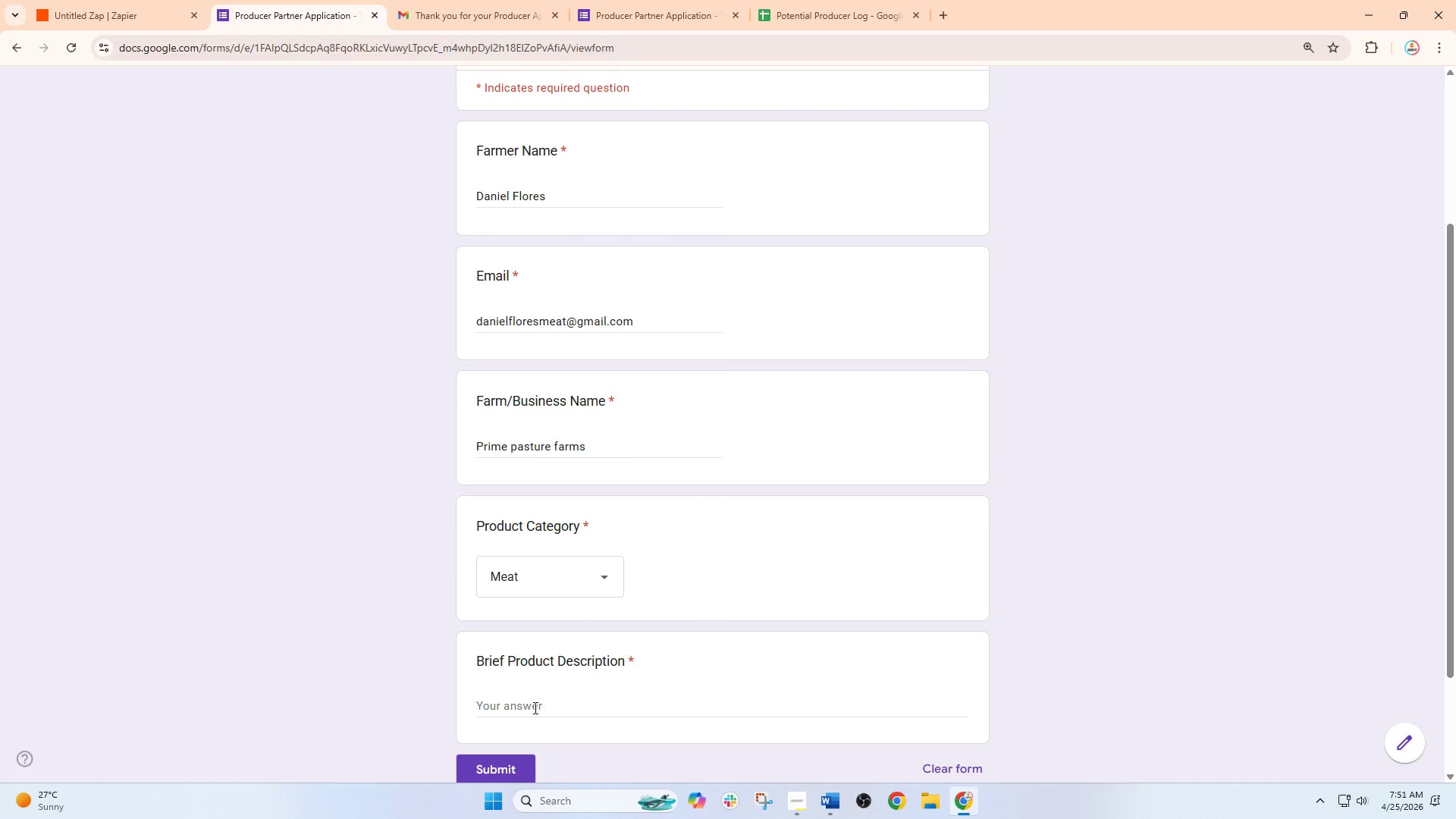 
left_click([534, 708])
 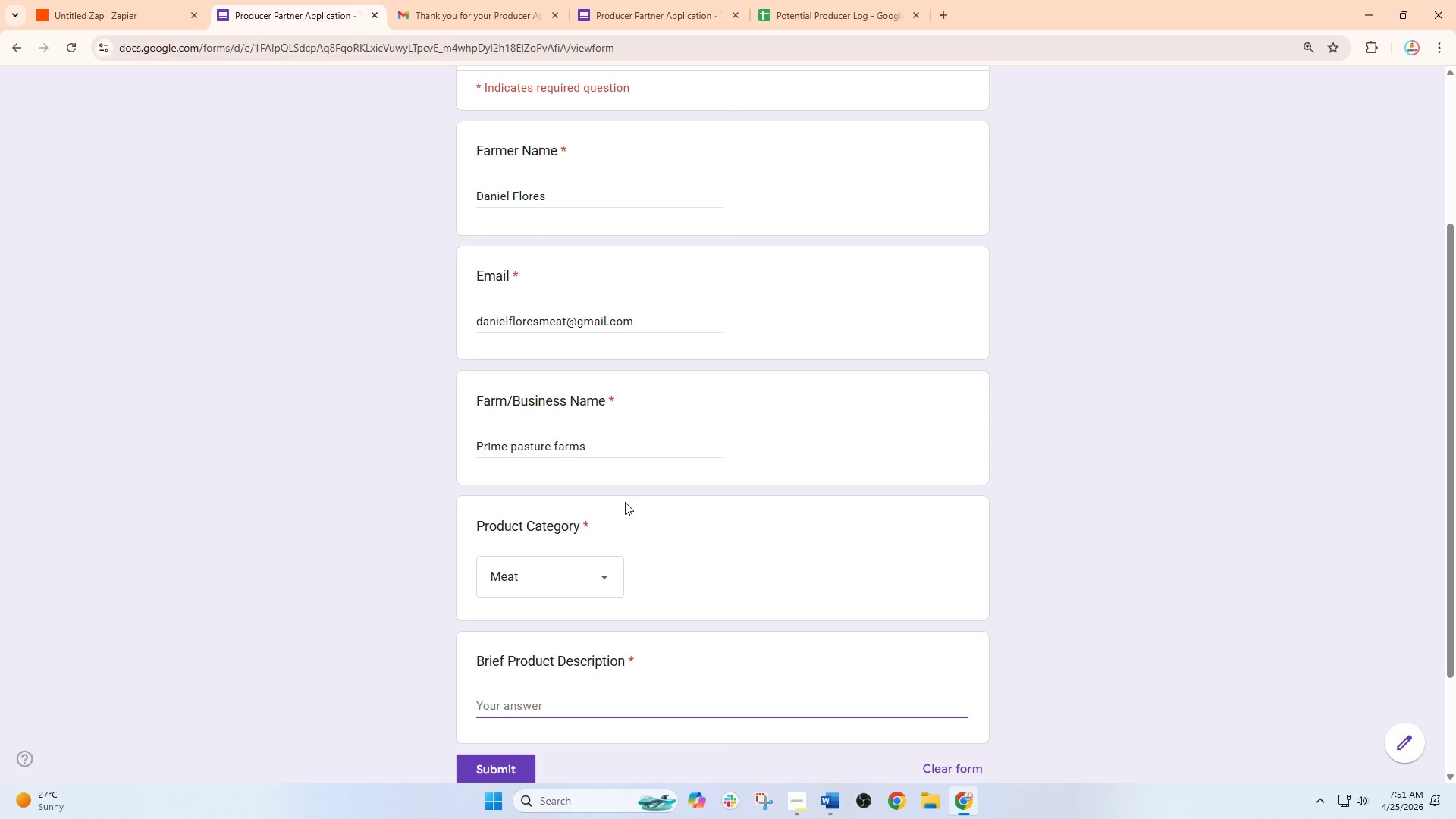 
wait(8.81)
 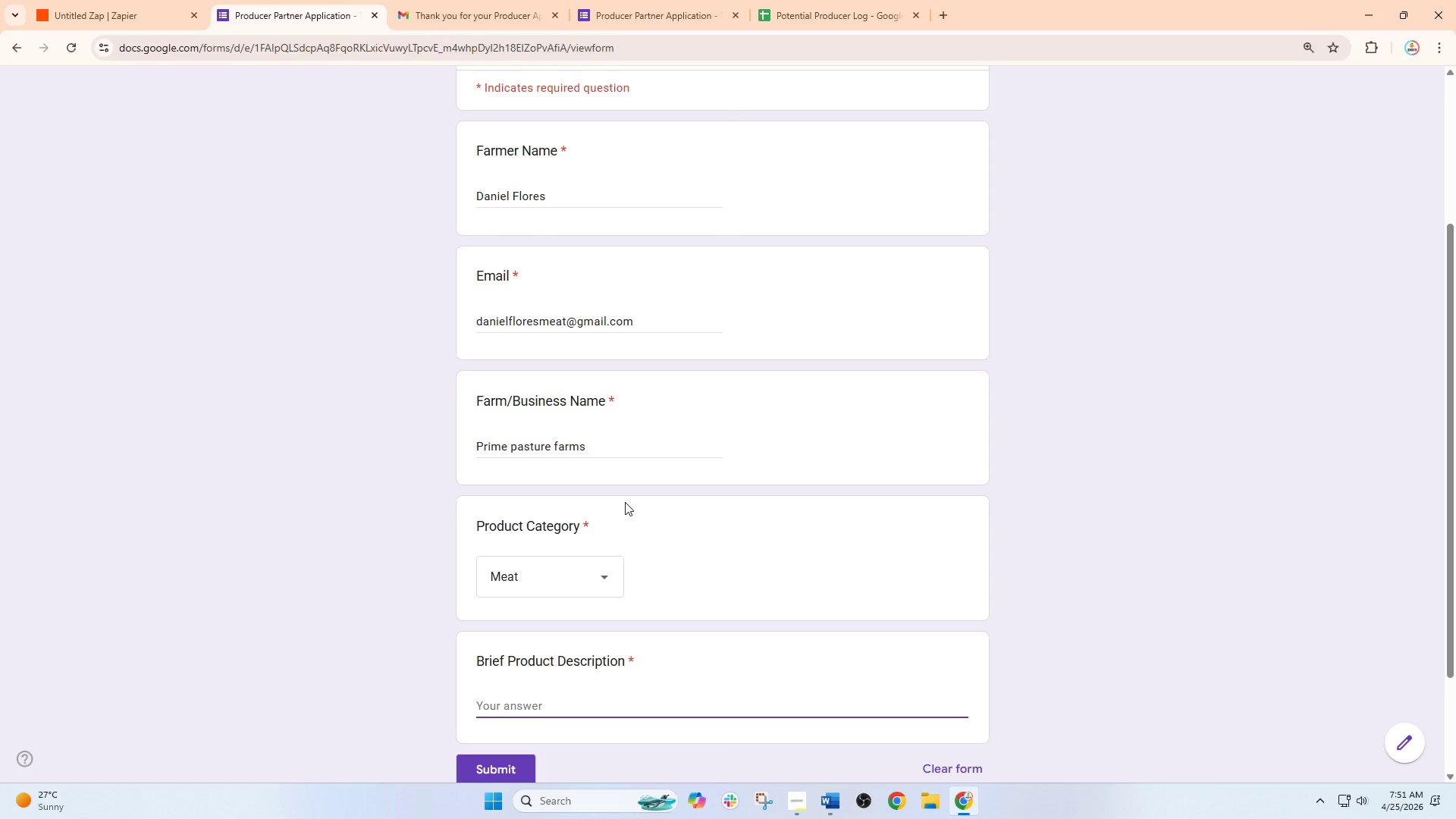 
mouse_move([453, 800])
 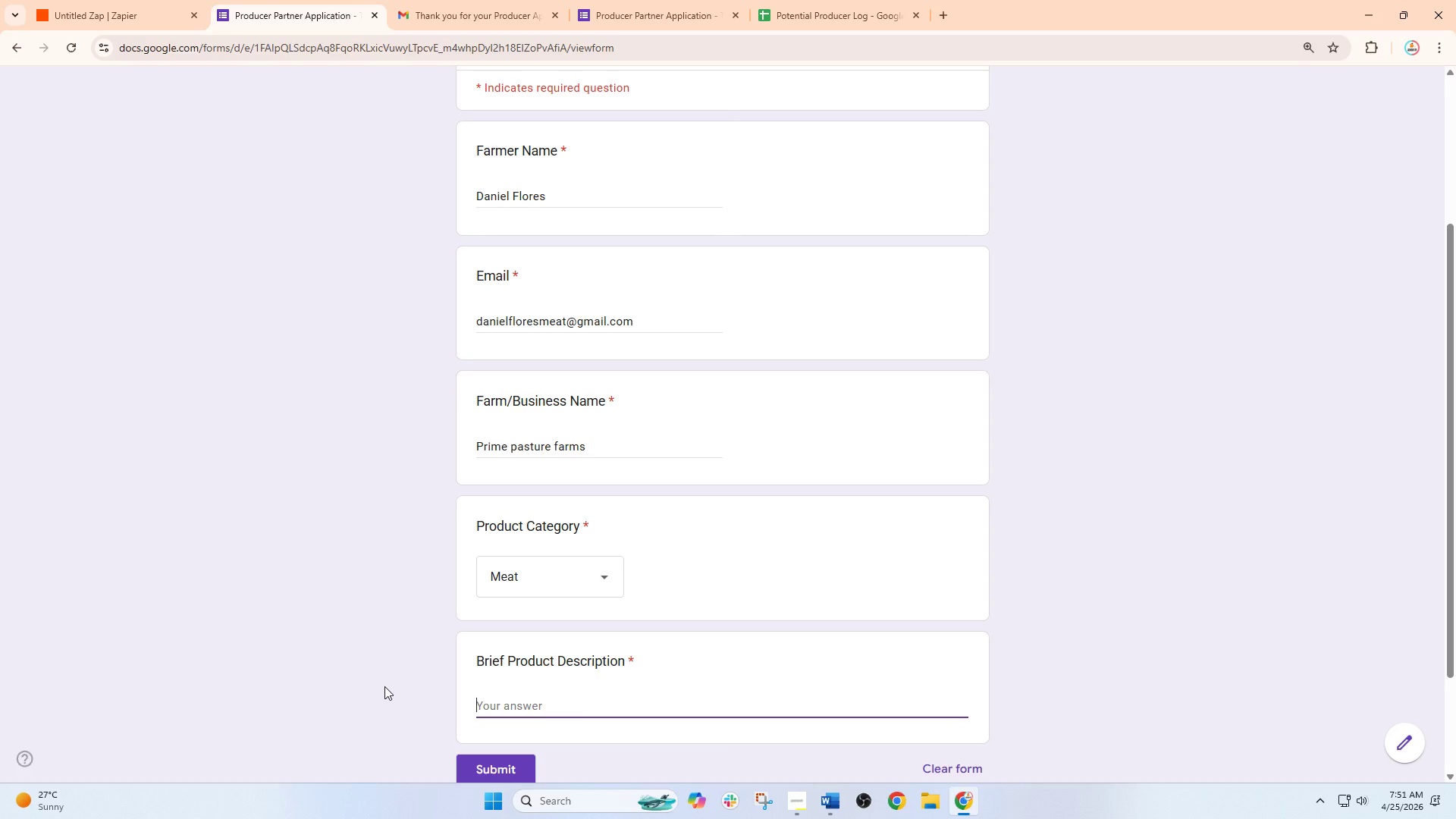 
wait(5.48)
 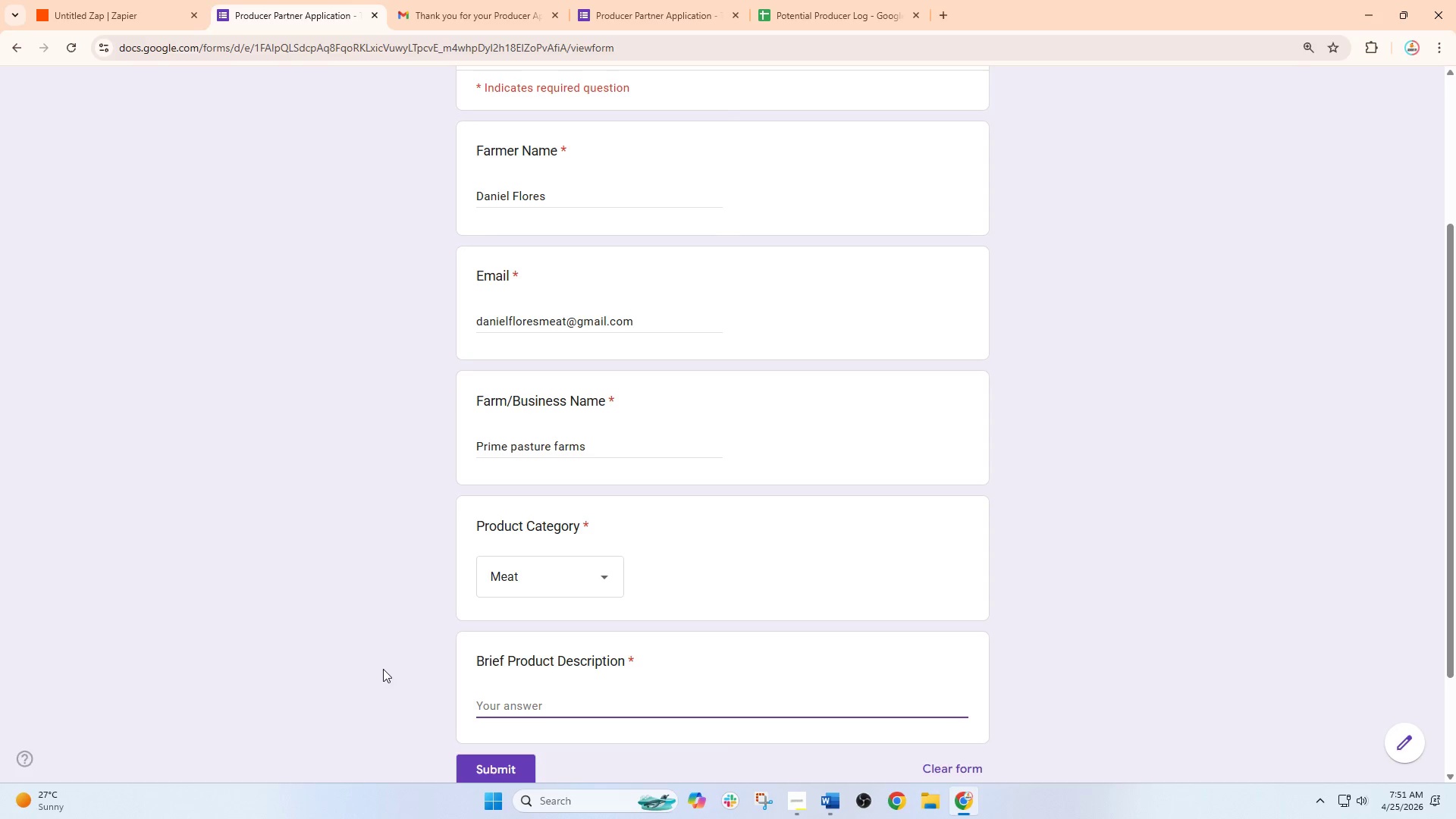 
type(Grass-)
 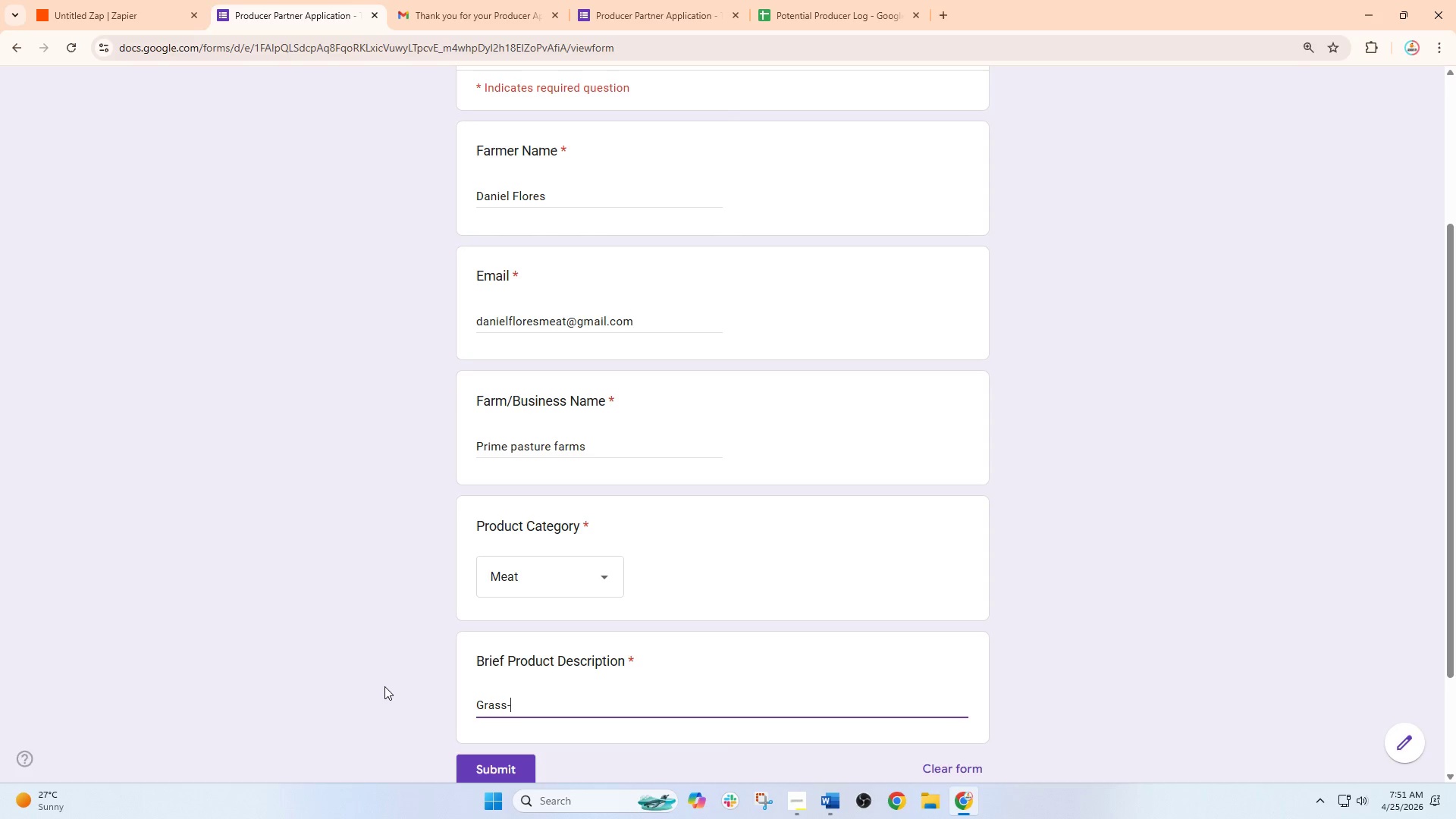 
wait(5.61)
 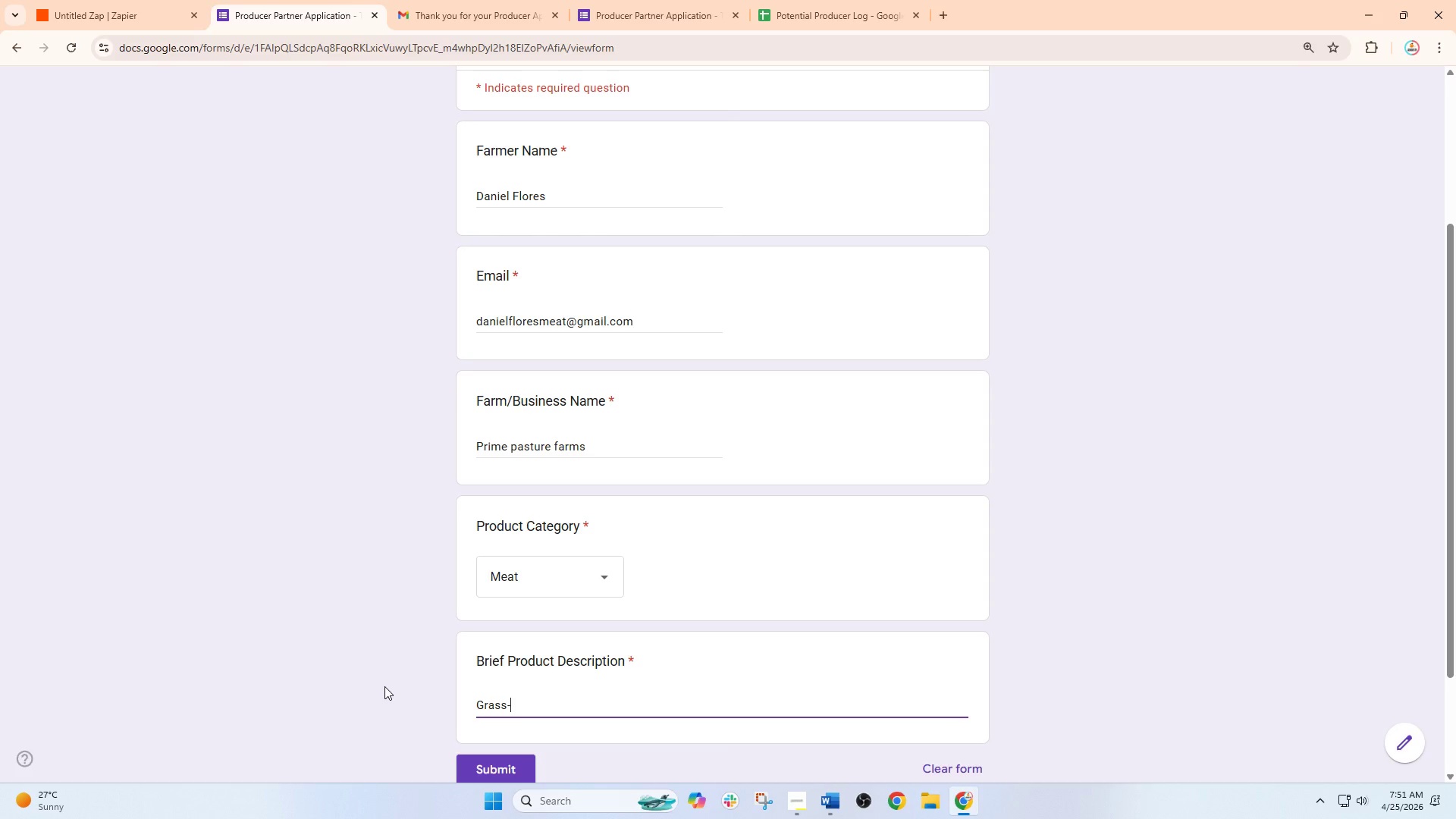 
type(fed)
 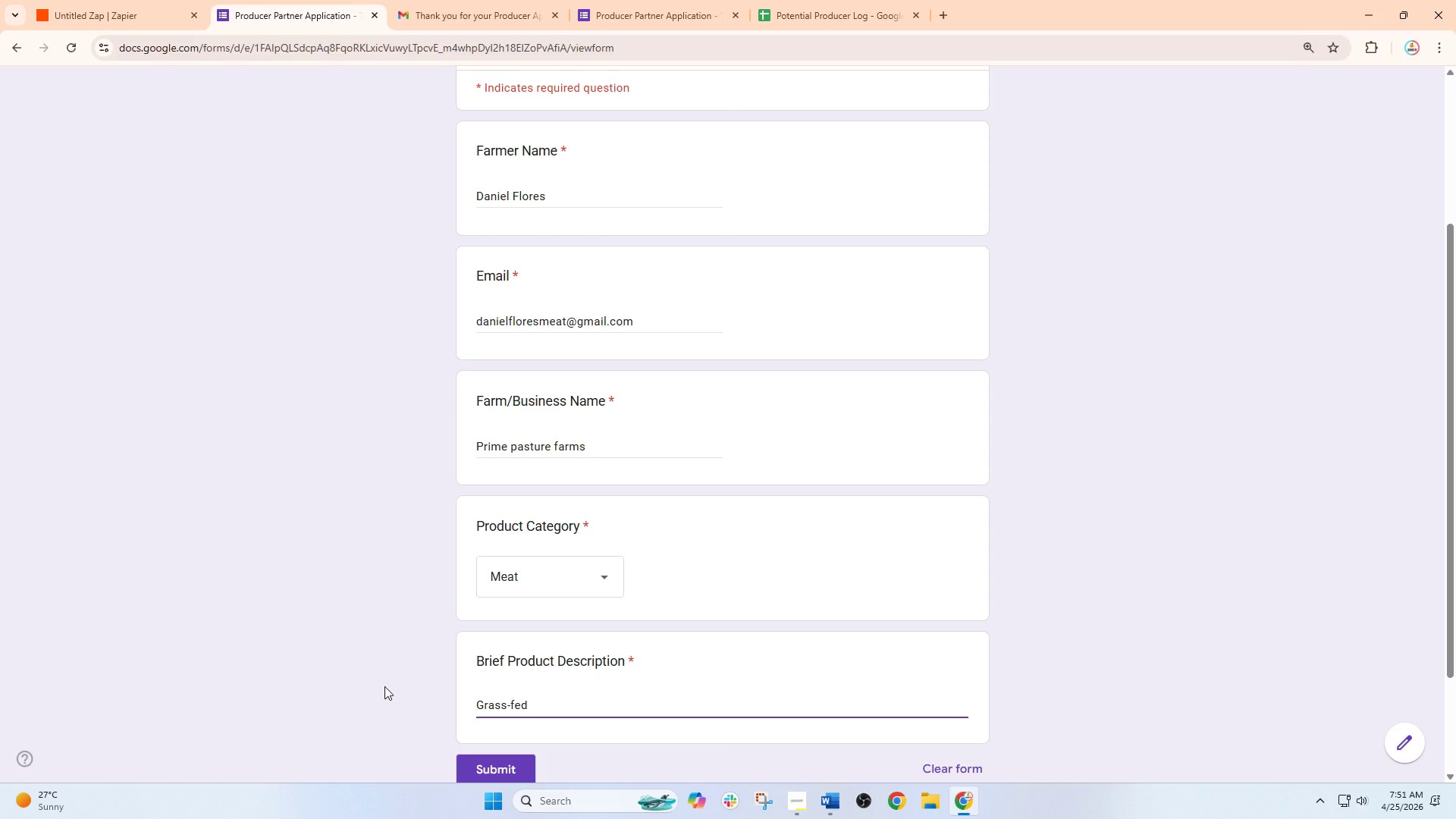 
hold_key(key=Space, duration=0.8)
 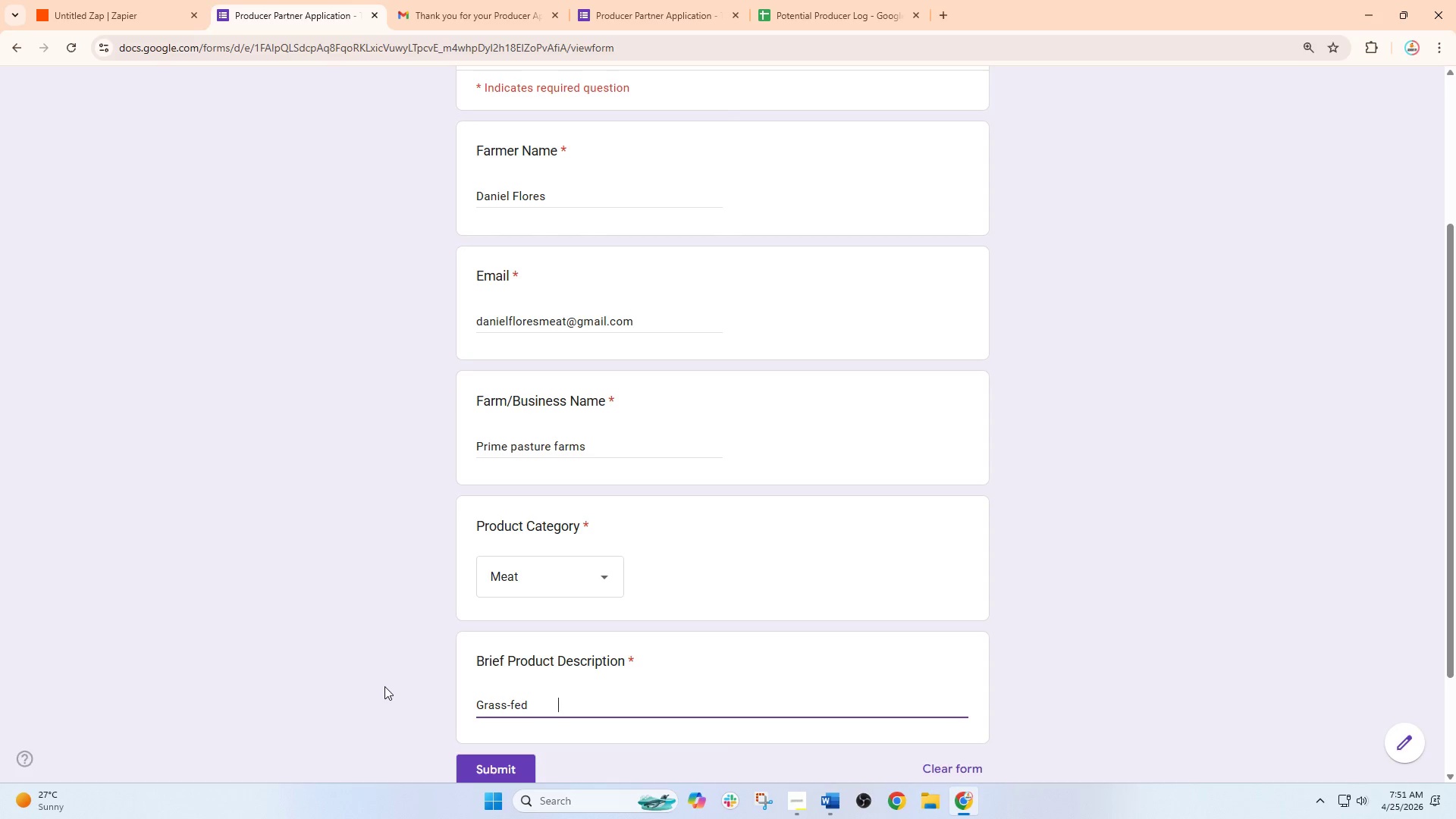 
hold_key(key=Backspace, duration=0.67)
 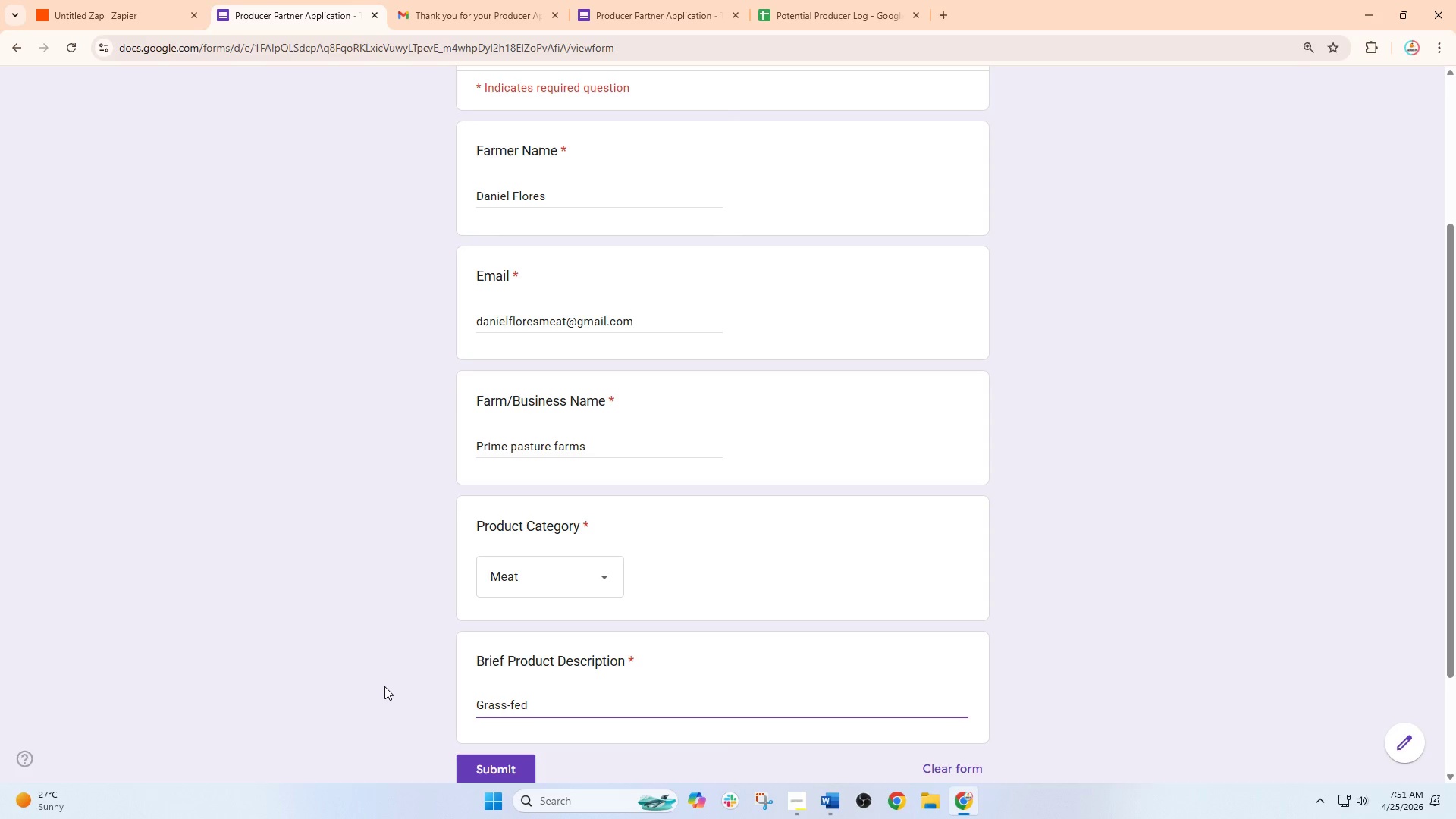 
key(Backspace)
key(Backspace)
key(Backspace)
type(beef, free-range )
 